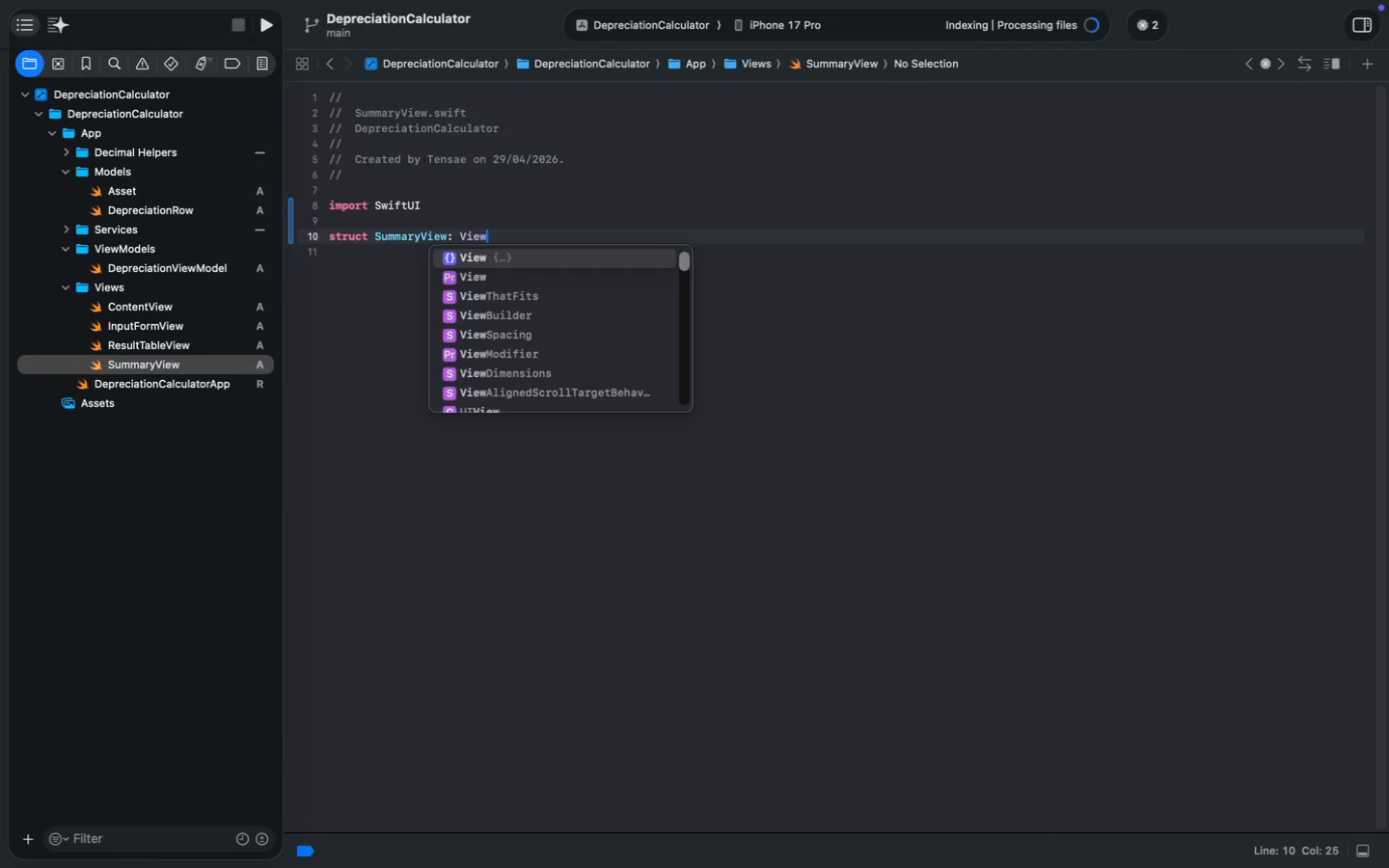 
key(Enter)
 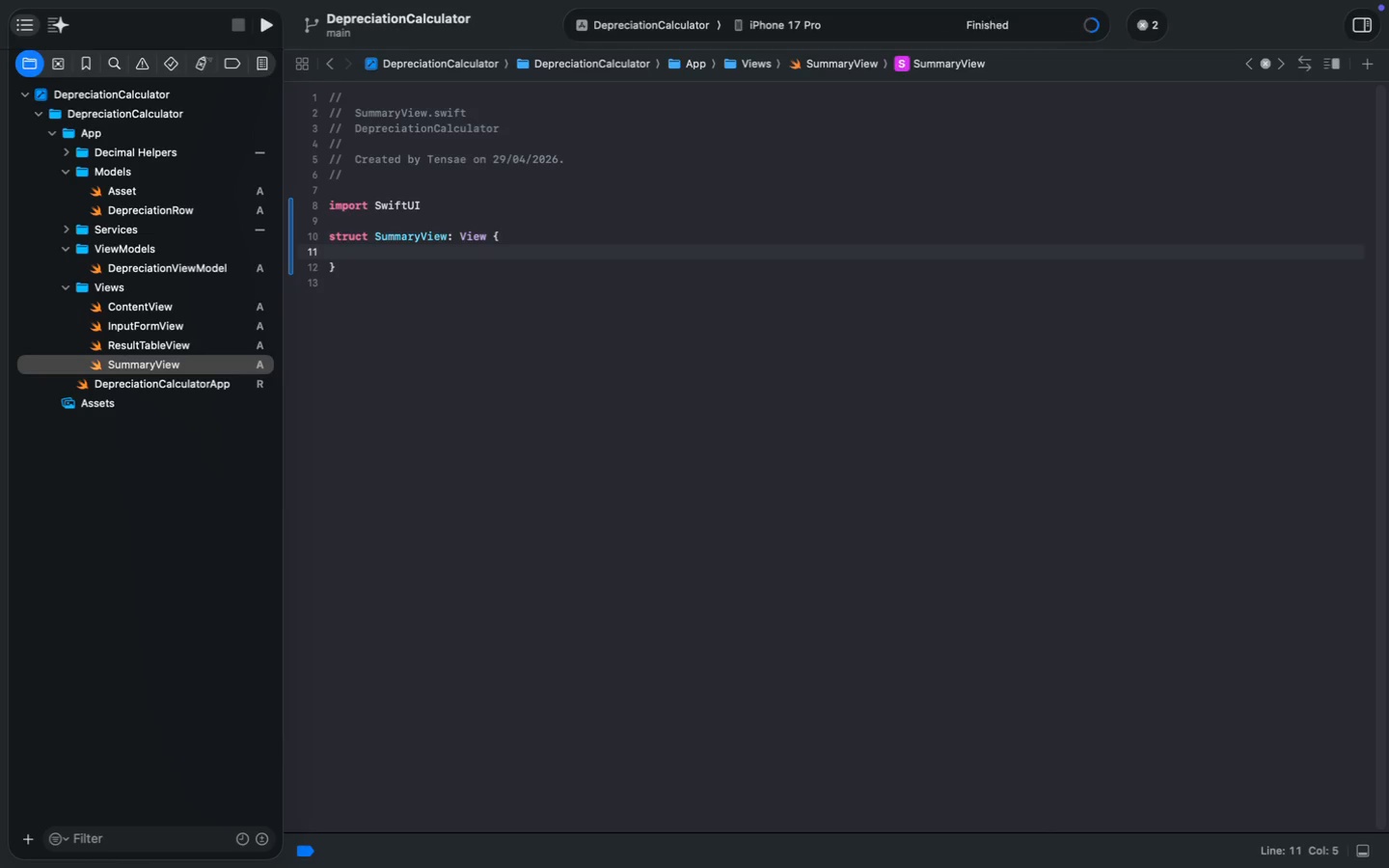 
type(let rows: [Dep)
key(Tab)
 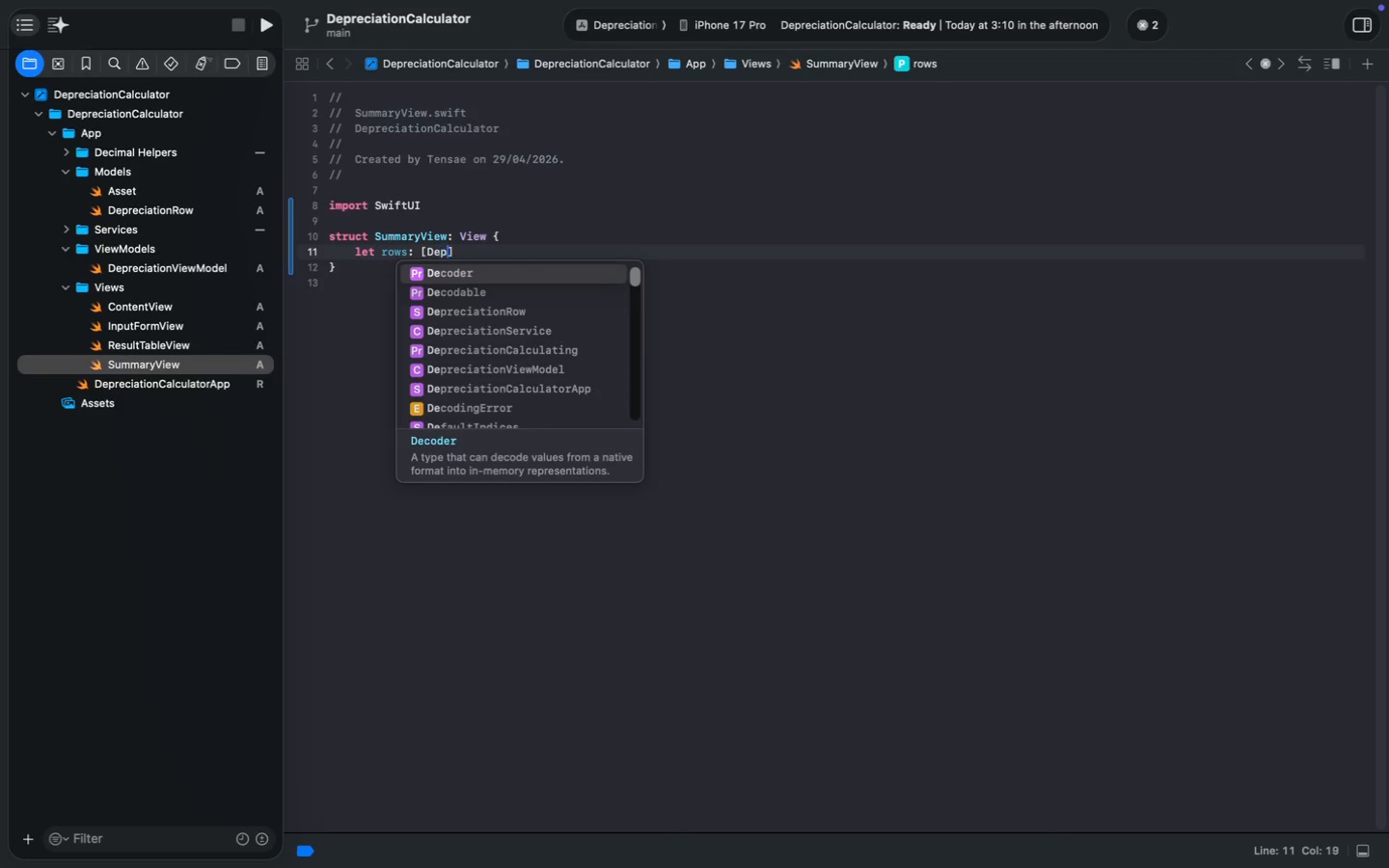 
key(ArrowDown)
 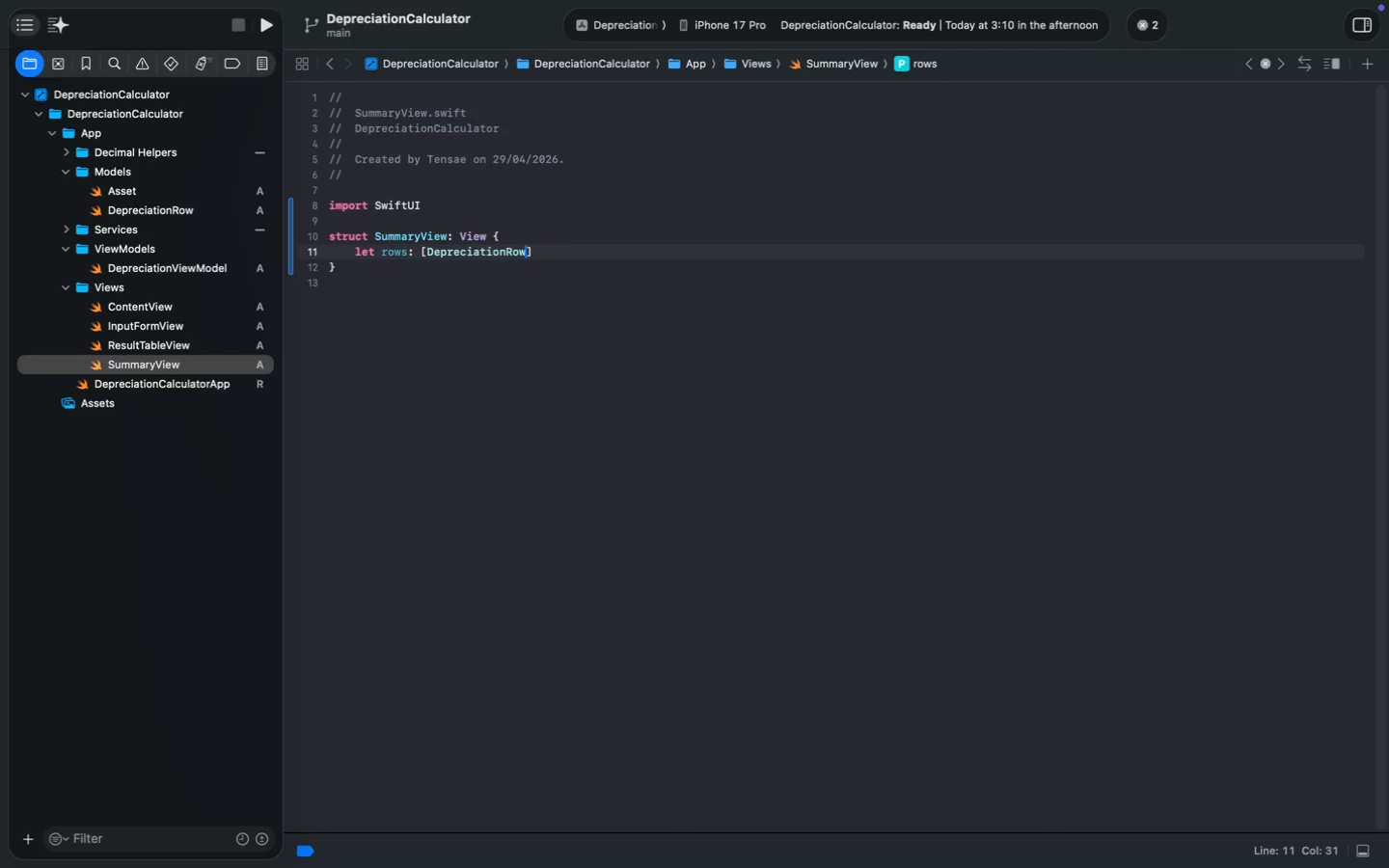 
key(ArrowUp)
 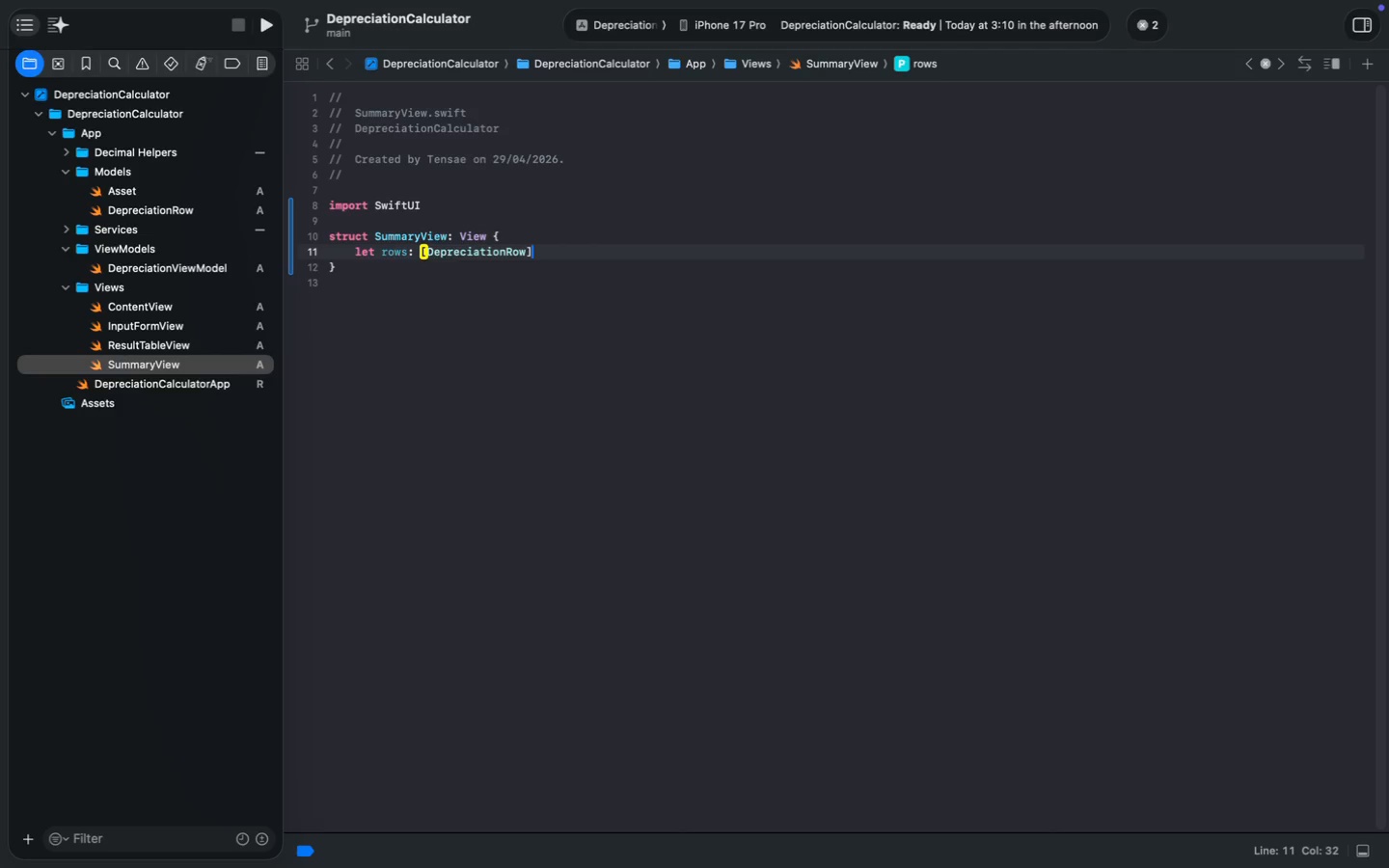 
key(Meta+ArrowRight)
 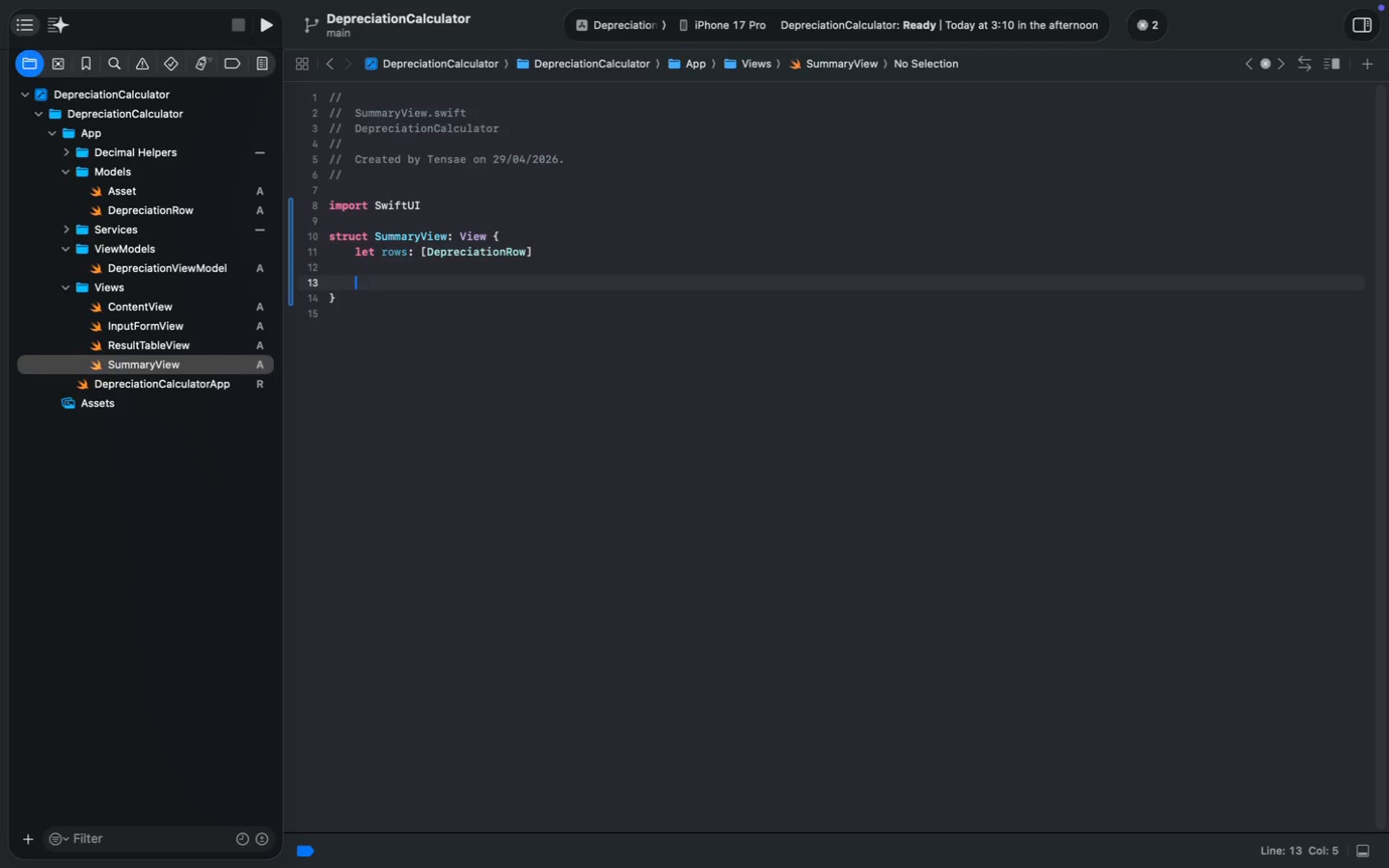 
key(Enter)
 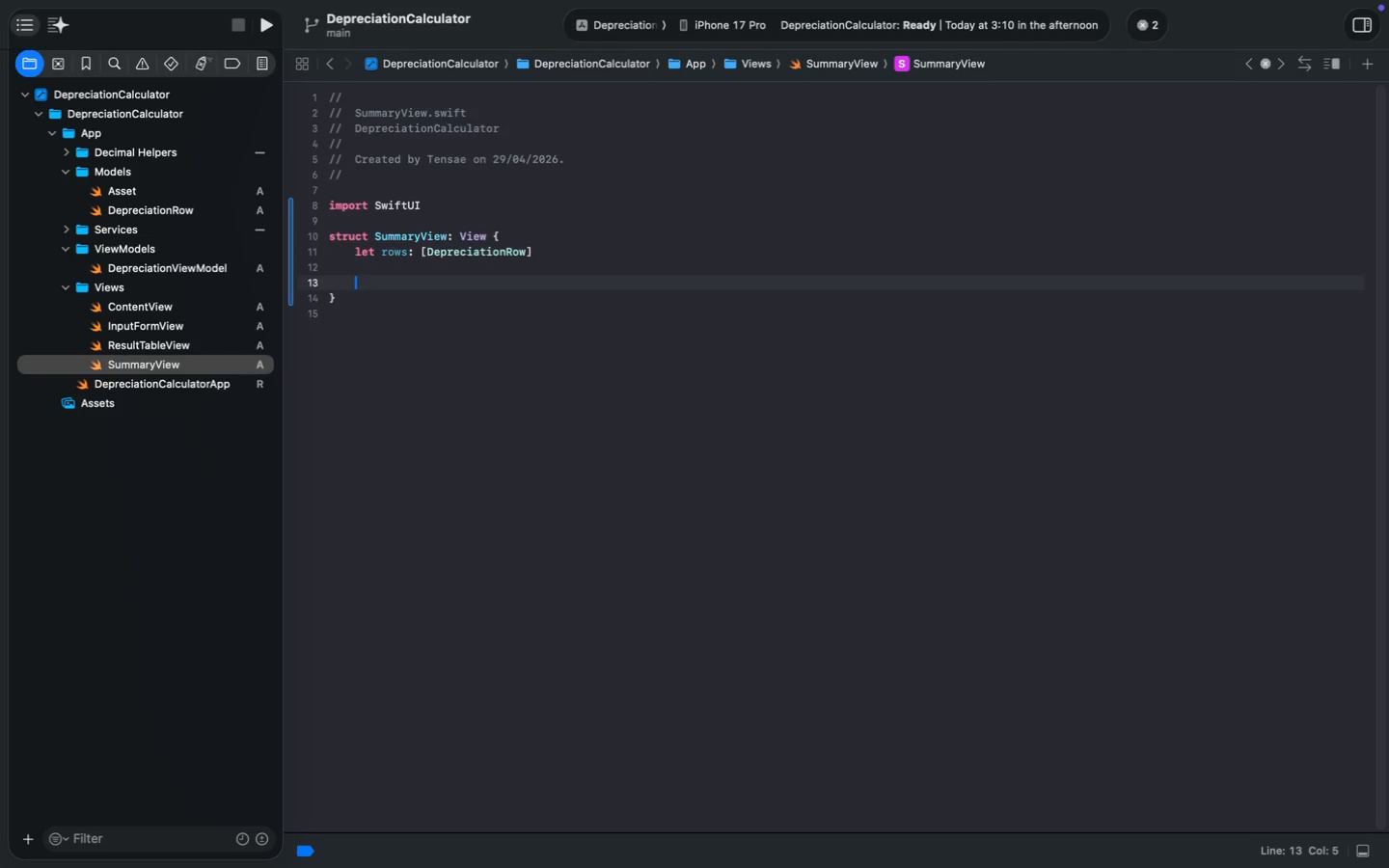 
key(Enter)
 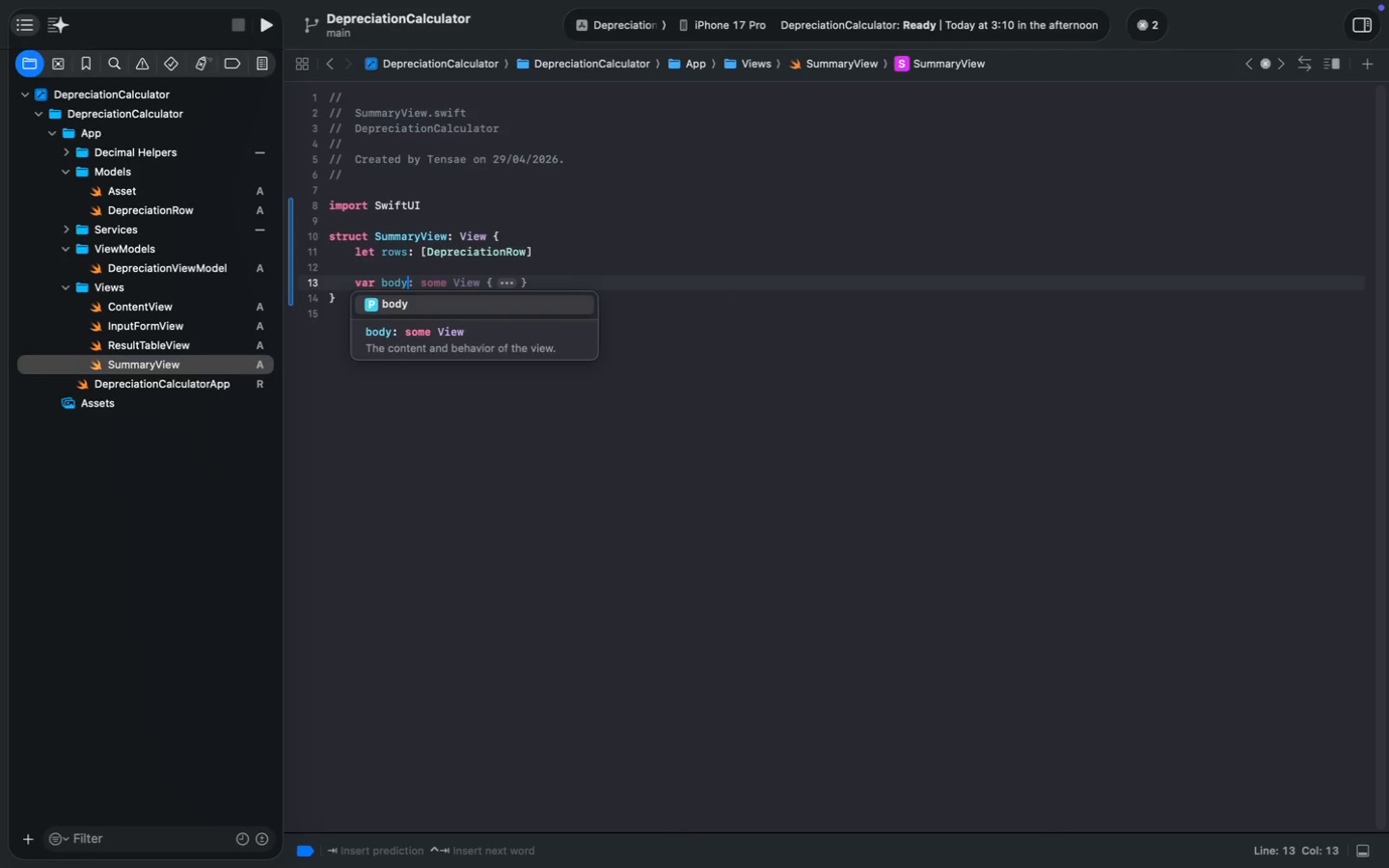 
type(var ba)
key(Backspace)
type(ody)
key(Tab)
 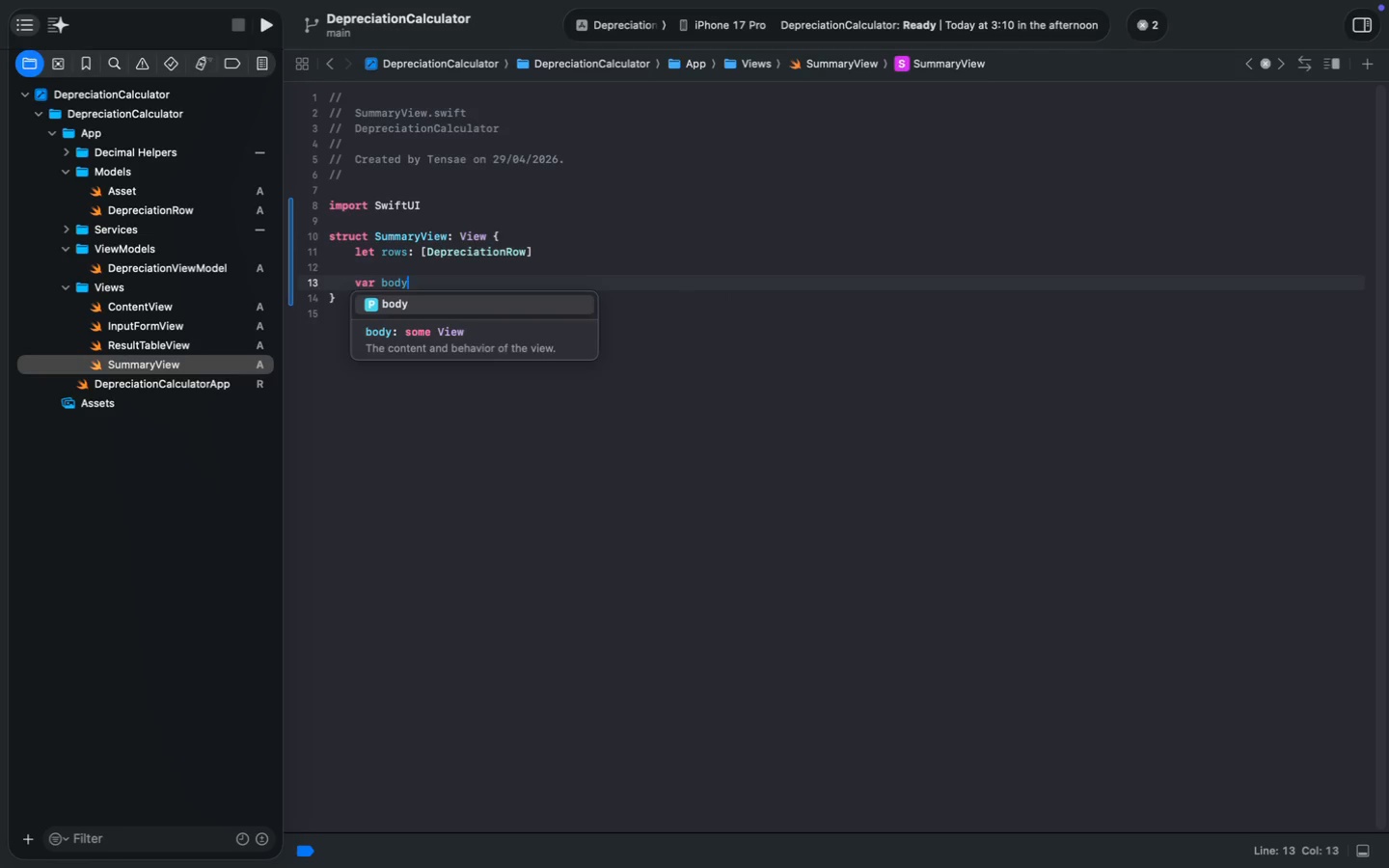 
type(VS)
key(Tab)
type((al)
key(Tab)
type(.leading)
 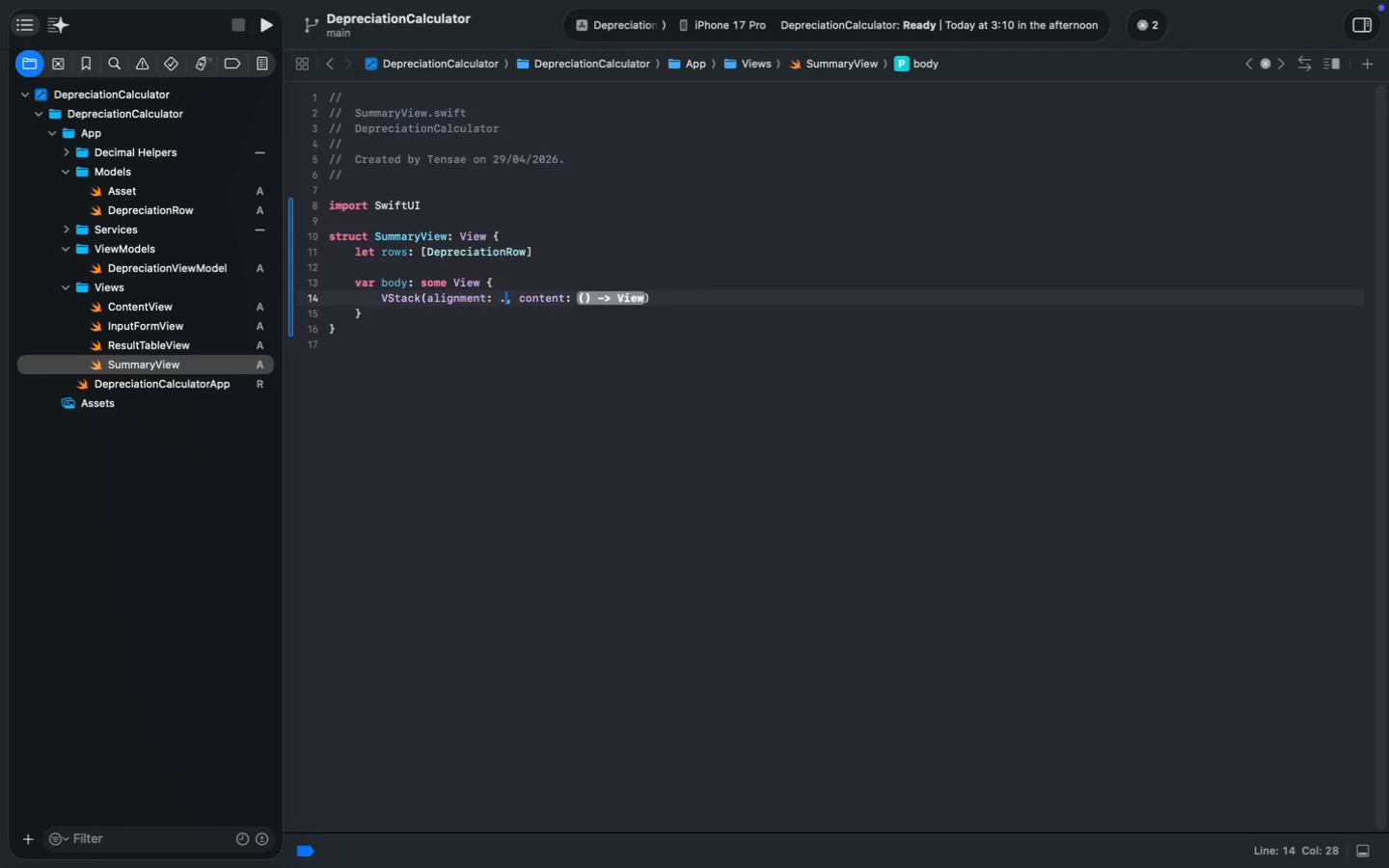 
key(ArrowRight)
 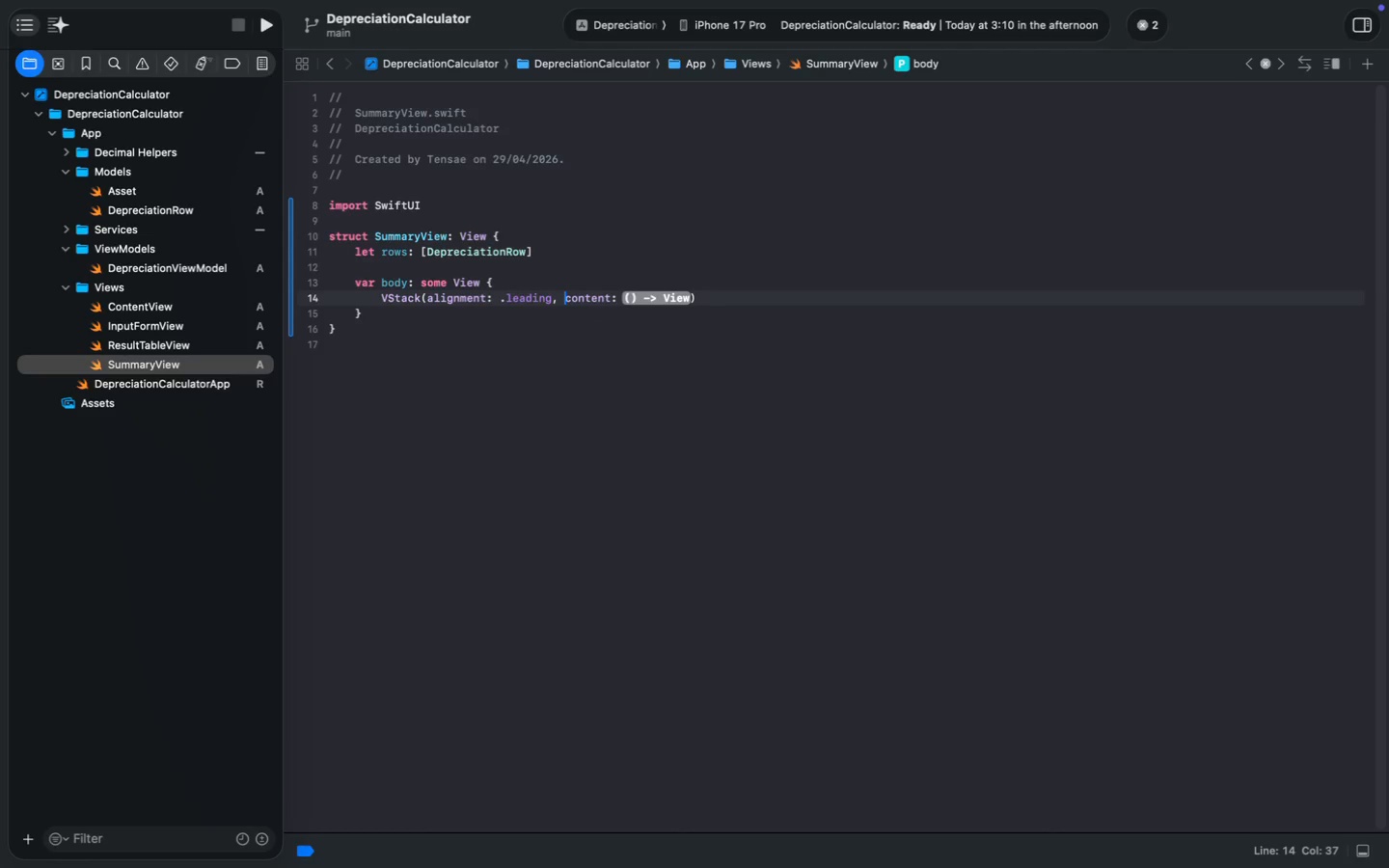 
key(ArrowRight)
 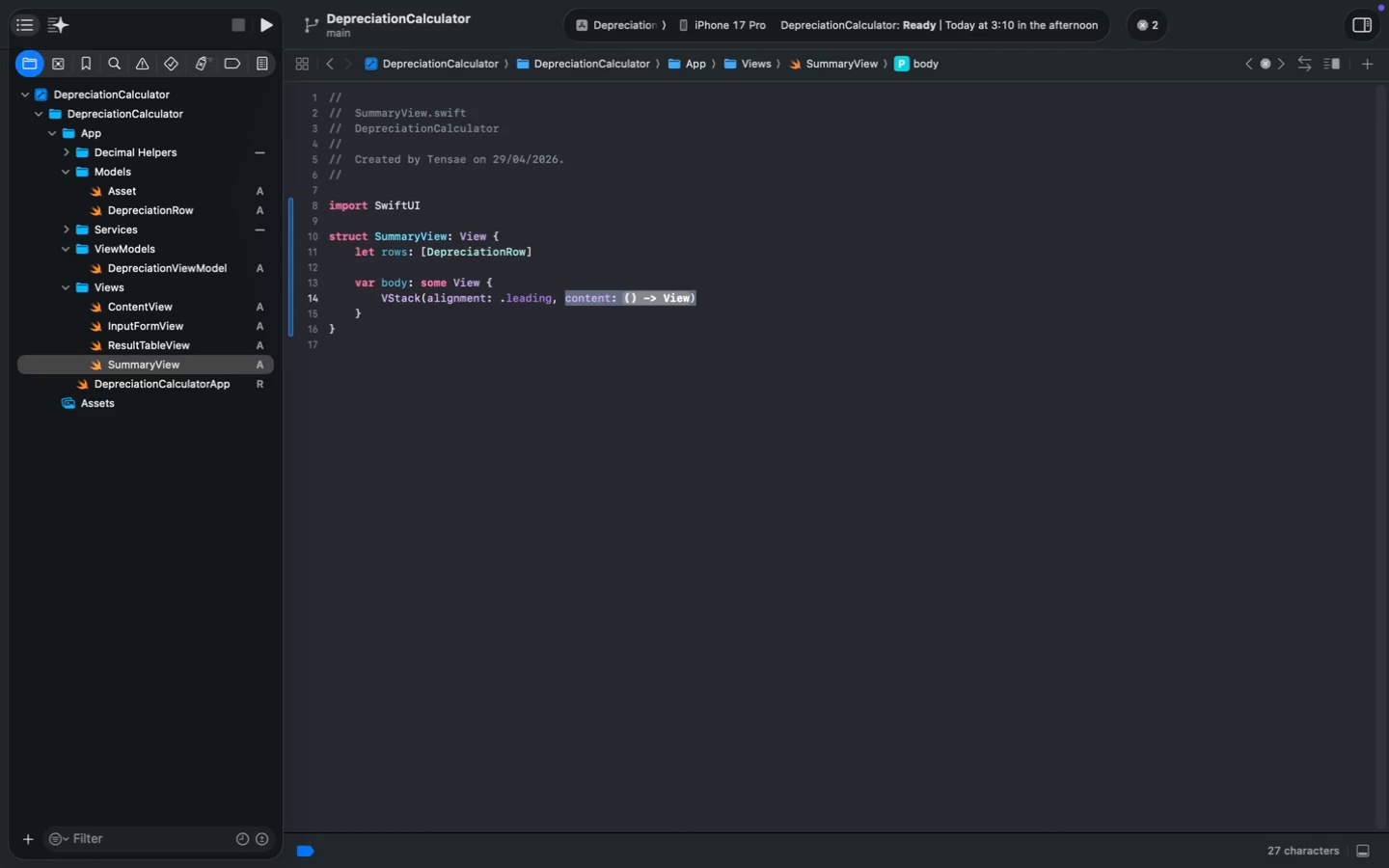 
key(Meta+Shift+MetaRight)
 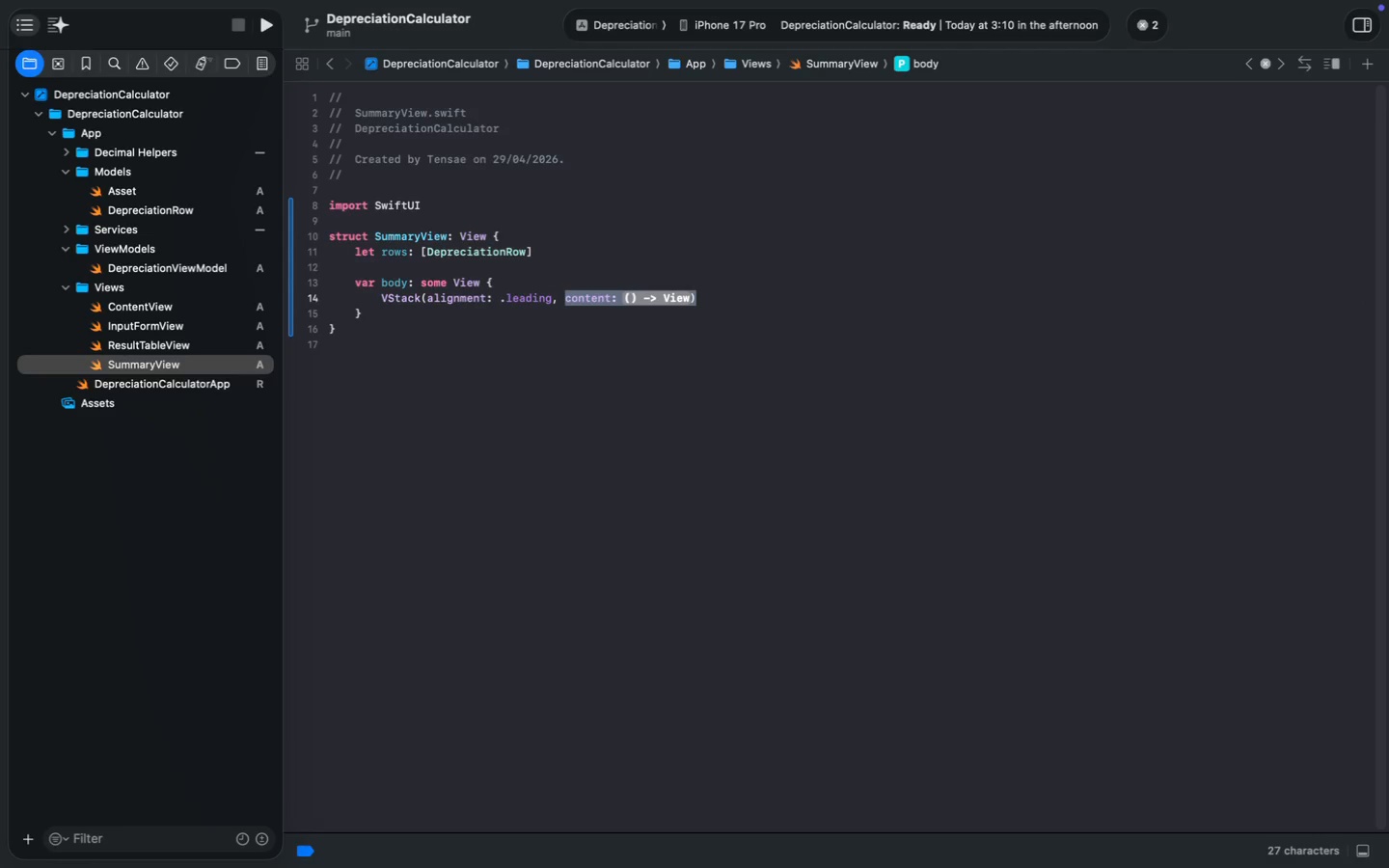 
key(Meta+Shift+ArrowRight)
 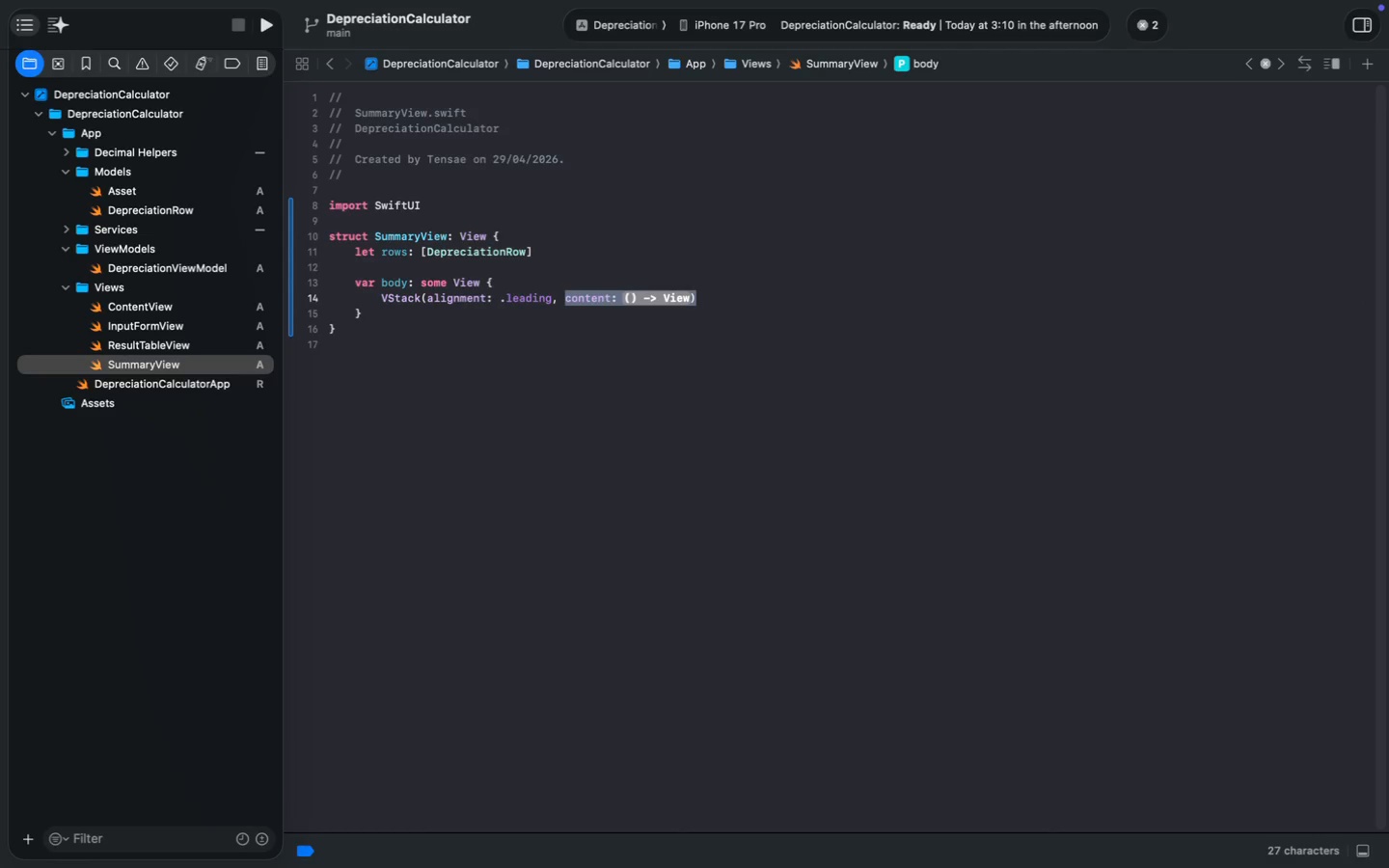 
type(spacing: 12) {)
 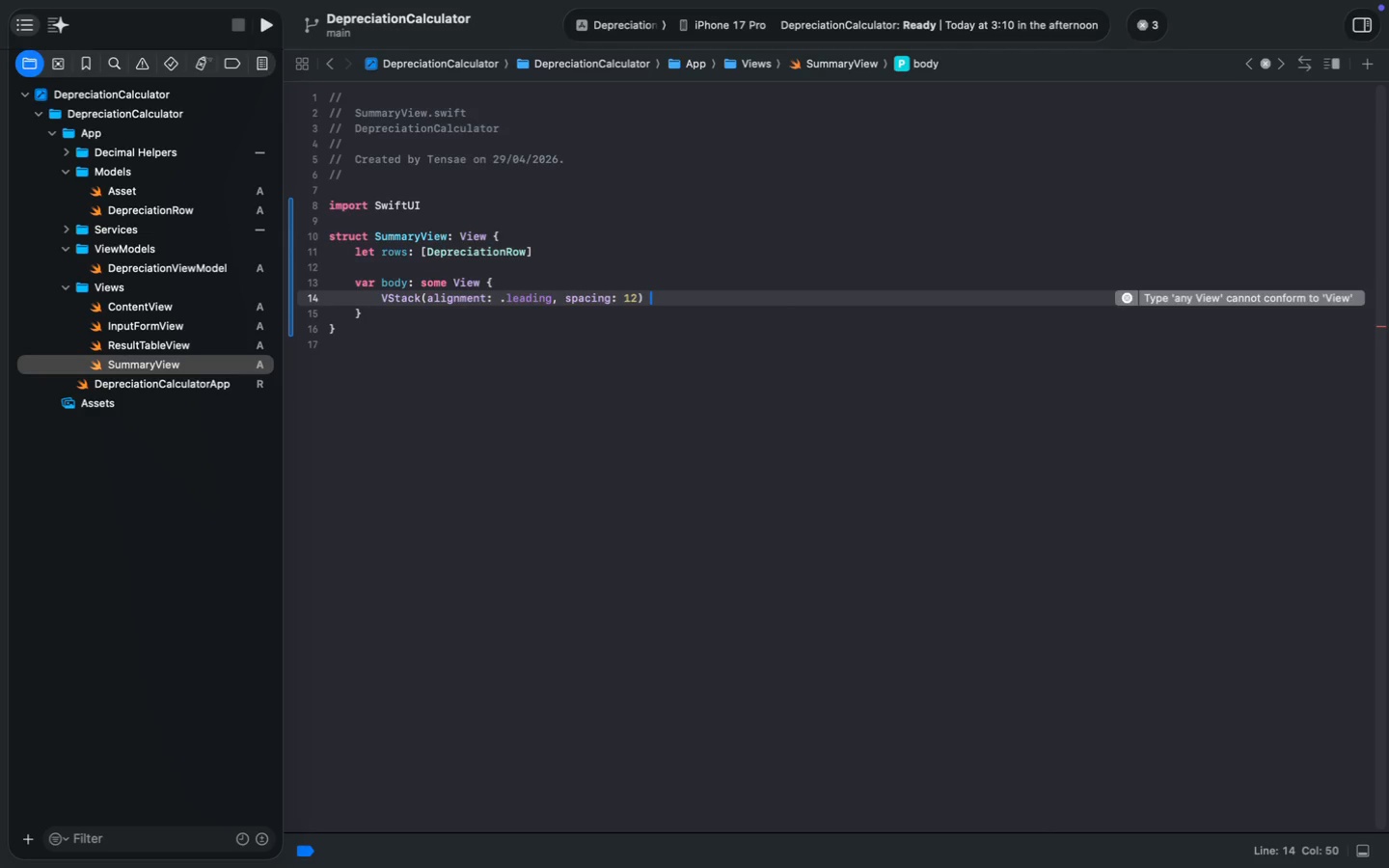 
 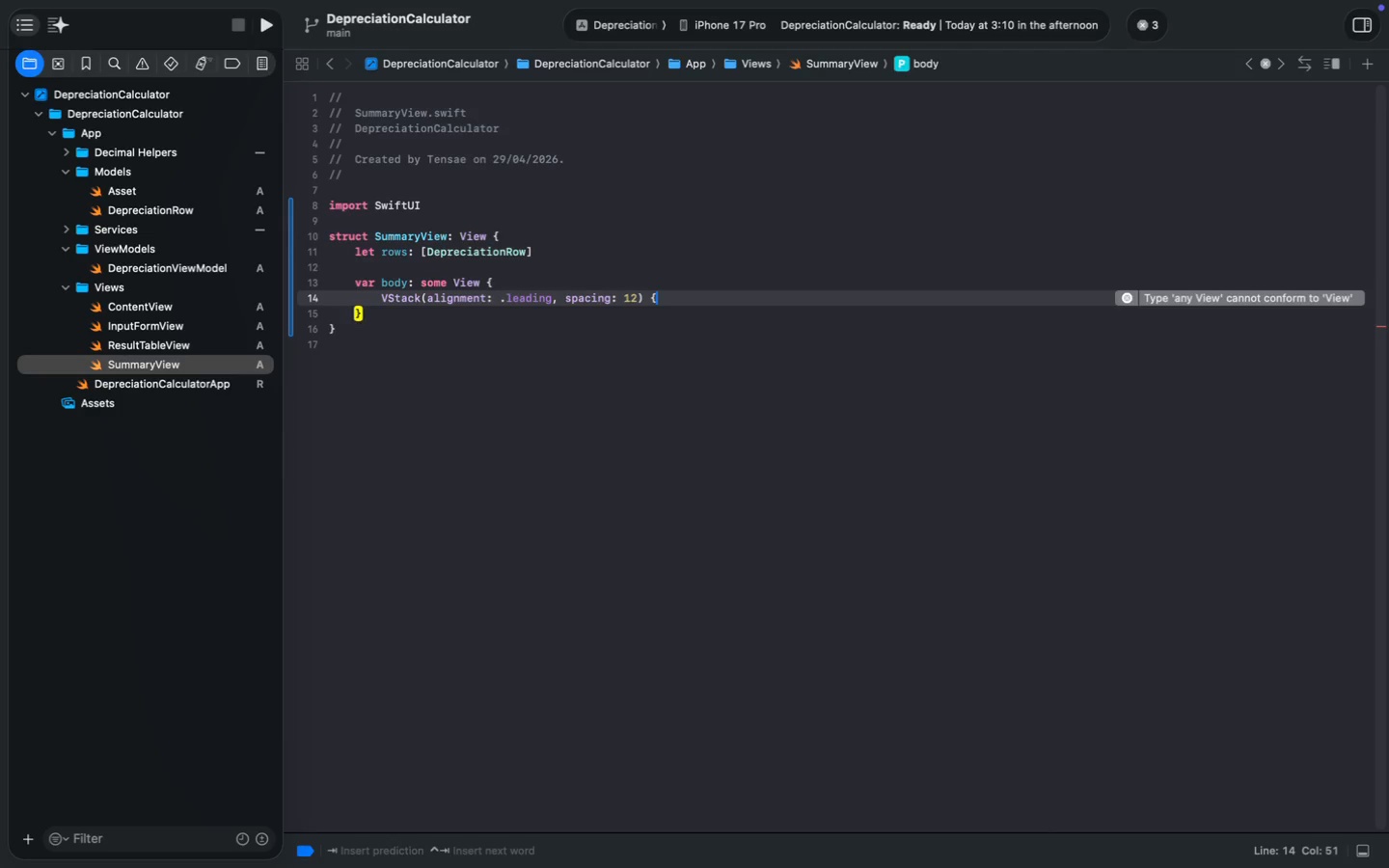 
key(Enter)
 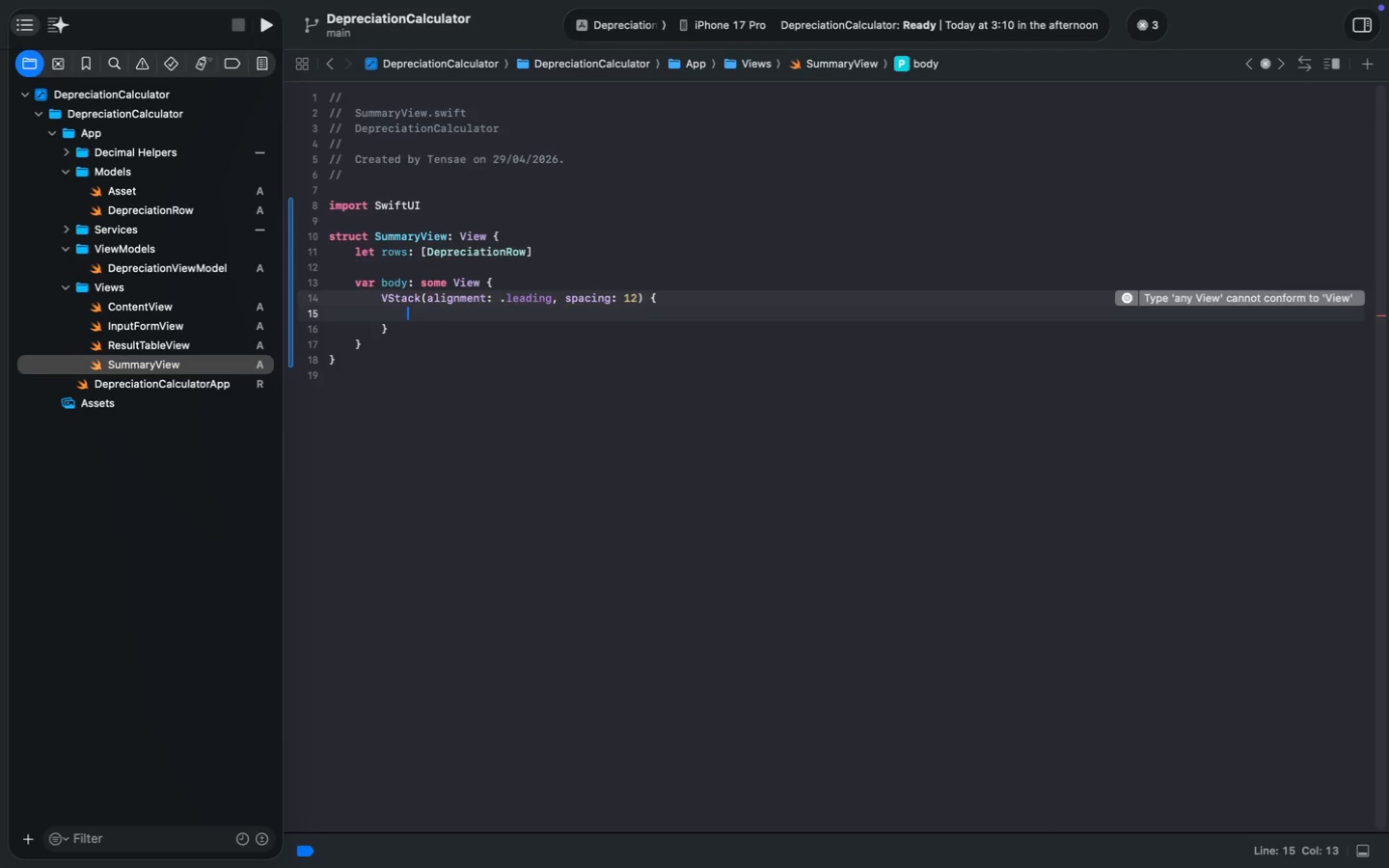 
type(Text("Summary)
 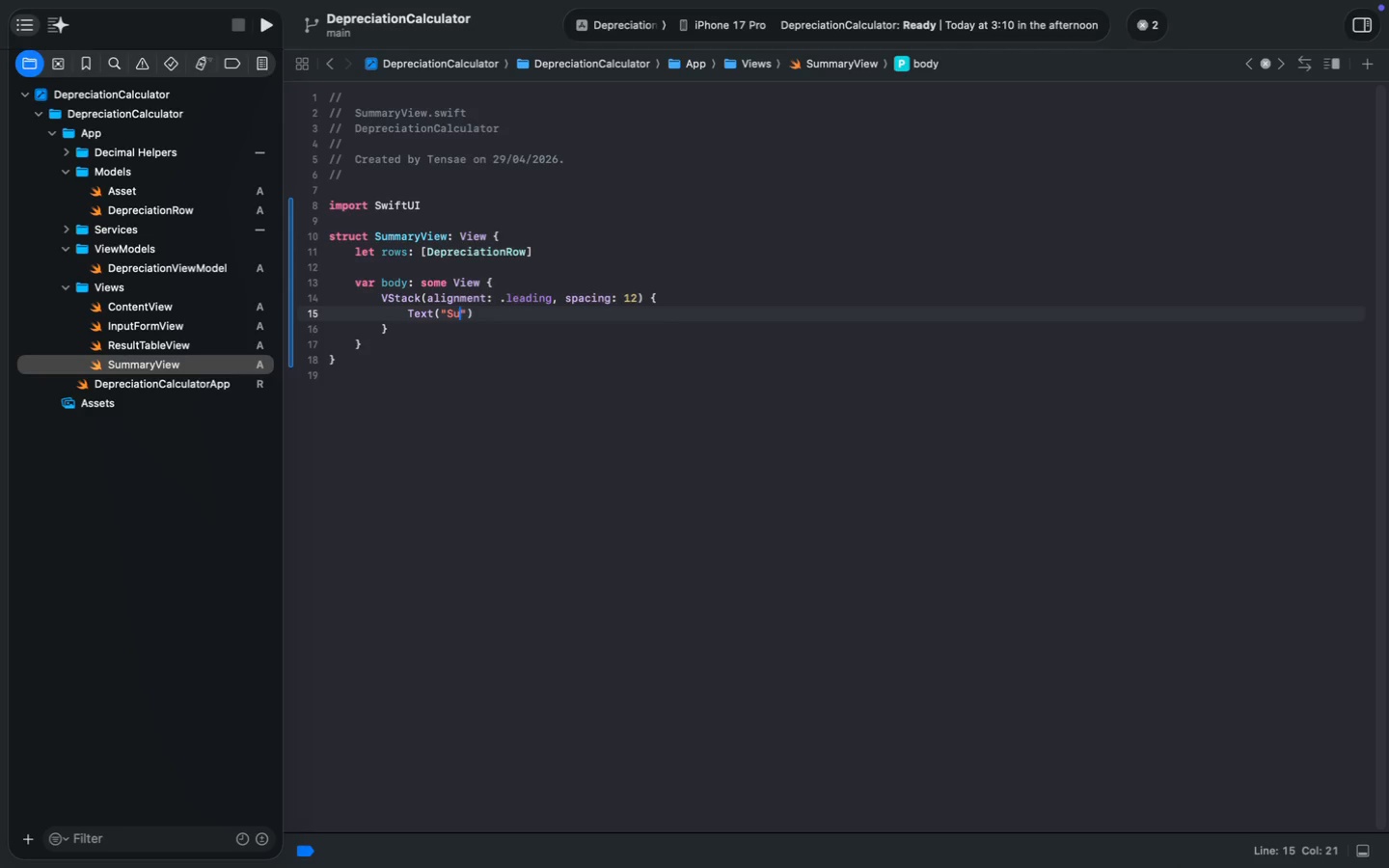 
key(ArrowRight)
 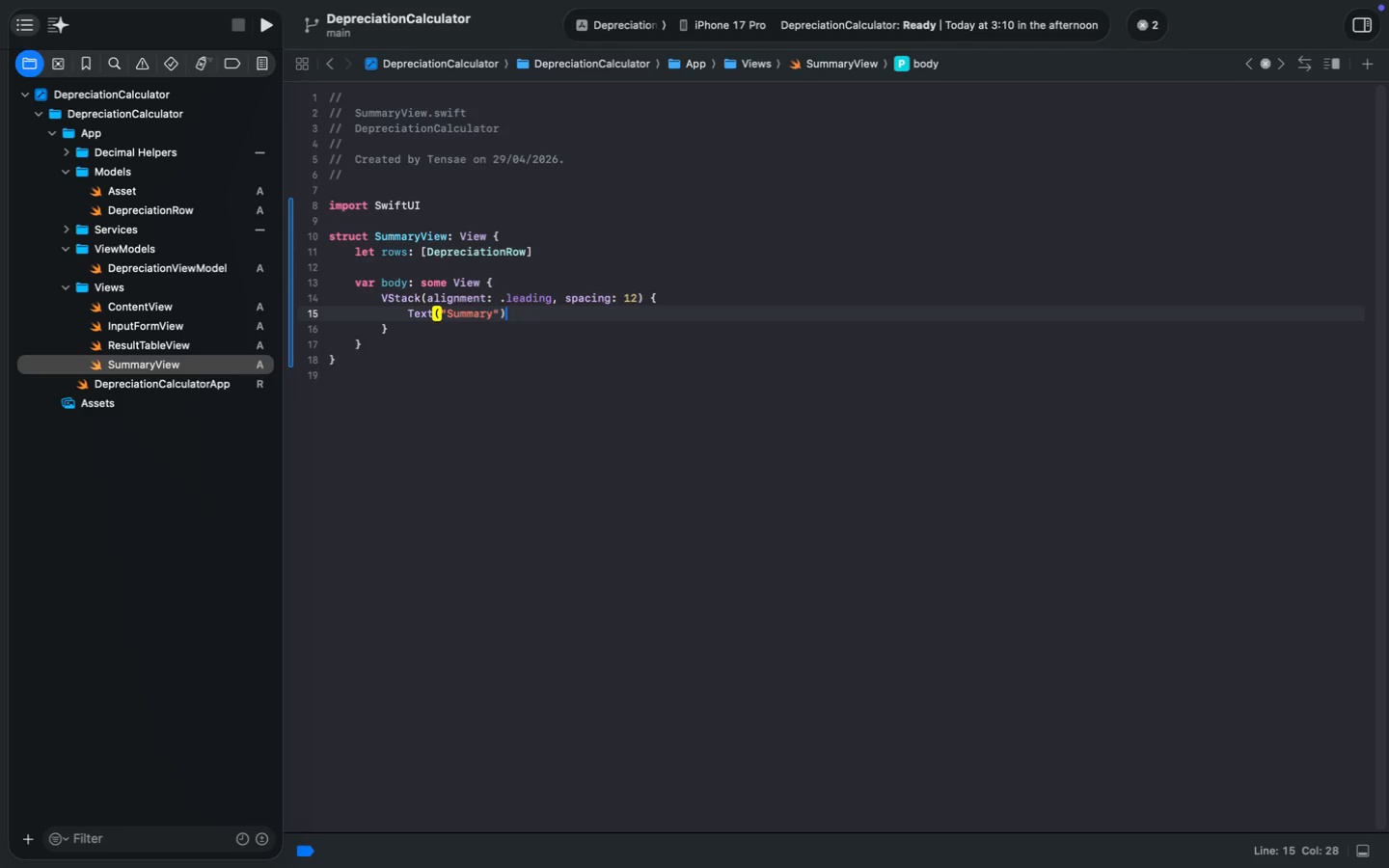 
key(ArrowRight)
 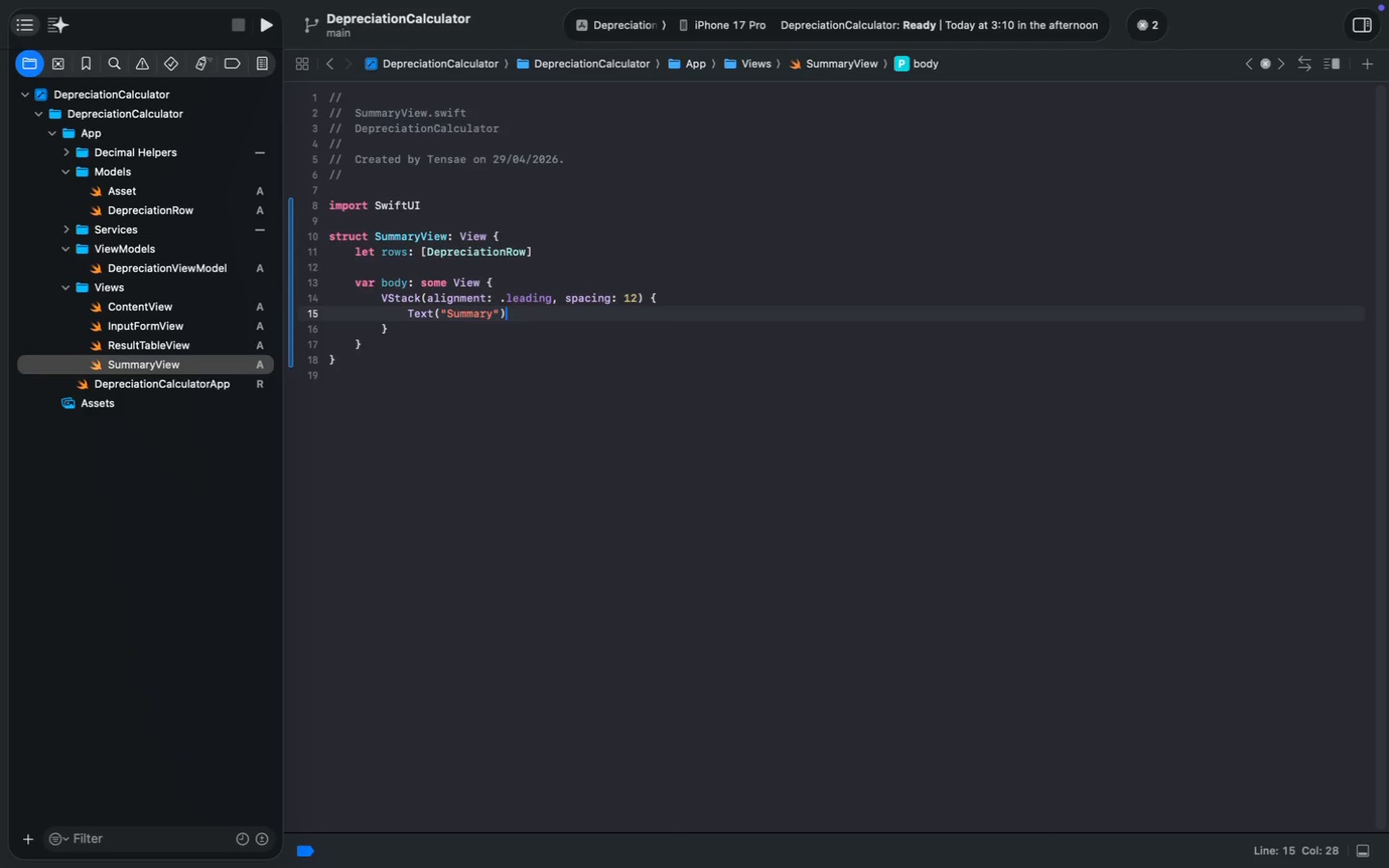 
key(Enter)
 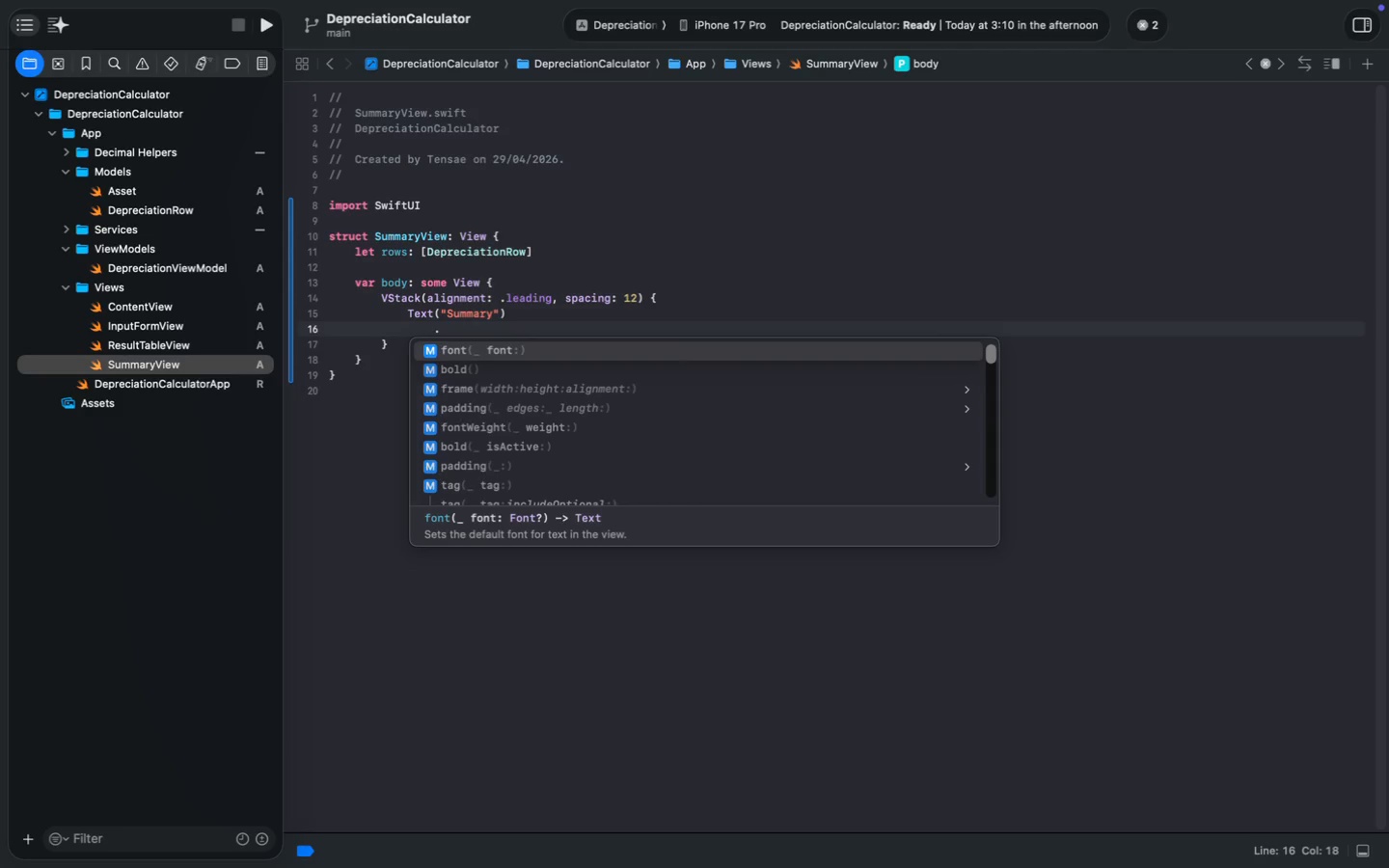 
type(.font)
 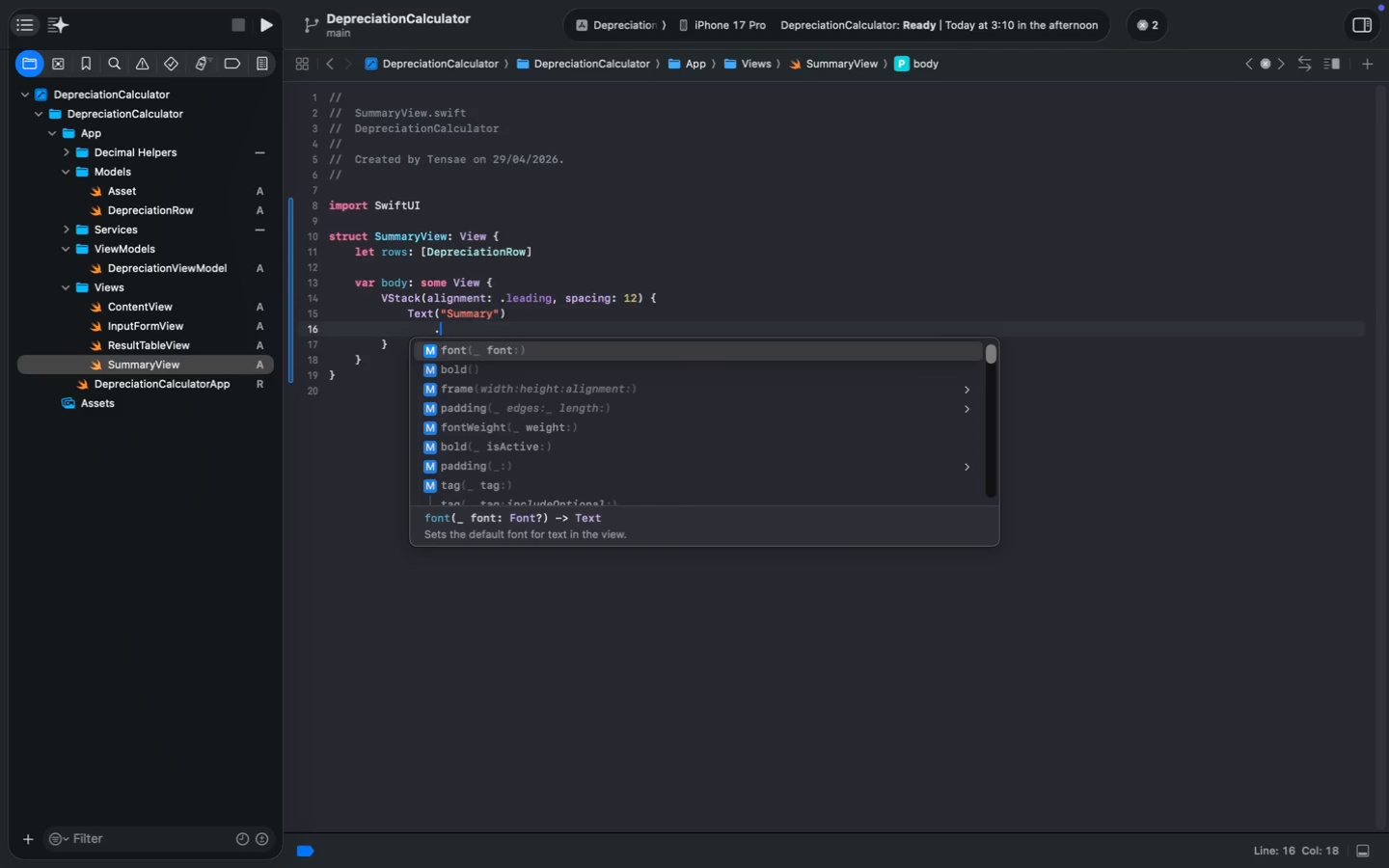 
key(Meta+CommandLeft)
 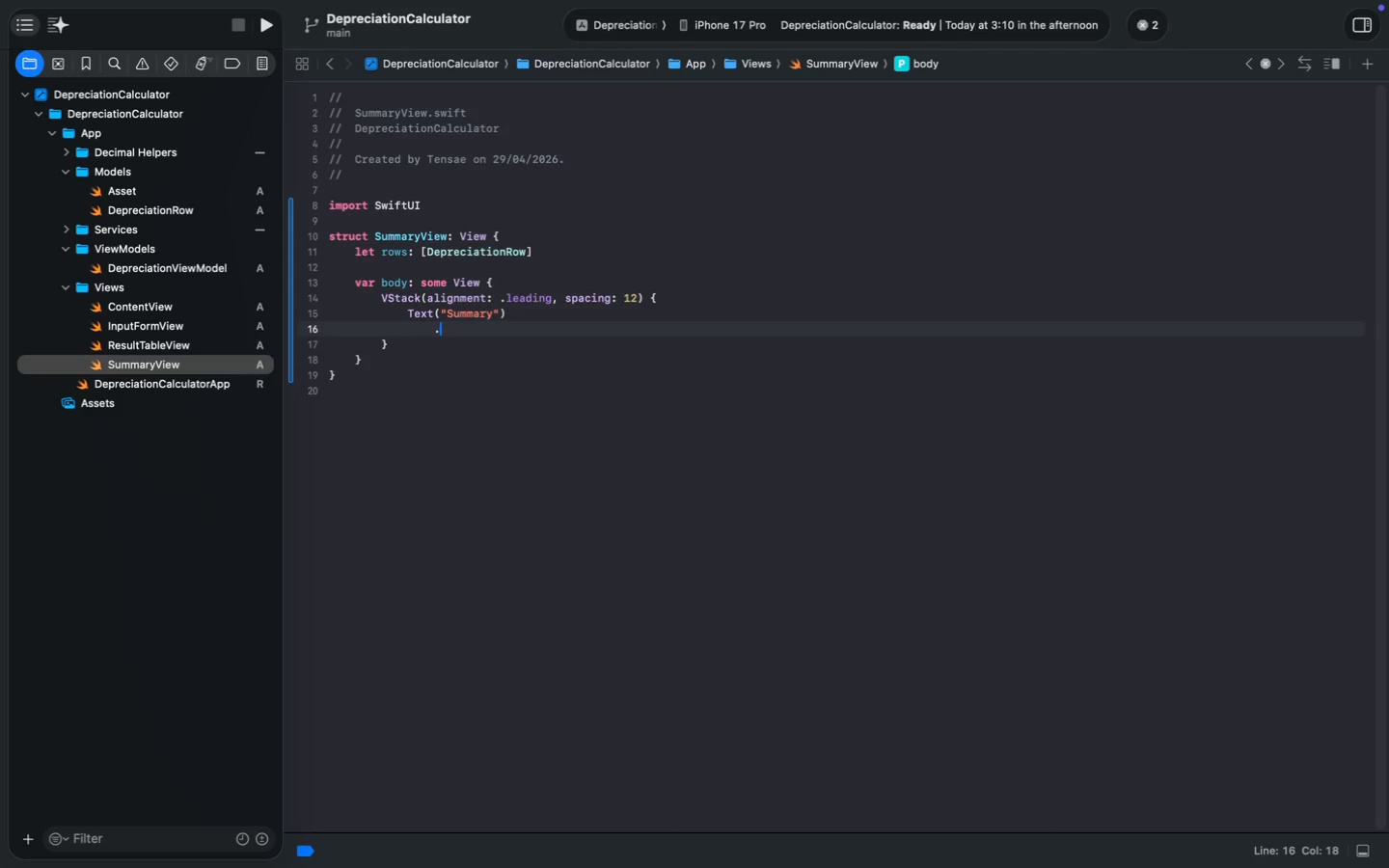 
key(Meta+Z)
 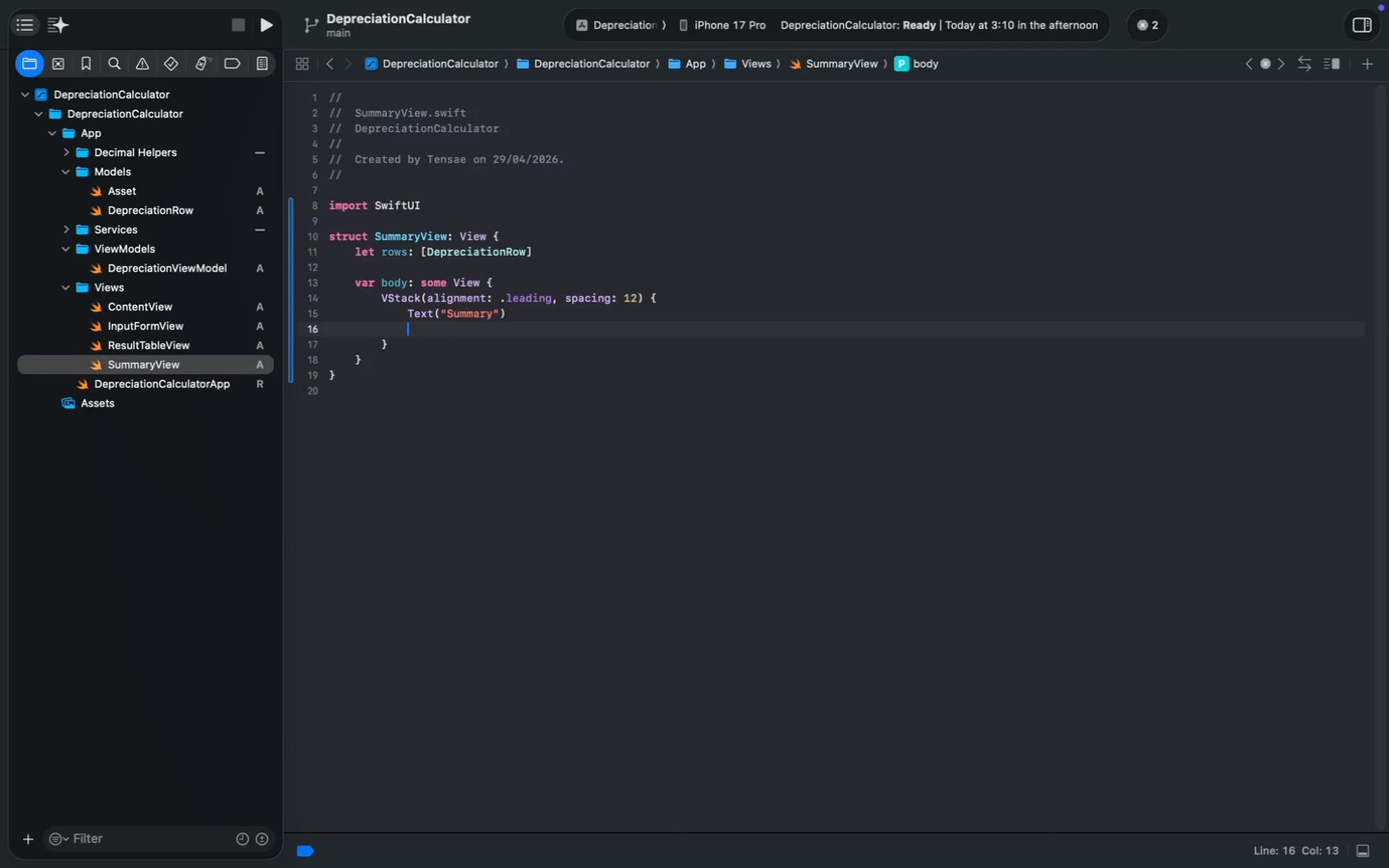 
key(Meta+Z)
 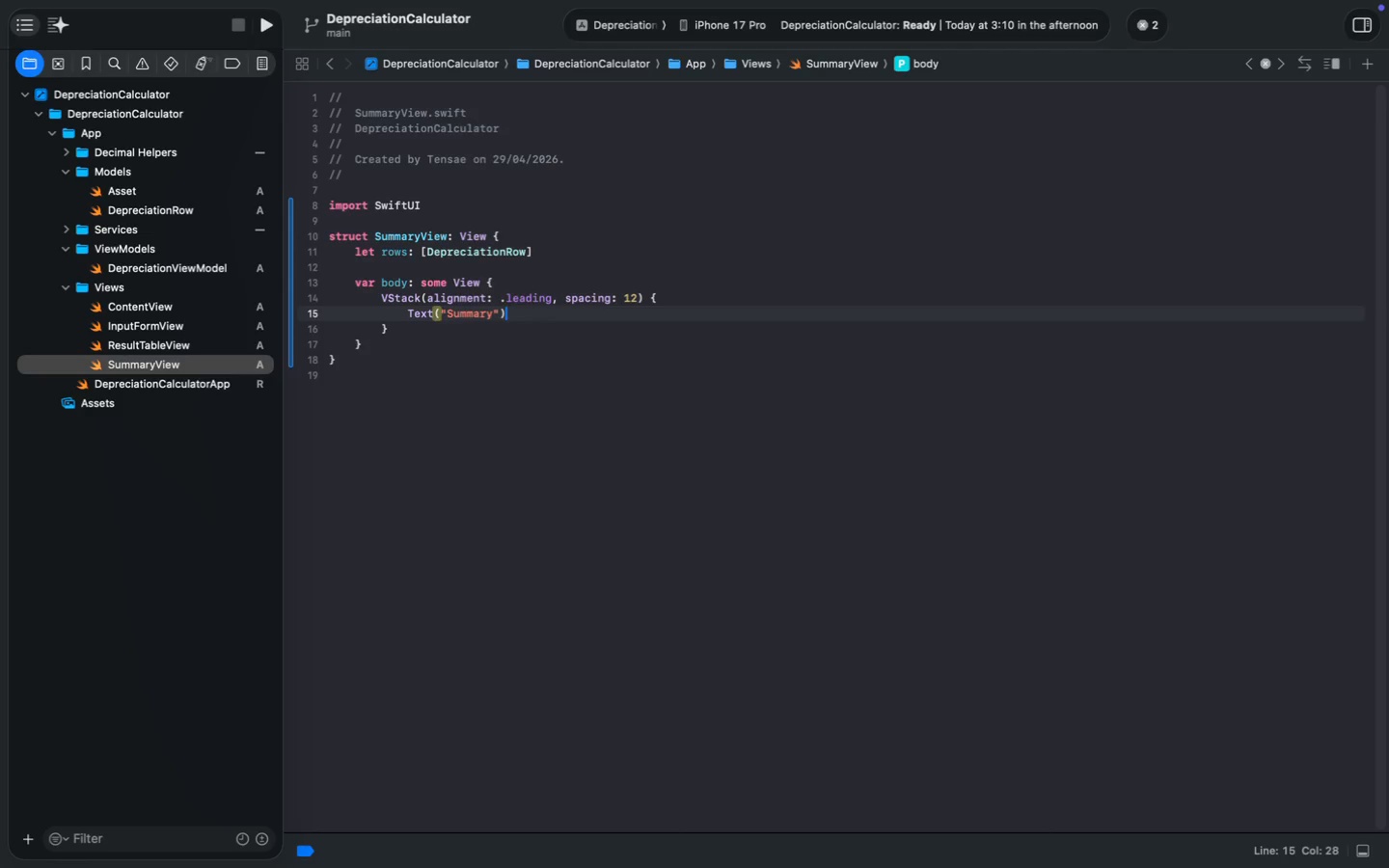 
key(Backspace)
key(Backspace)
key(Backspace)
key(Backspace)
type(.font()
 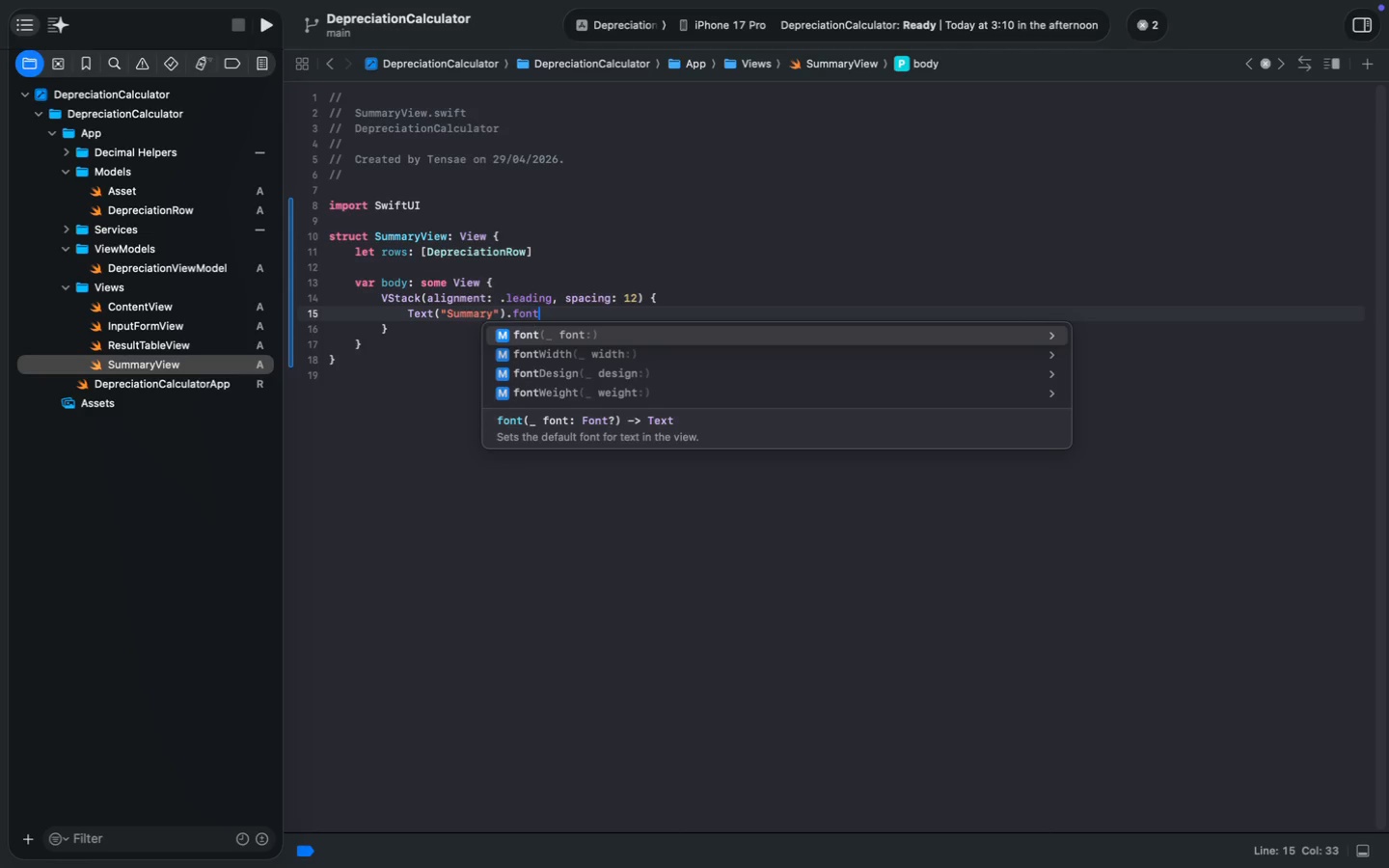 
type(.tit)
 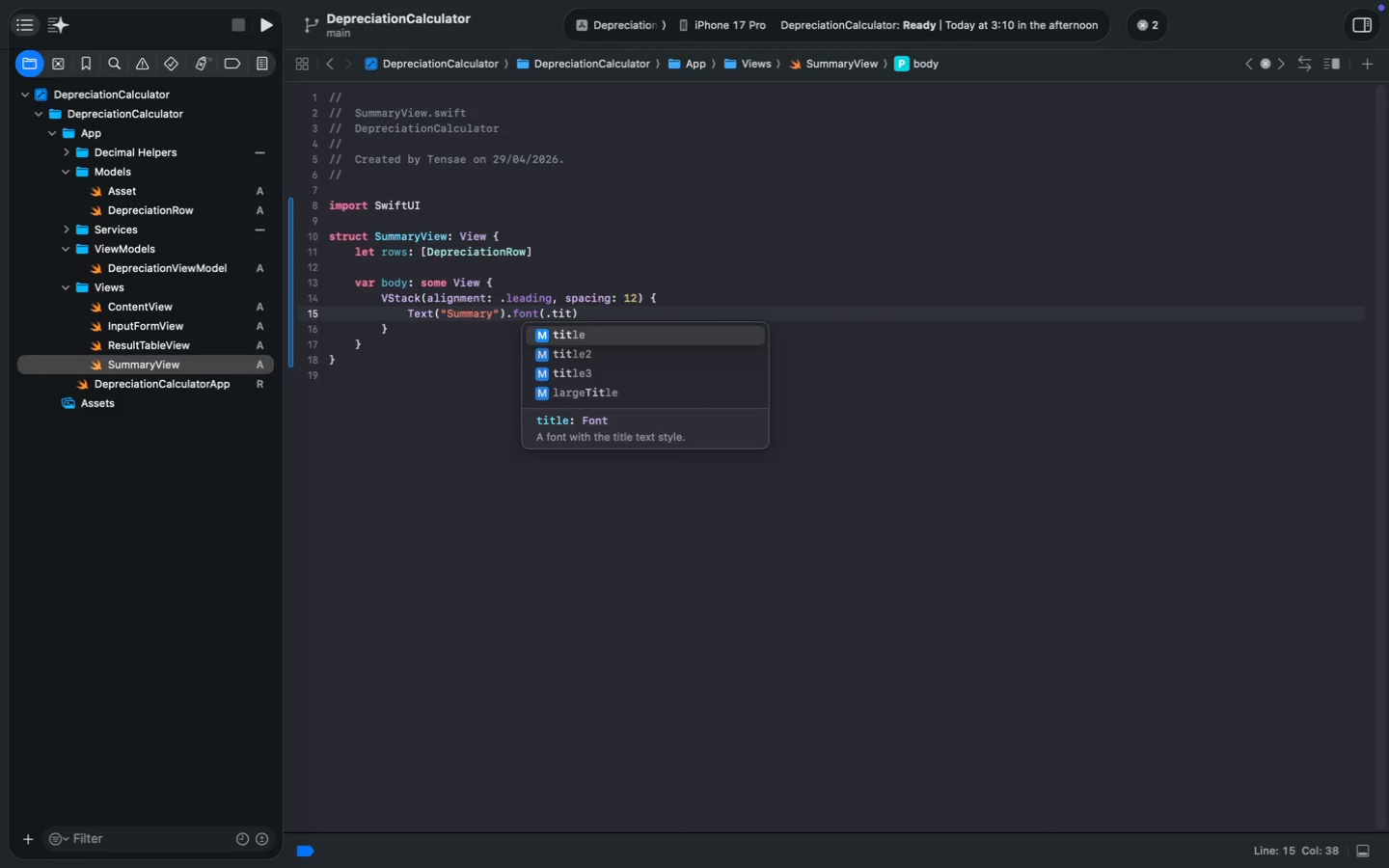 
key(ArrowDown)
 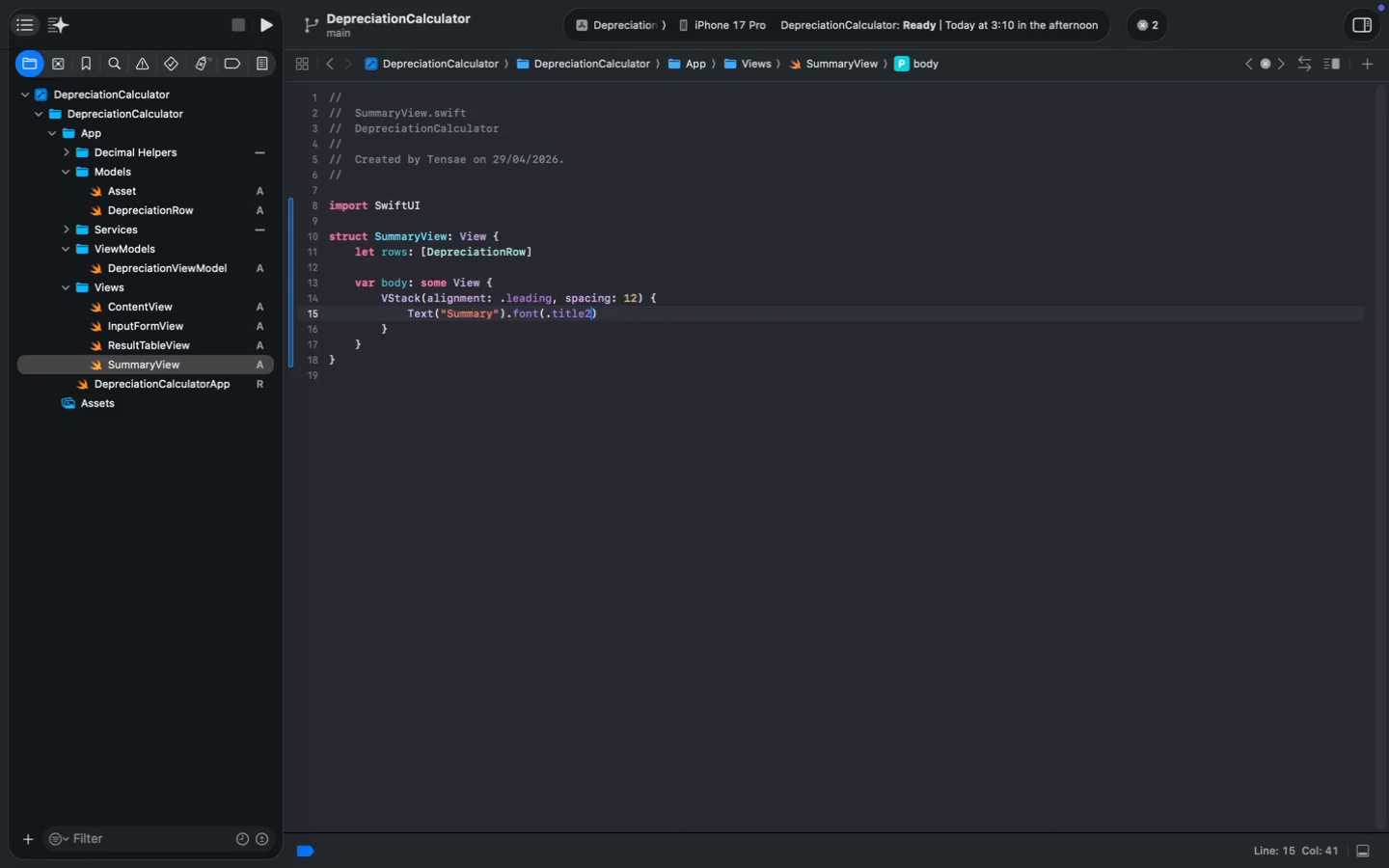 
key(Enter)
 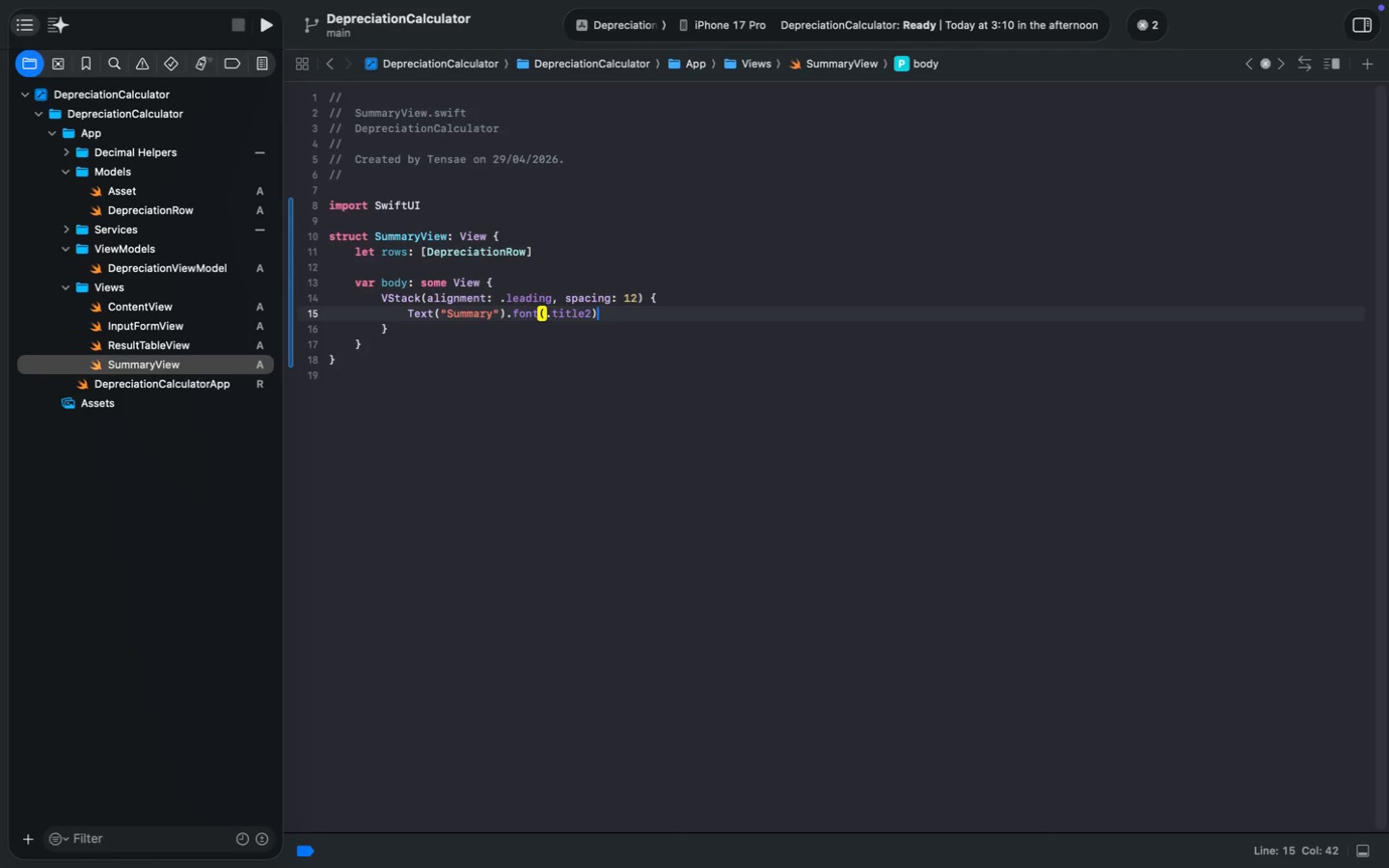 
key(ArrowRight)
 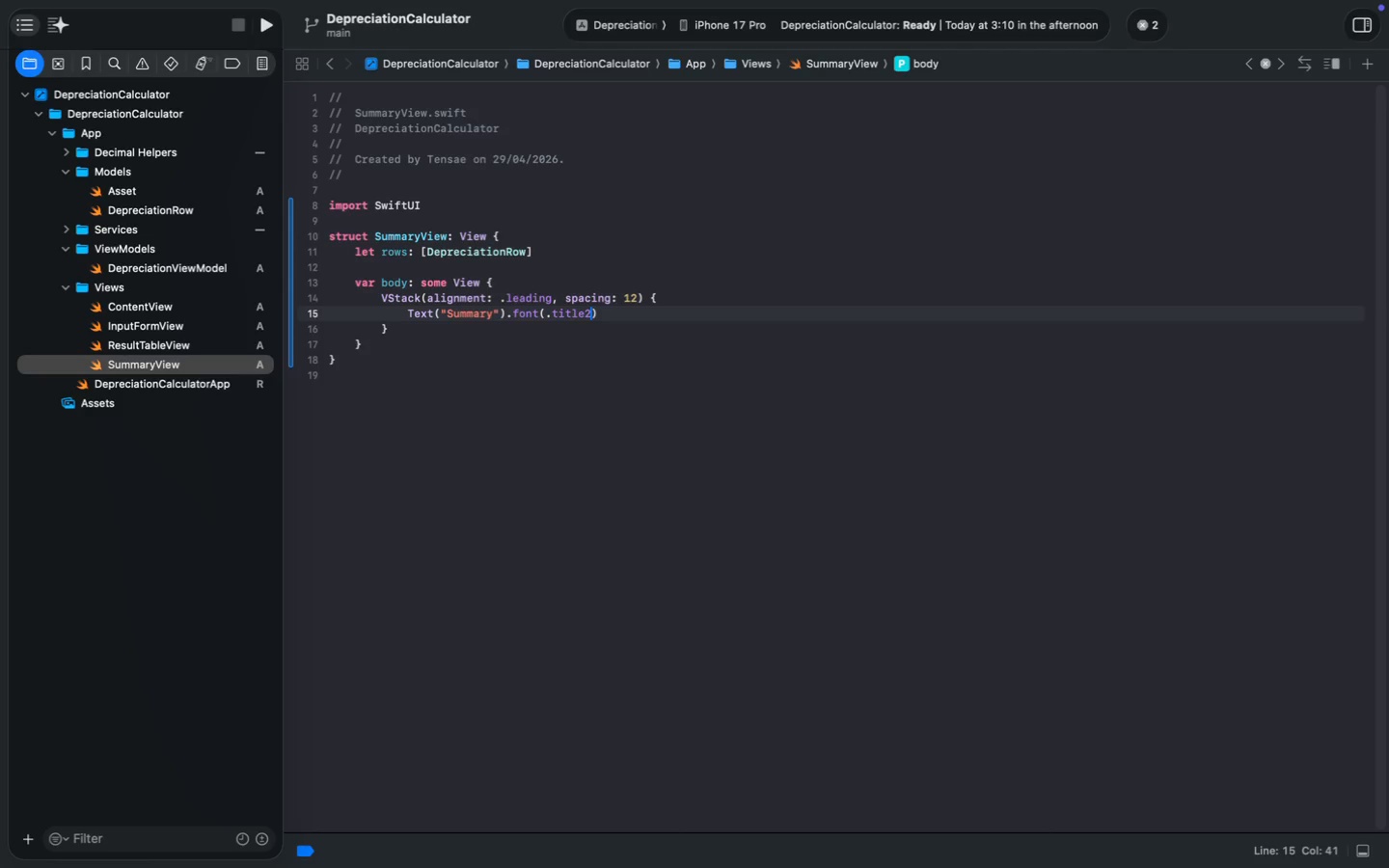 
key(ArrowLeft)
 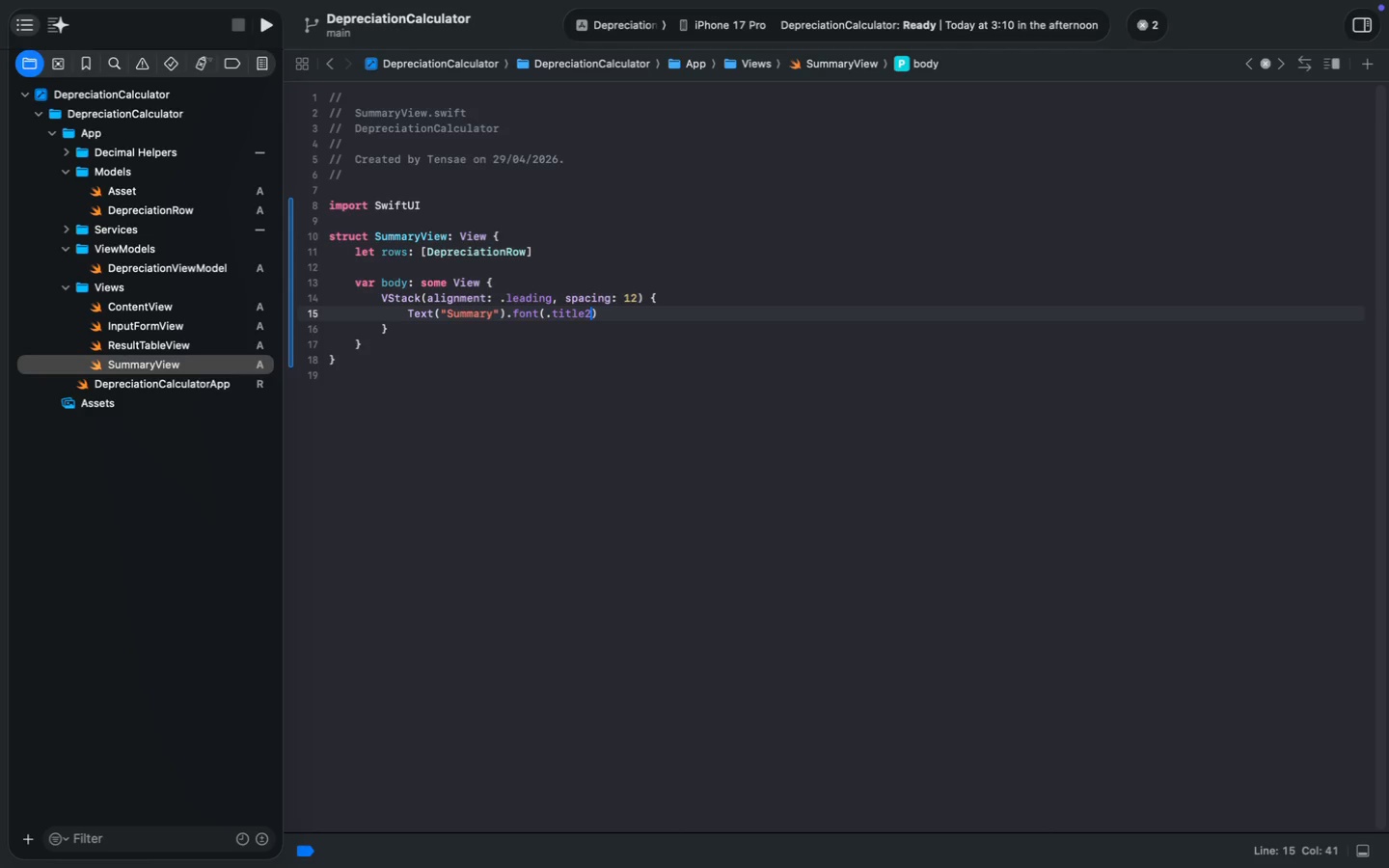 
type(.bold())
 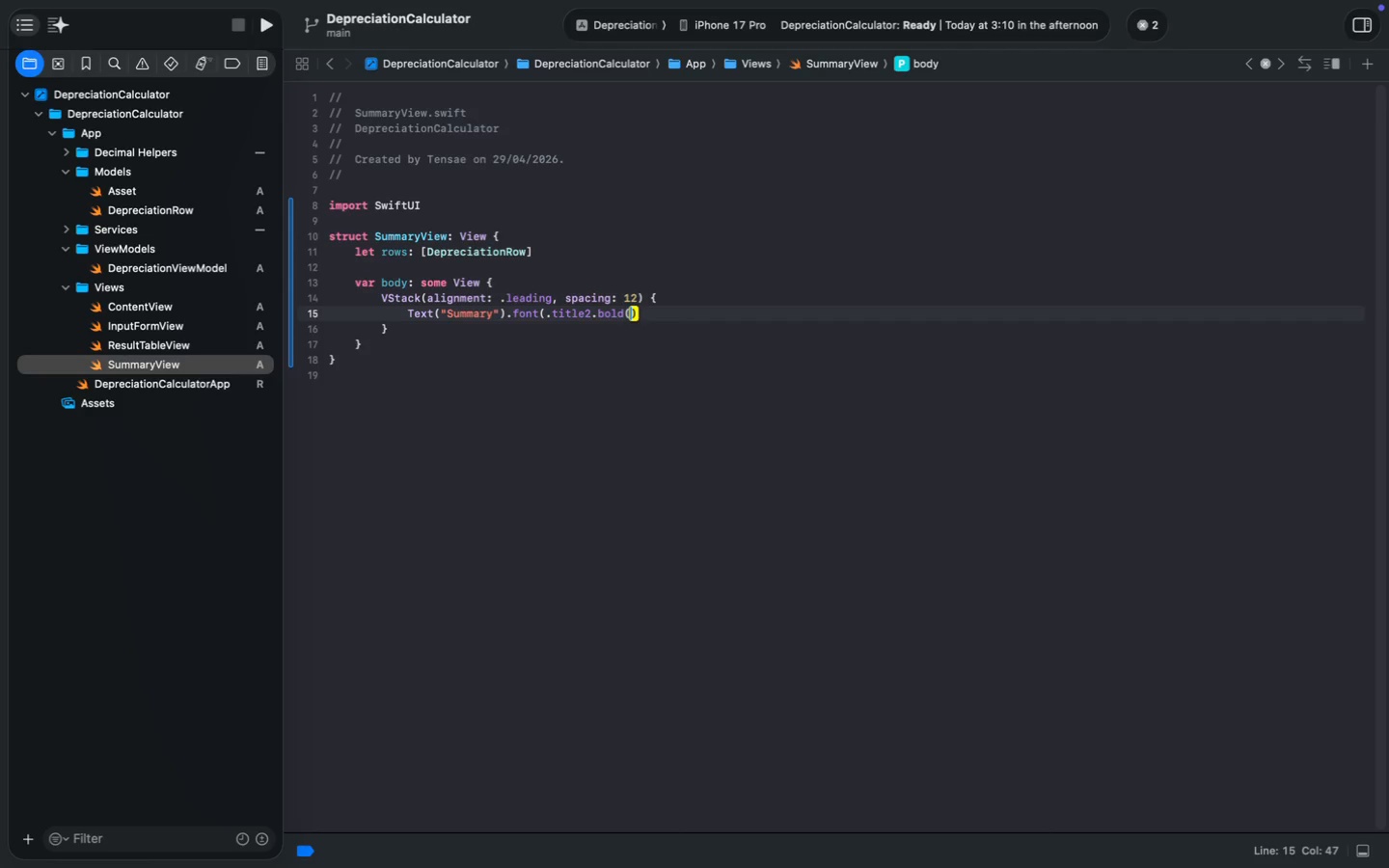 
key(ArrowRight)
 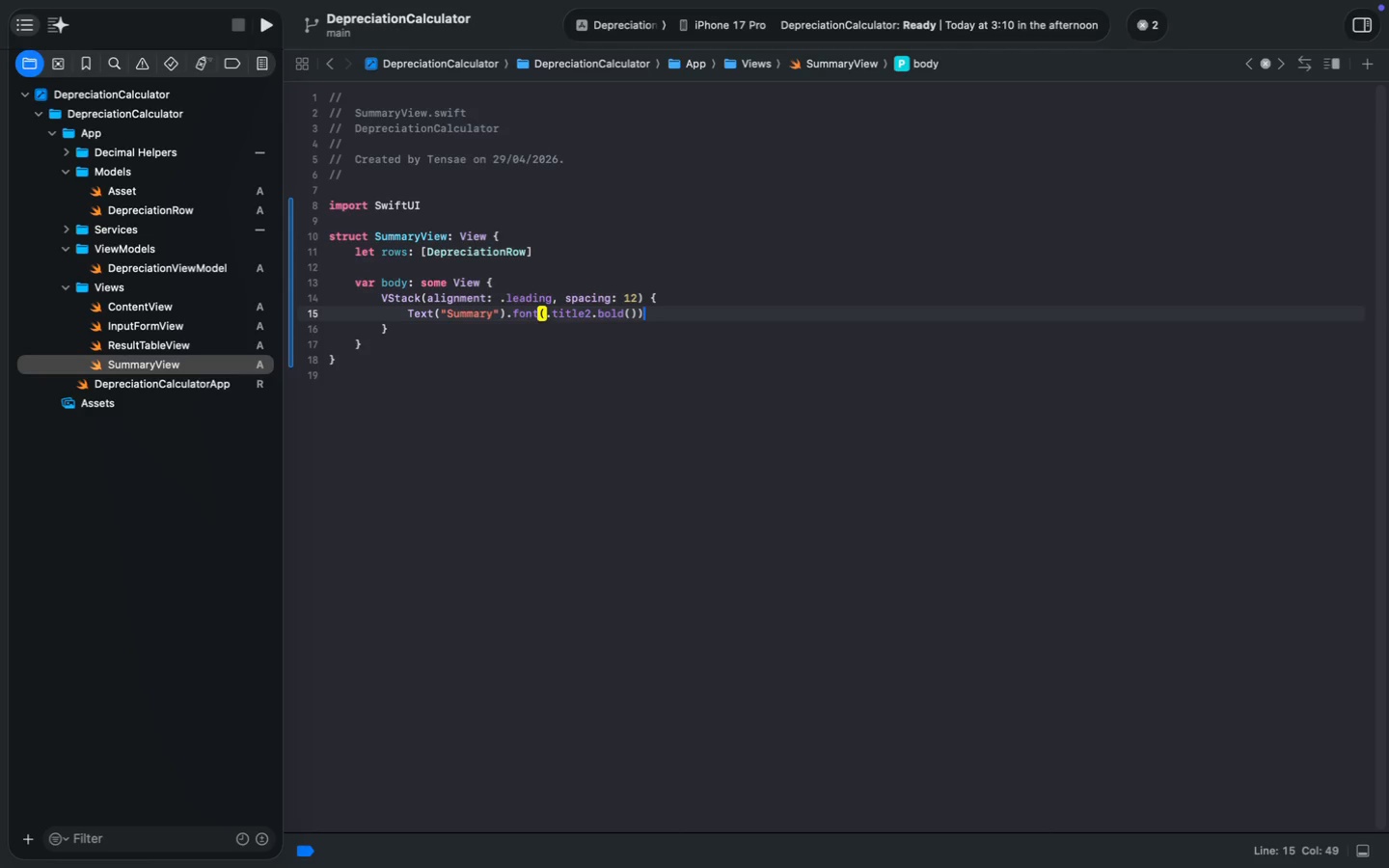 
key(Enter)
 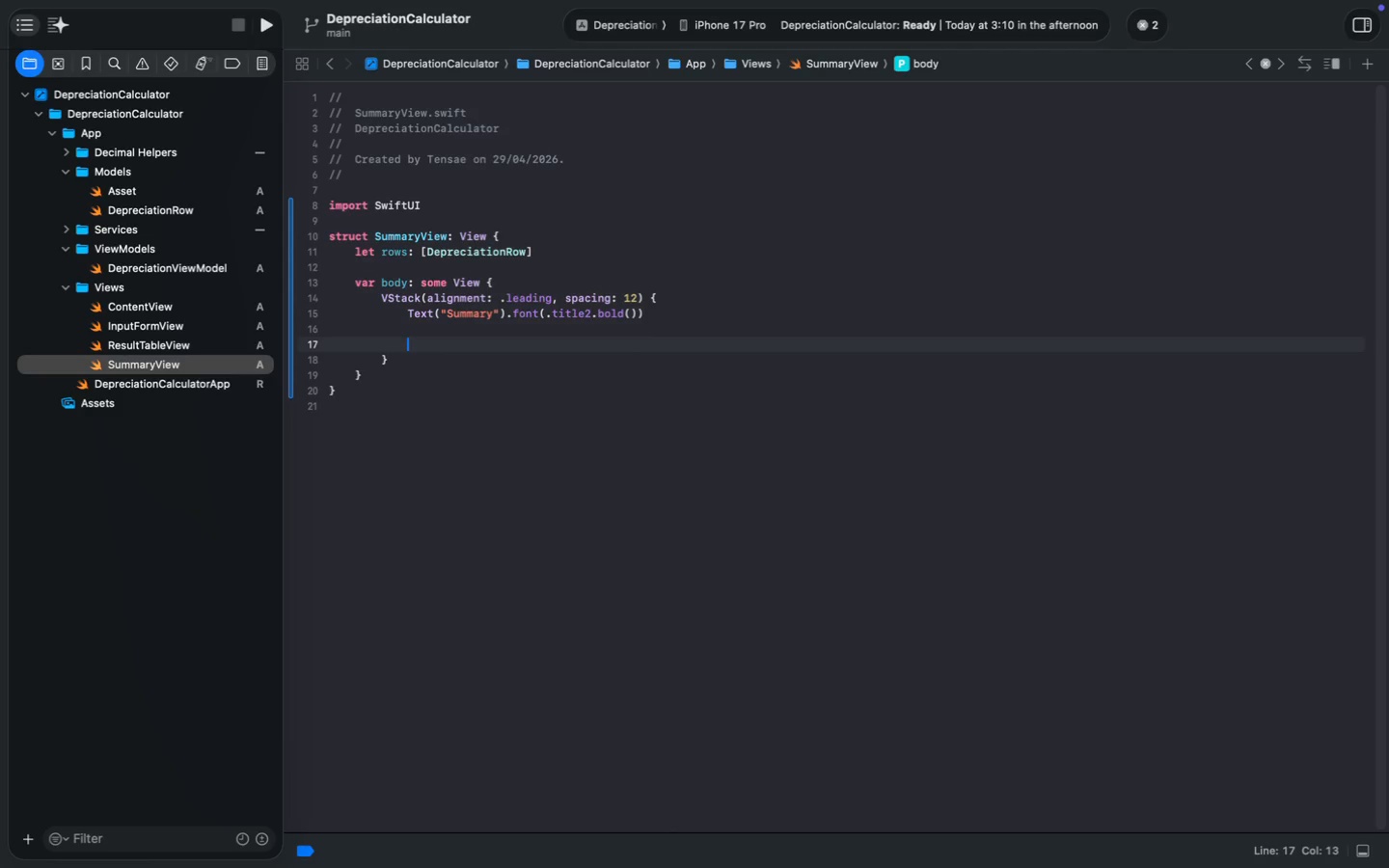 
key(Enter)
 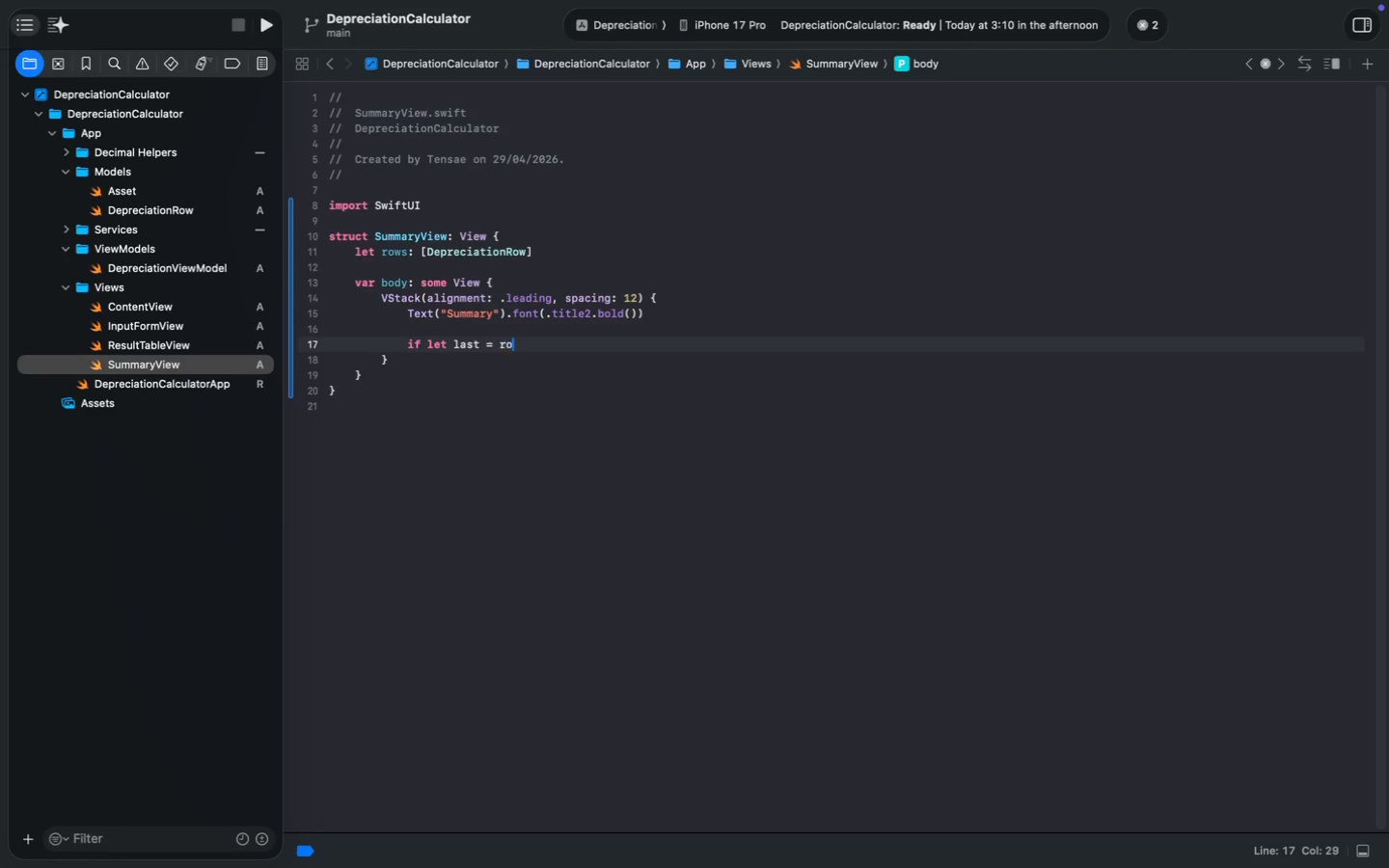 
type(if let last = rows.last {)
 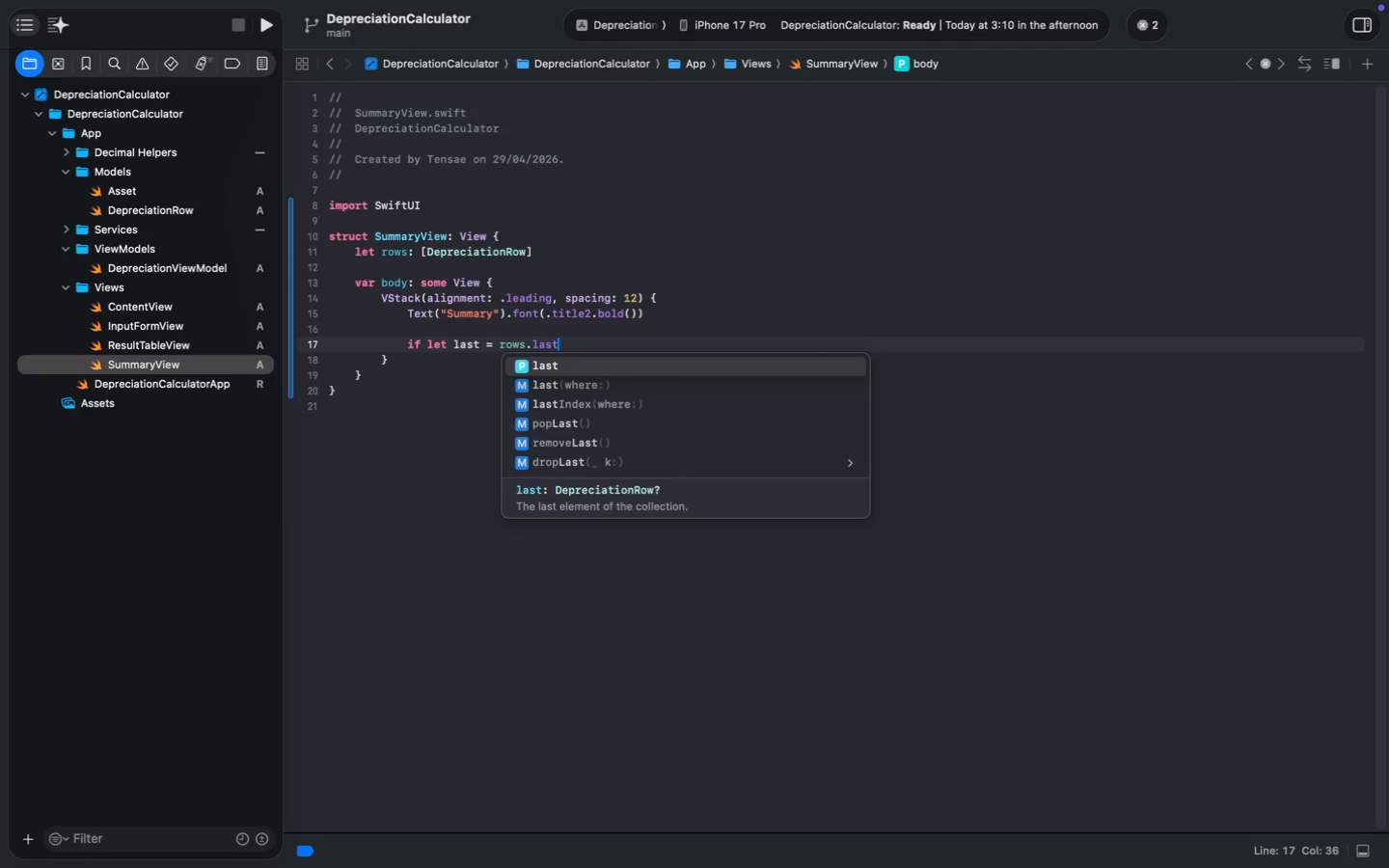 
 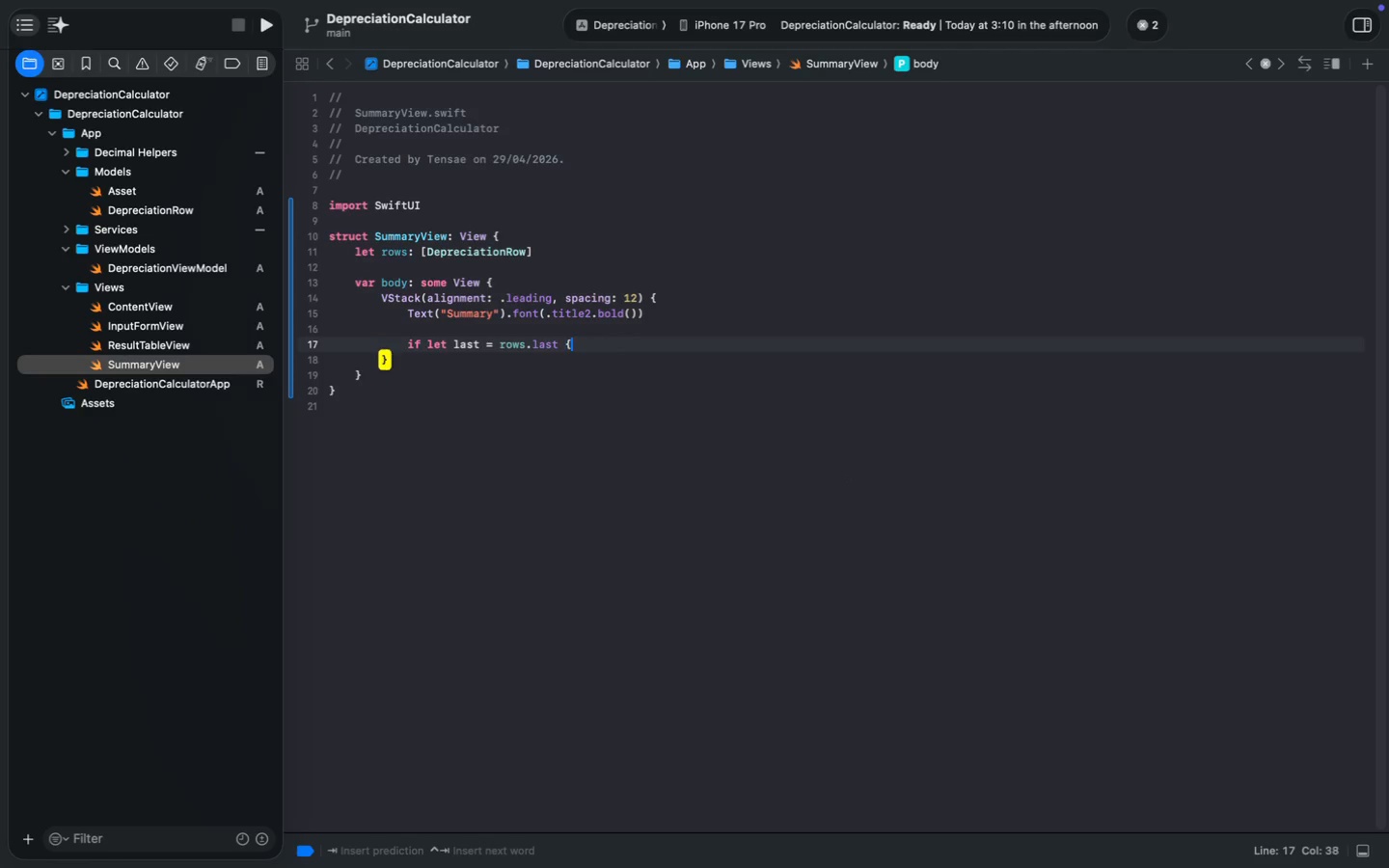 
key(Enter)
 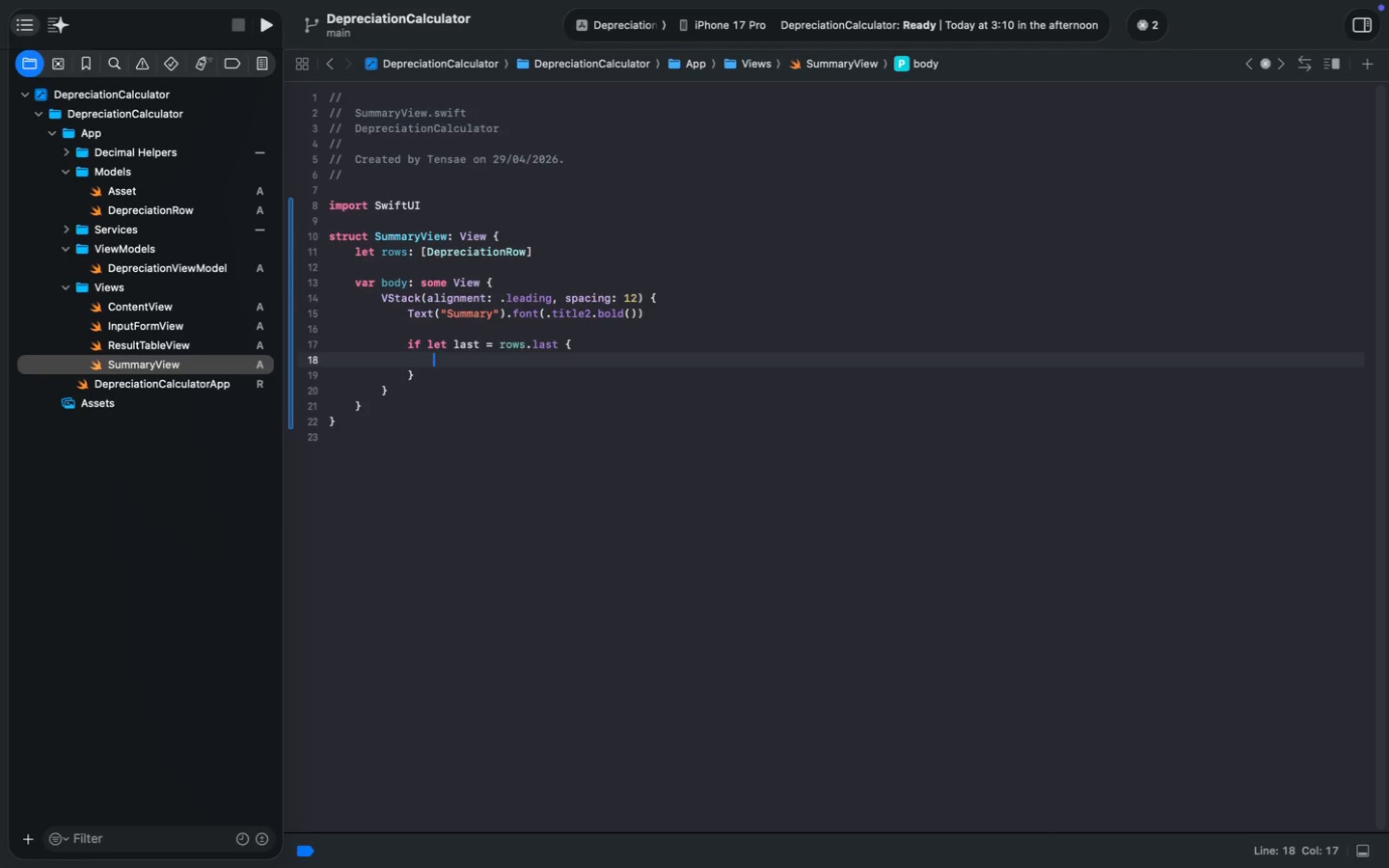 
type(Text("Final Book Value)
 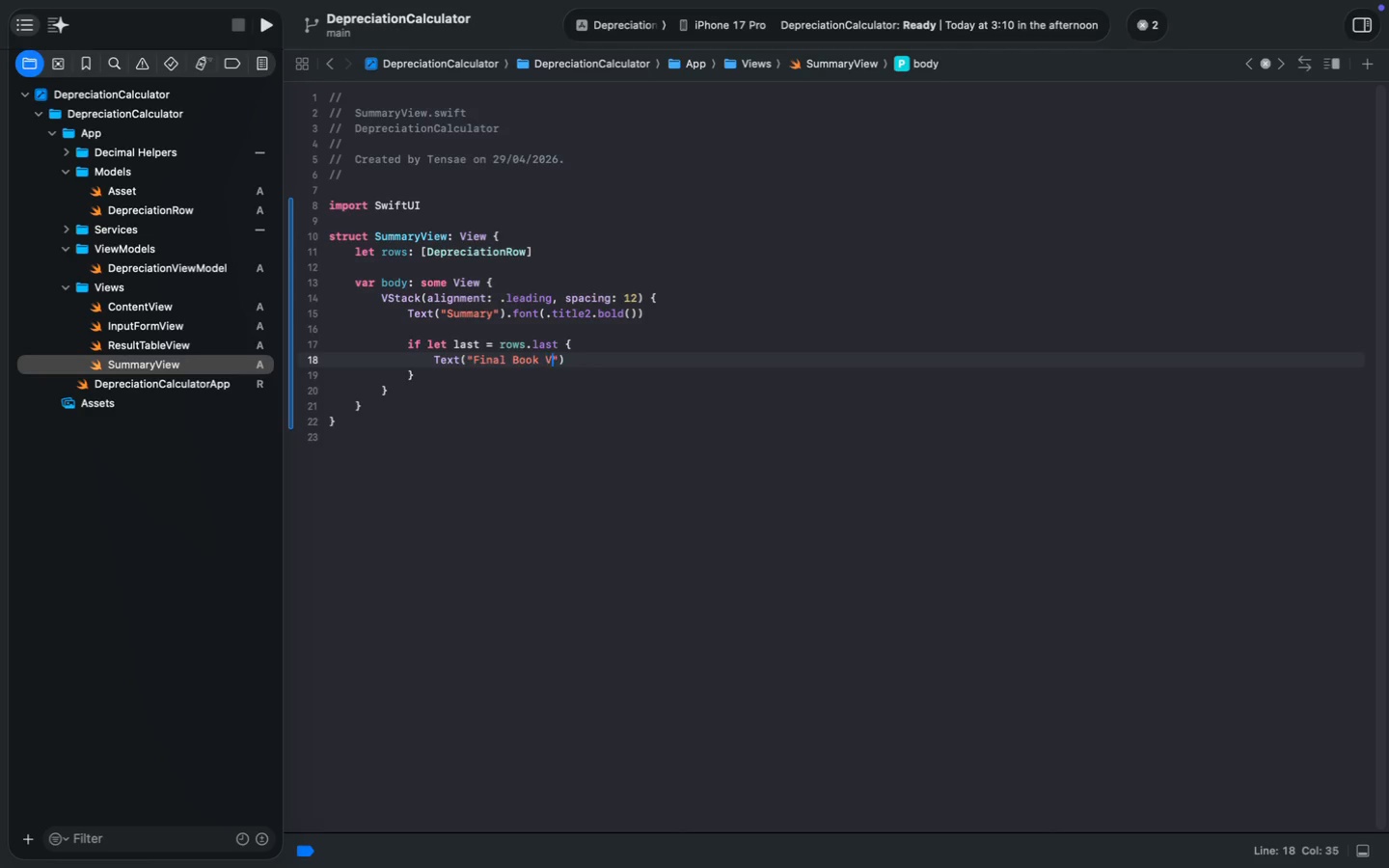 
key(ArrowRight)
 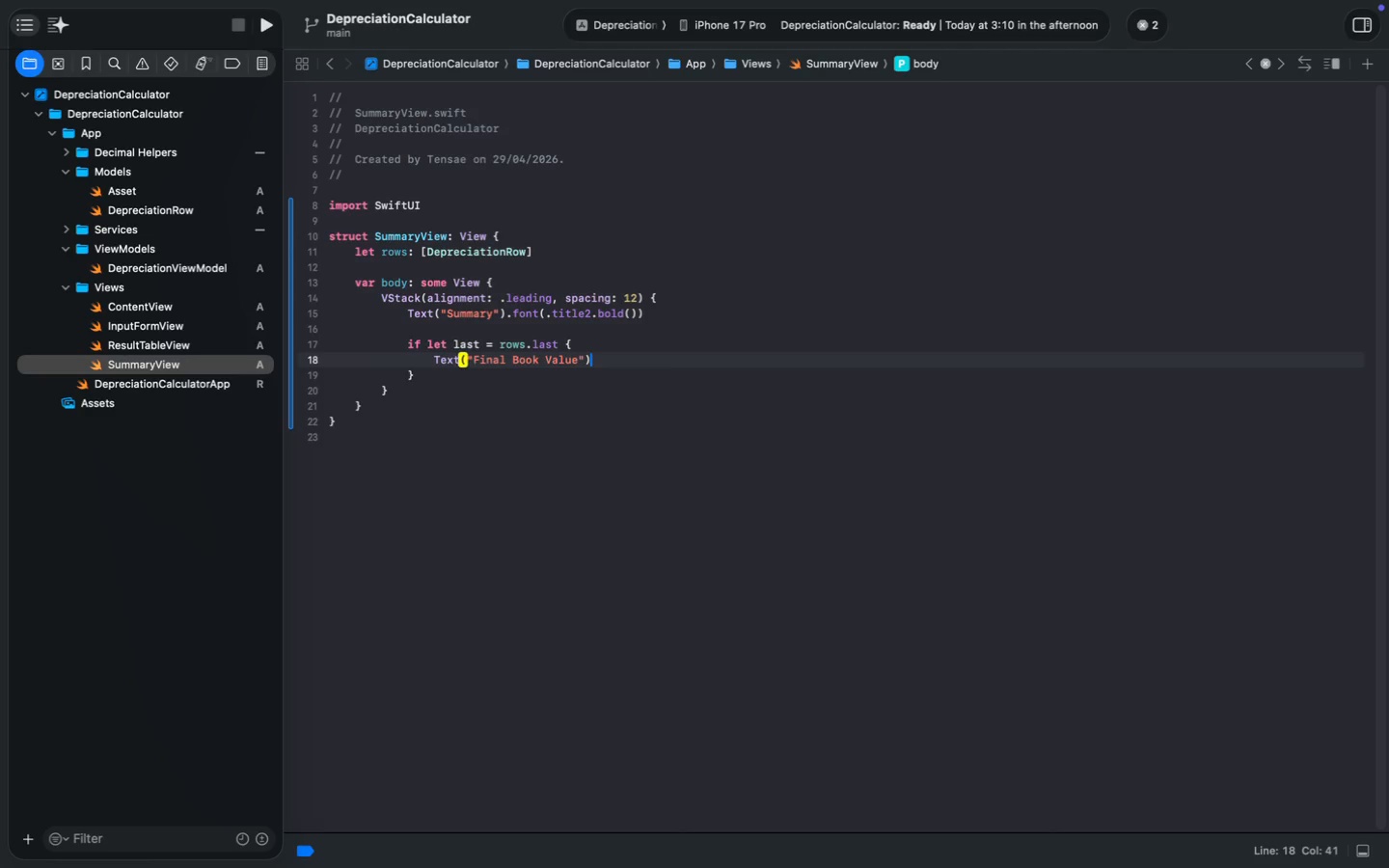 
key(ArrowRight)
 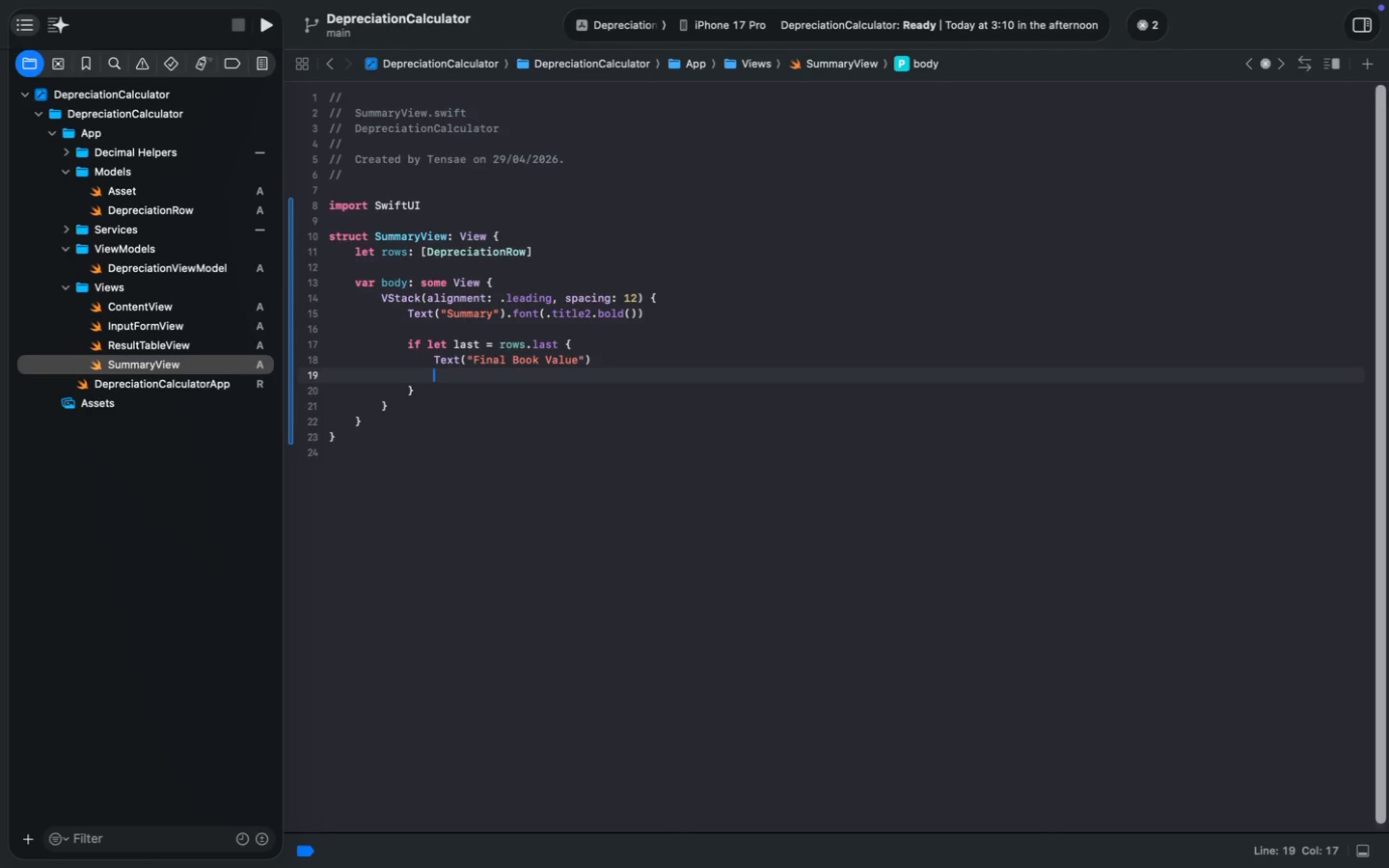 
key(Enter)
 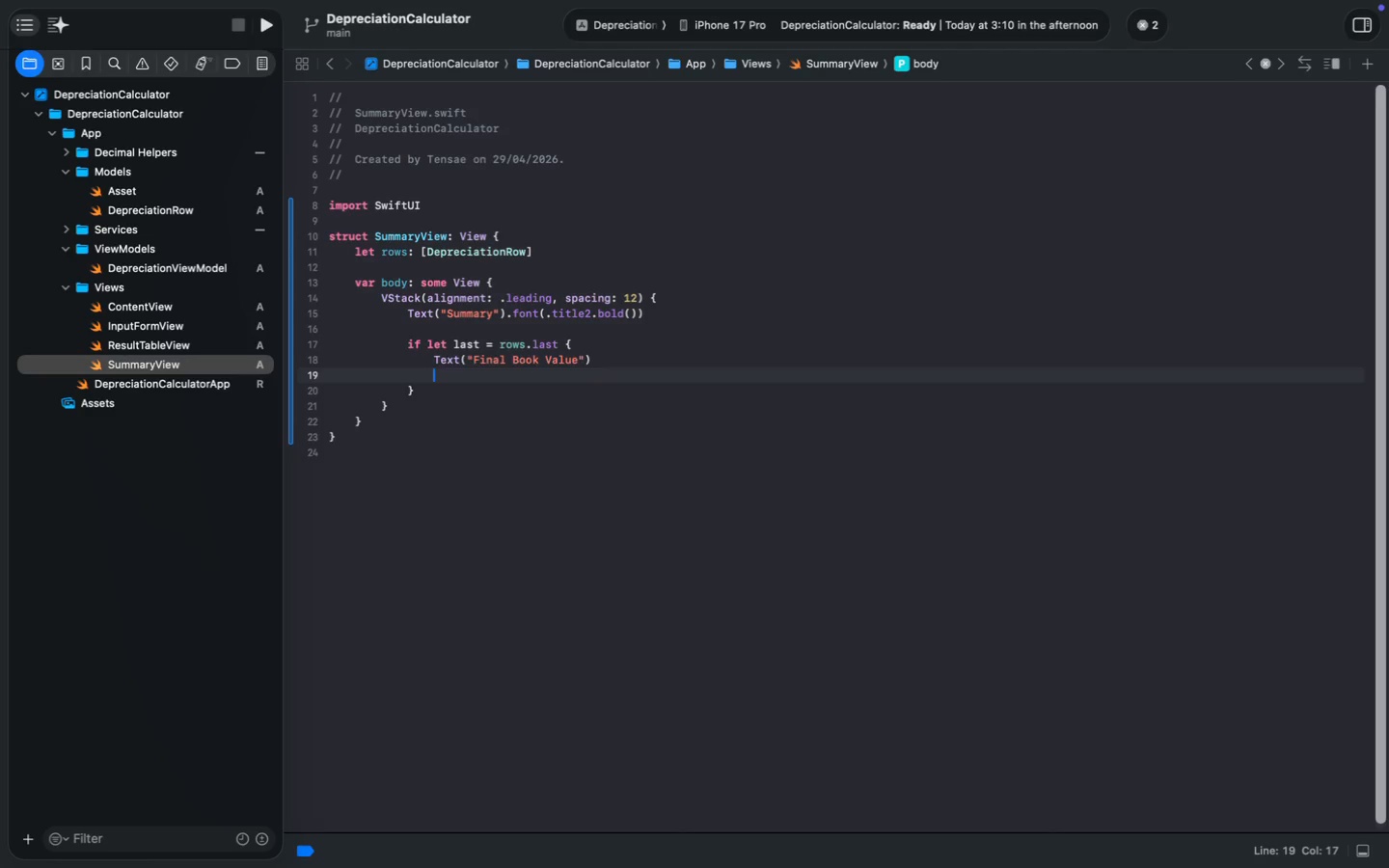 
type(Text(Curre)
 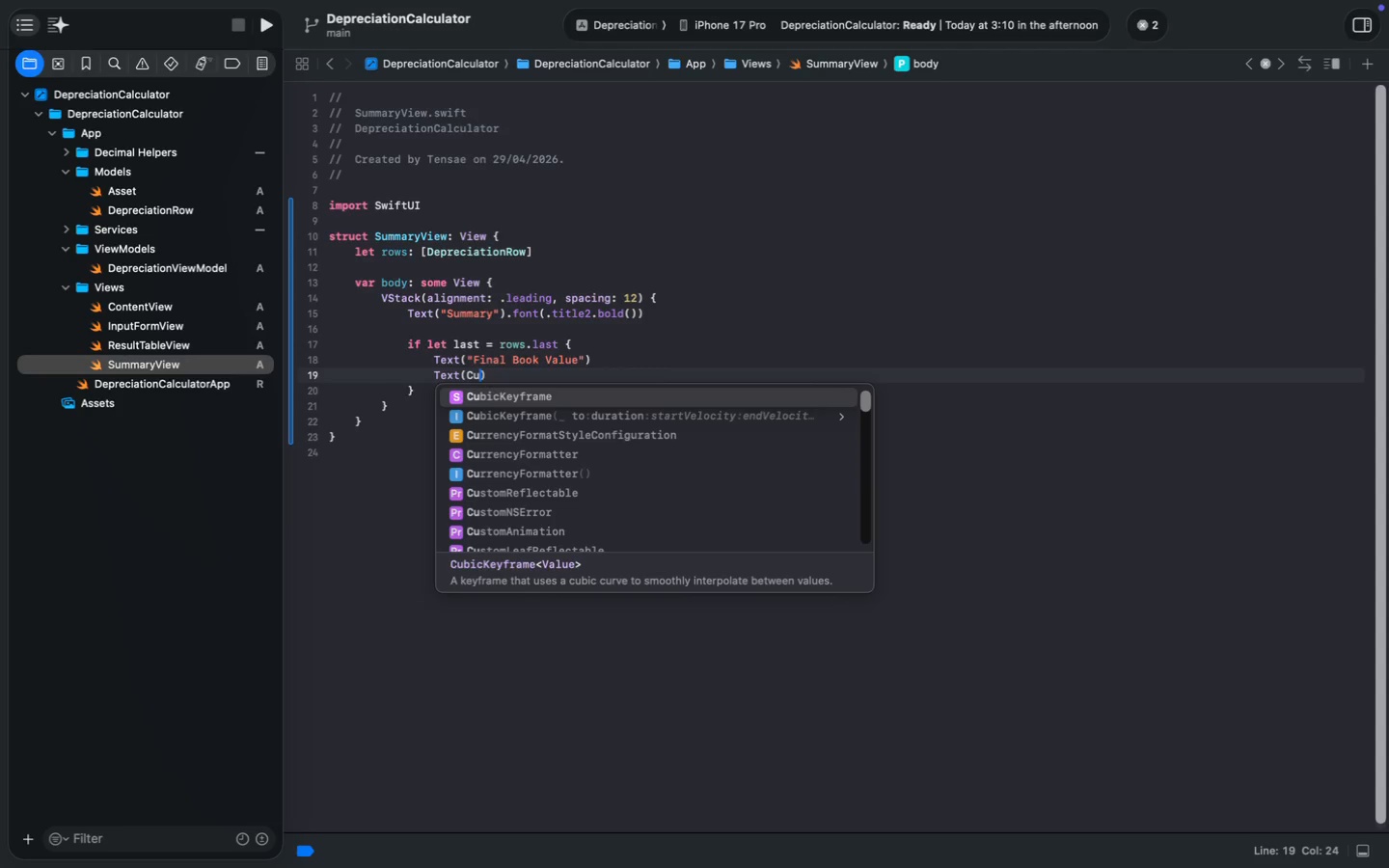 
key(ArrowDown)
 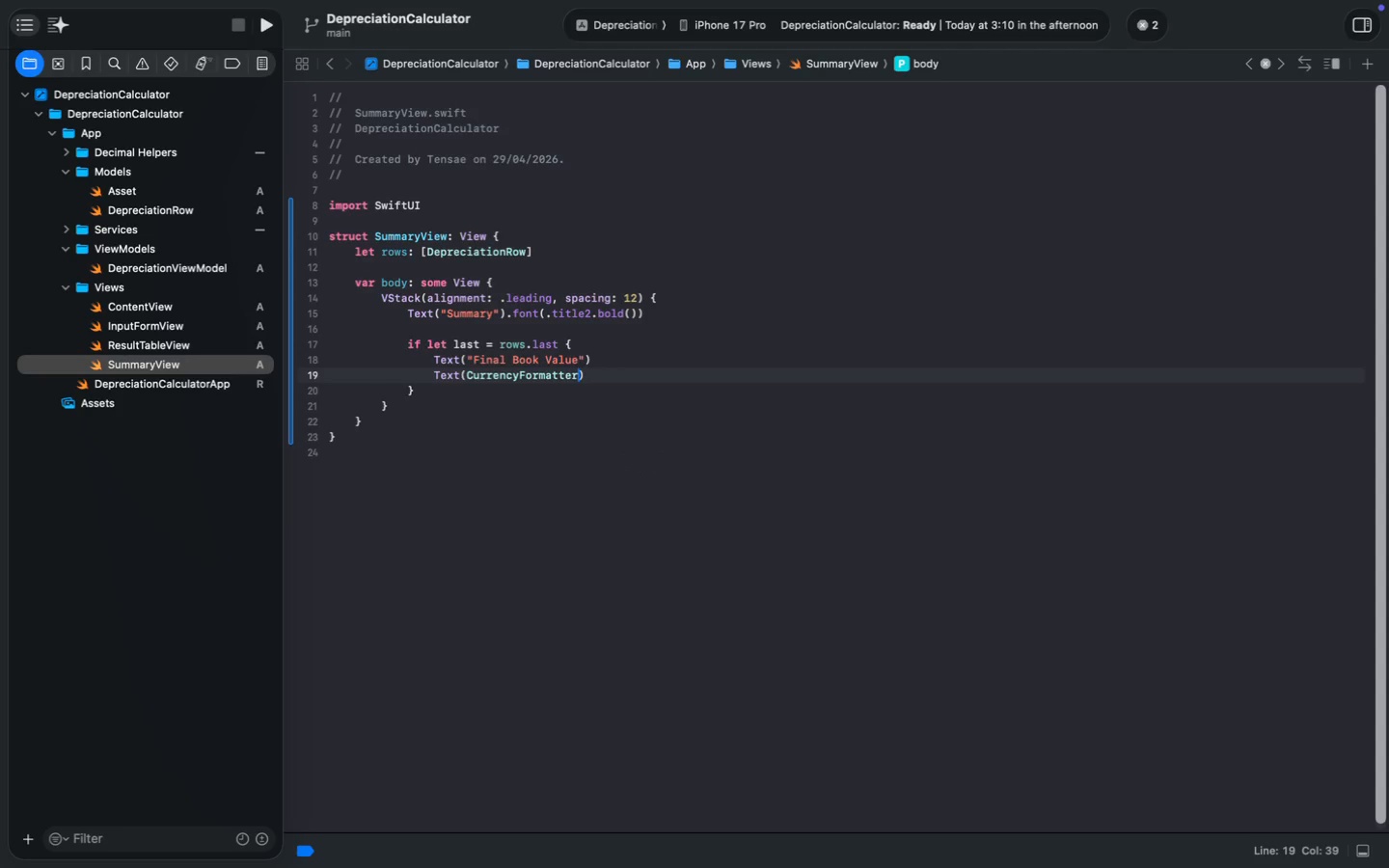 
key(Enter)
 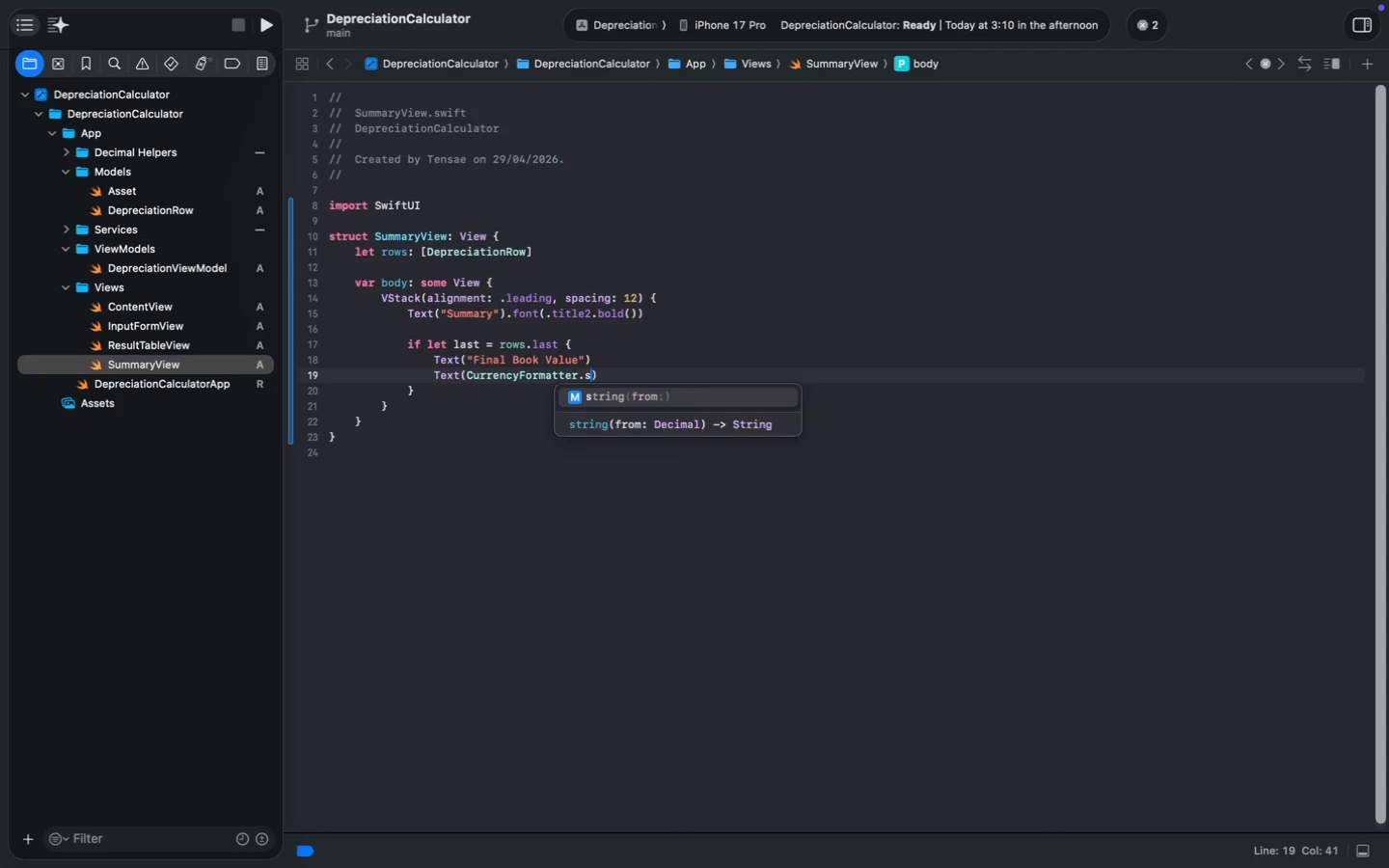 
key(Period)
 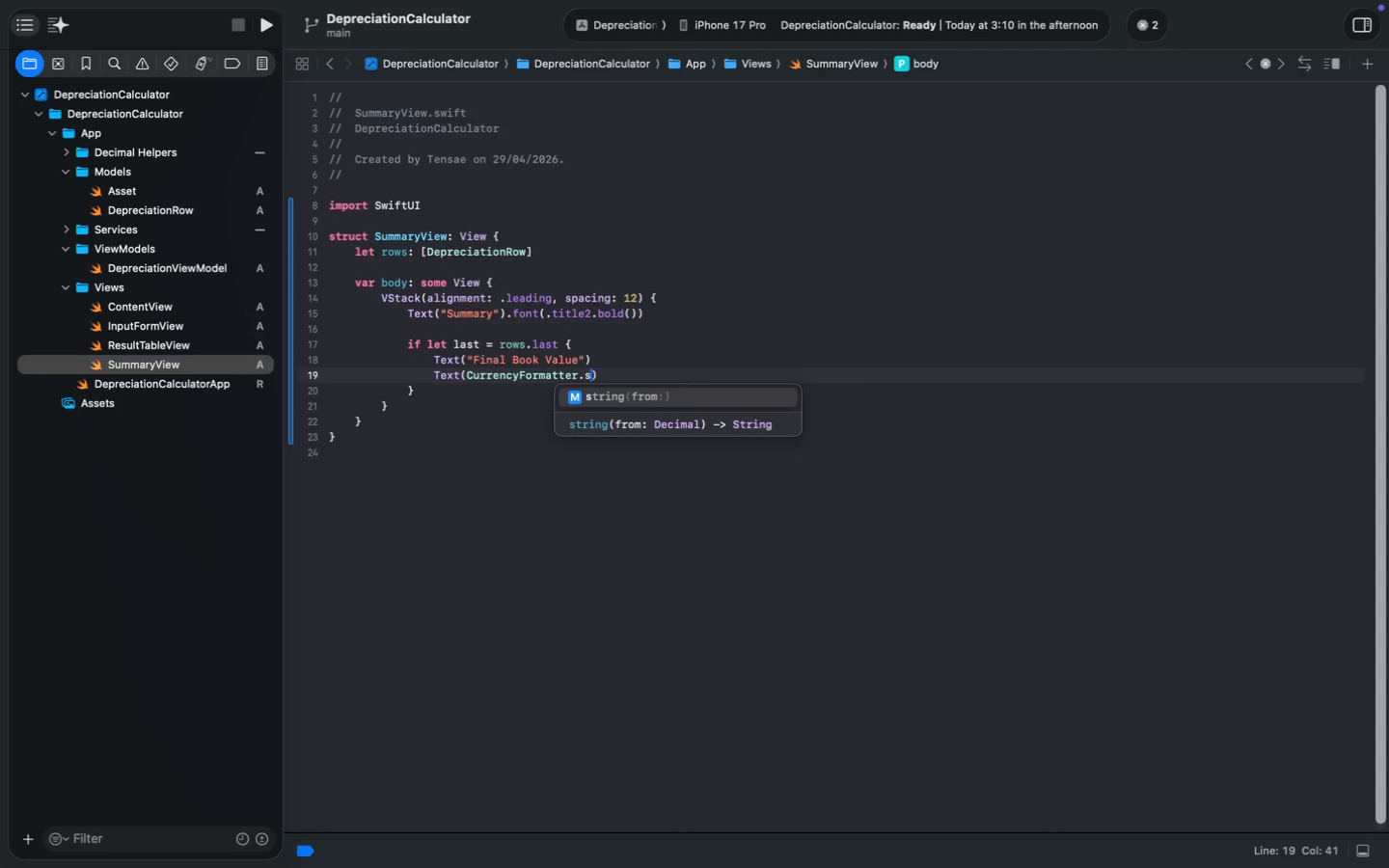 
key(S)
 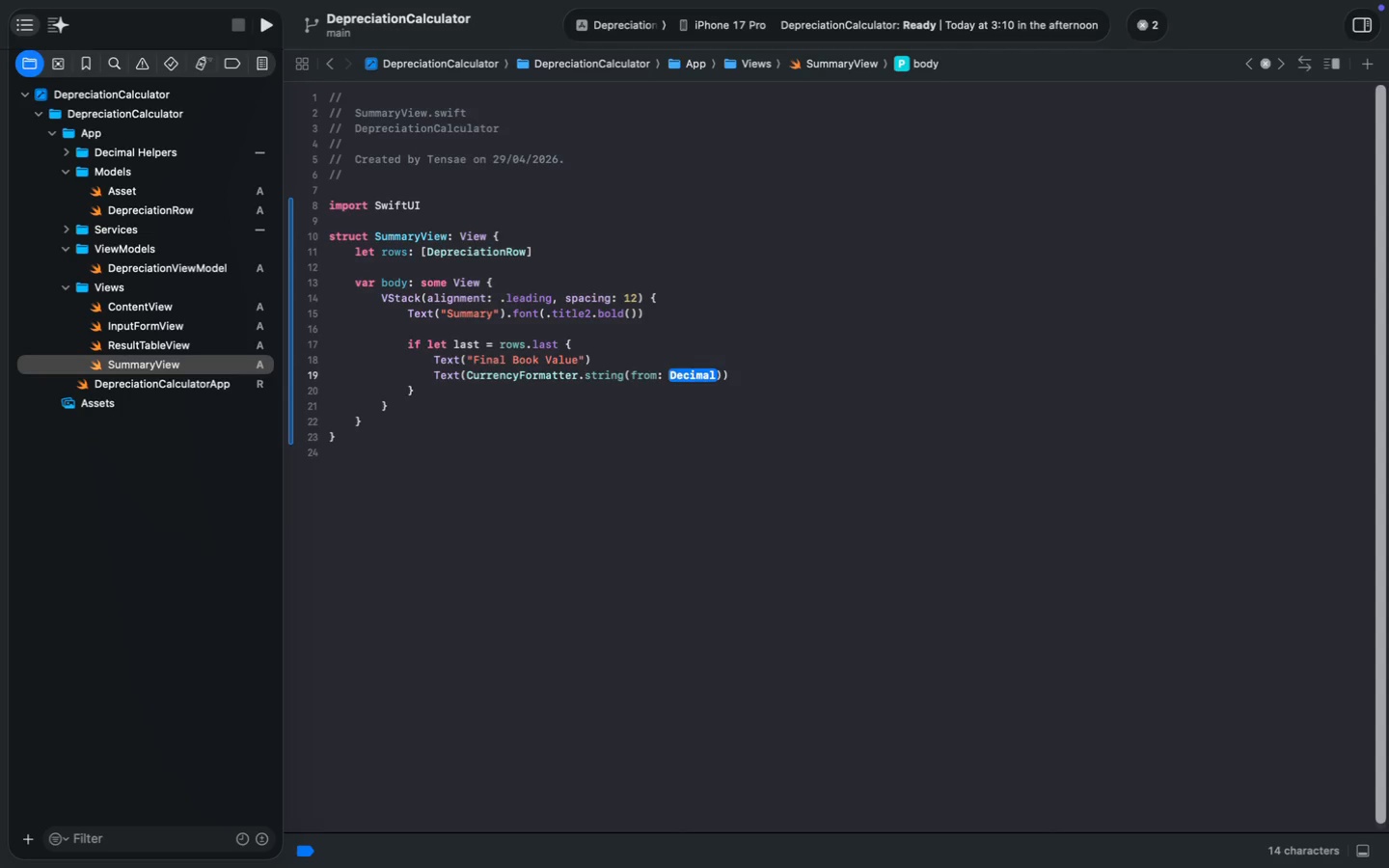 
key(Enter)
 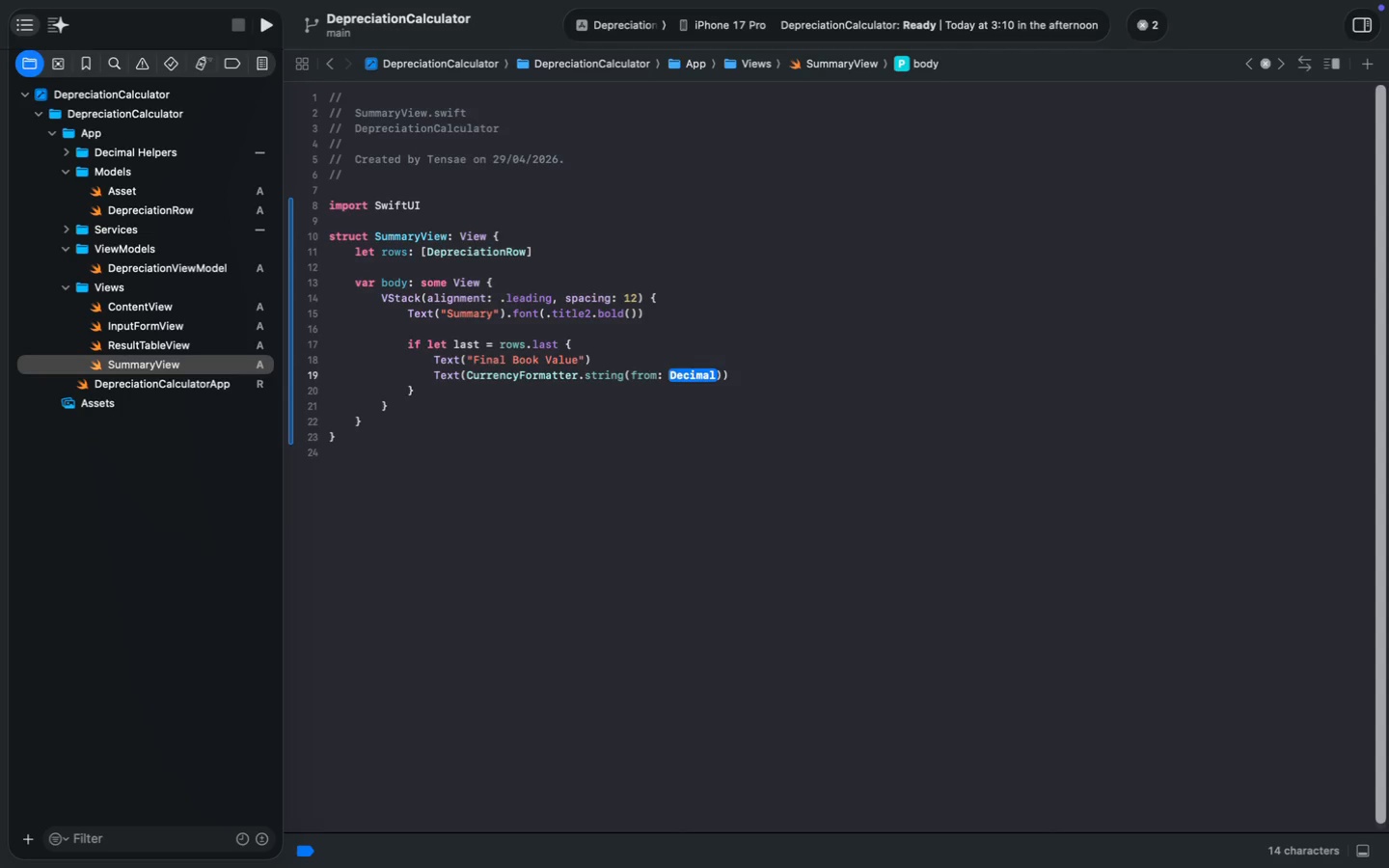 
type(last.)
 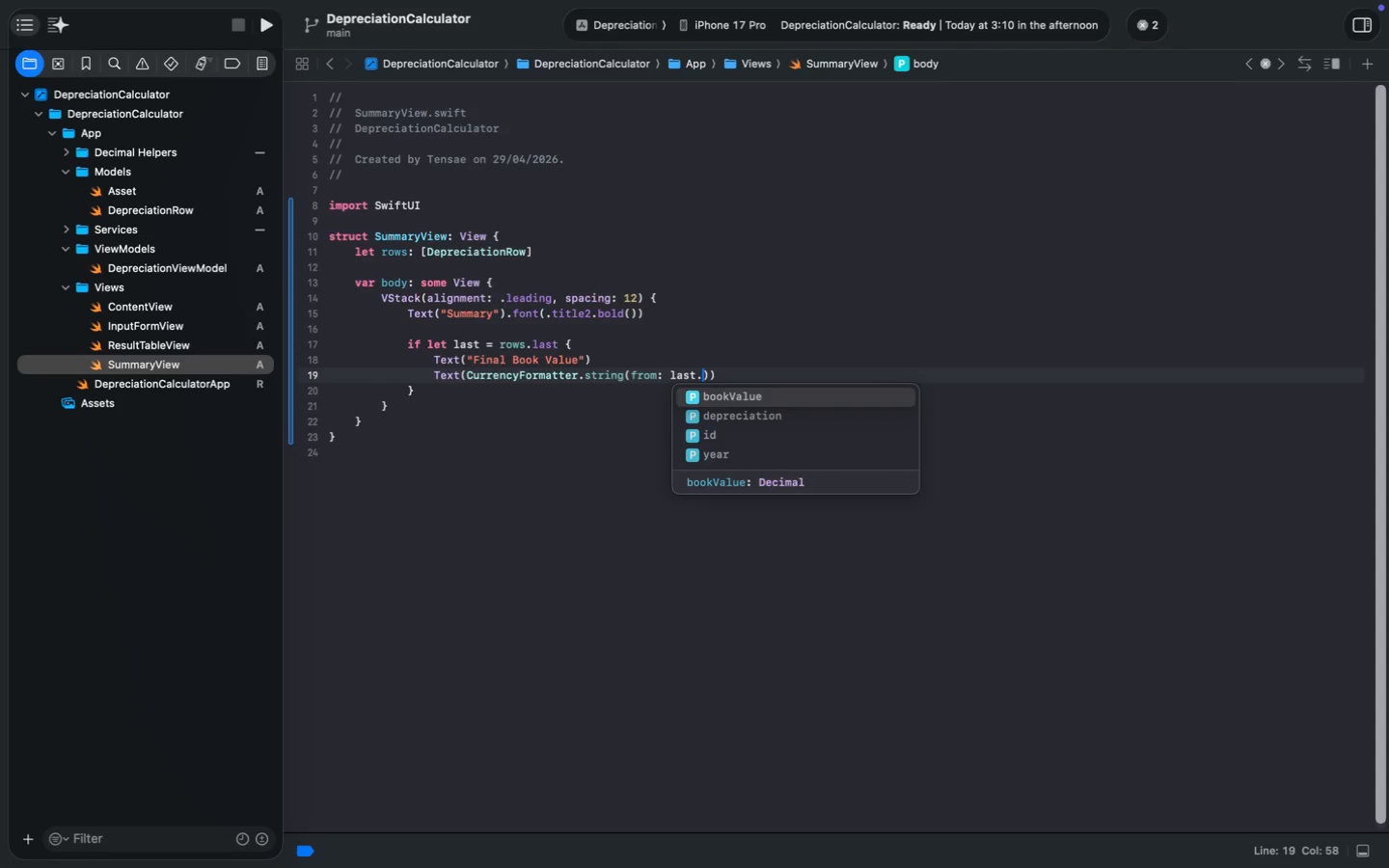 
key(Enter)
 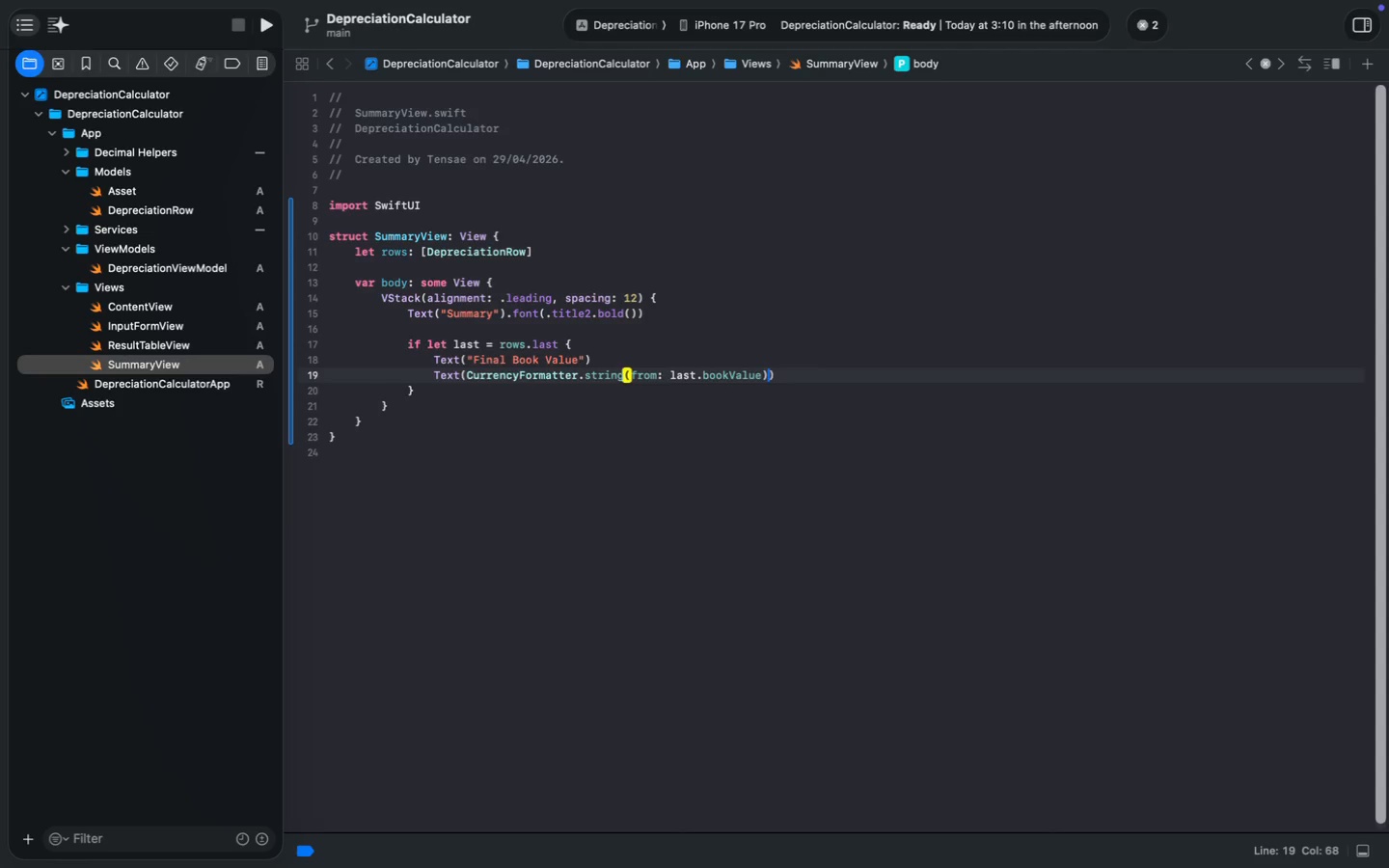 
key(ArrowRight)
 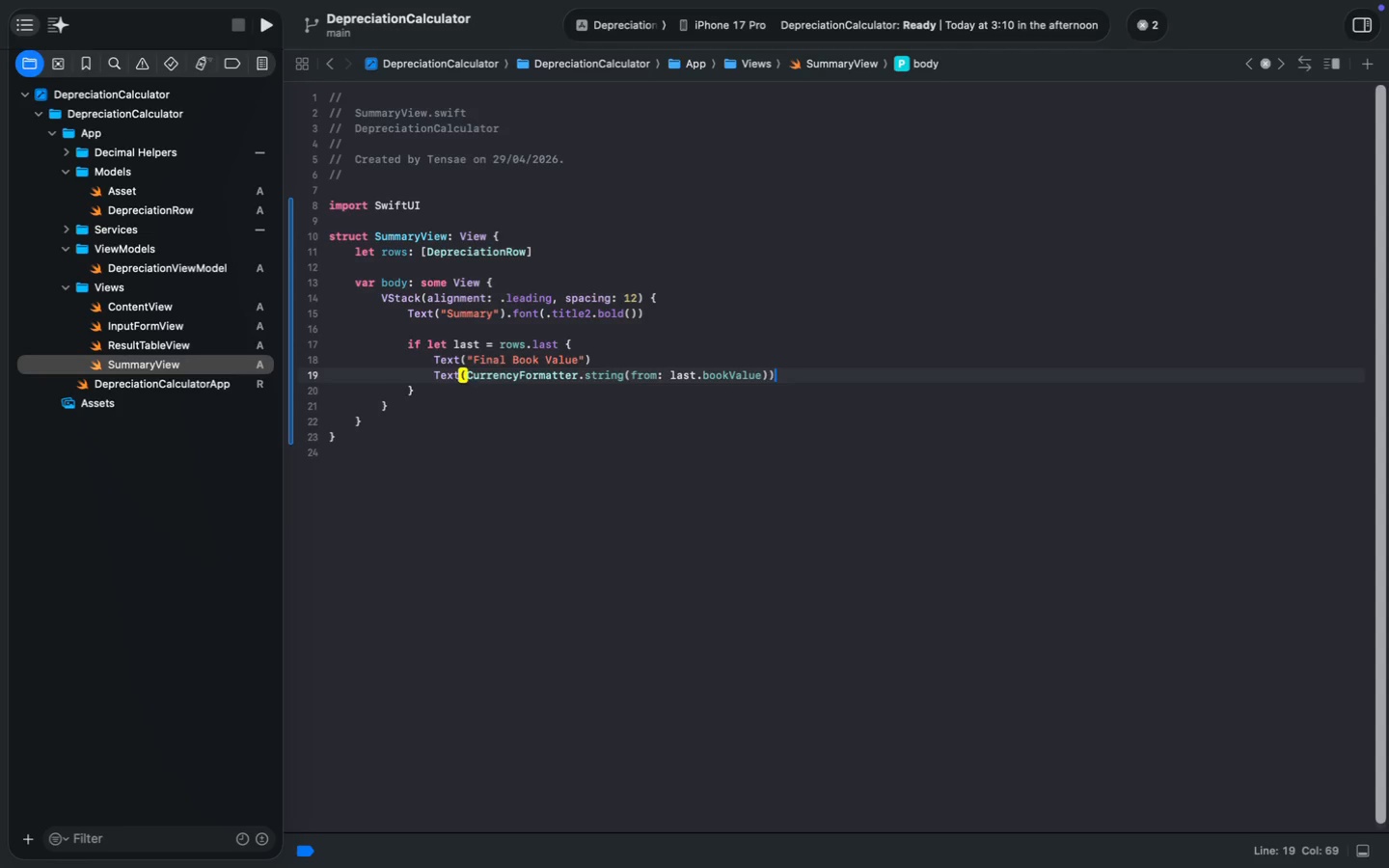 
key(ArrowRight)
 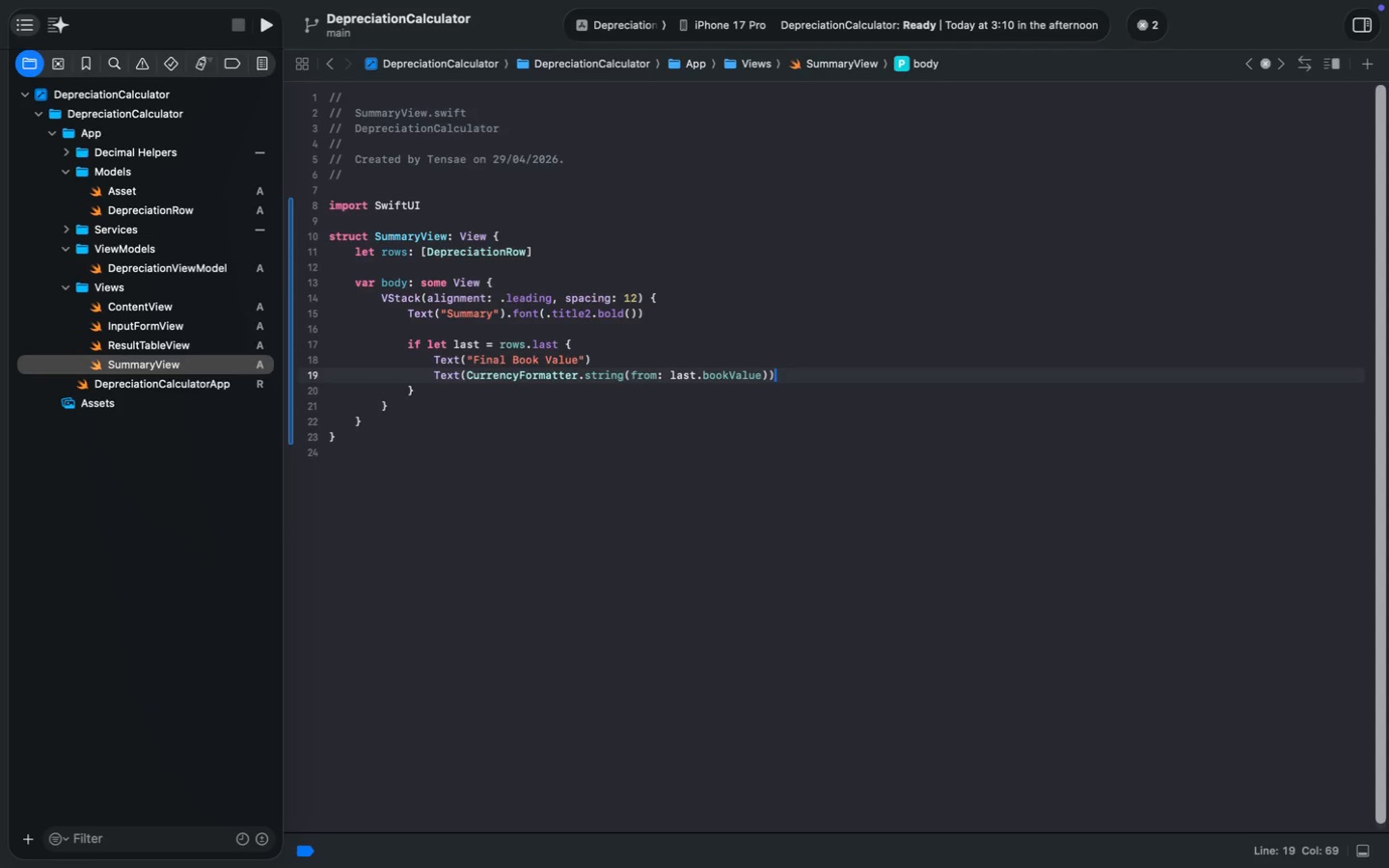 
key(Enter)
 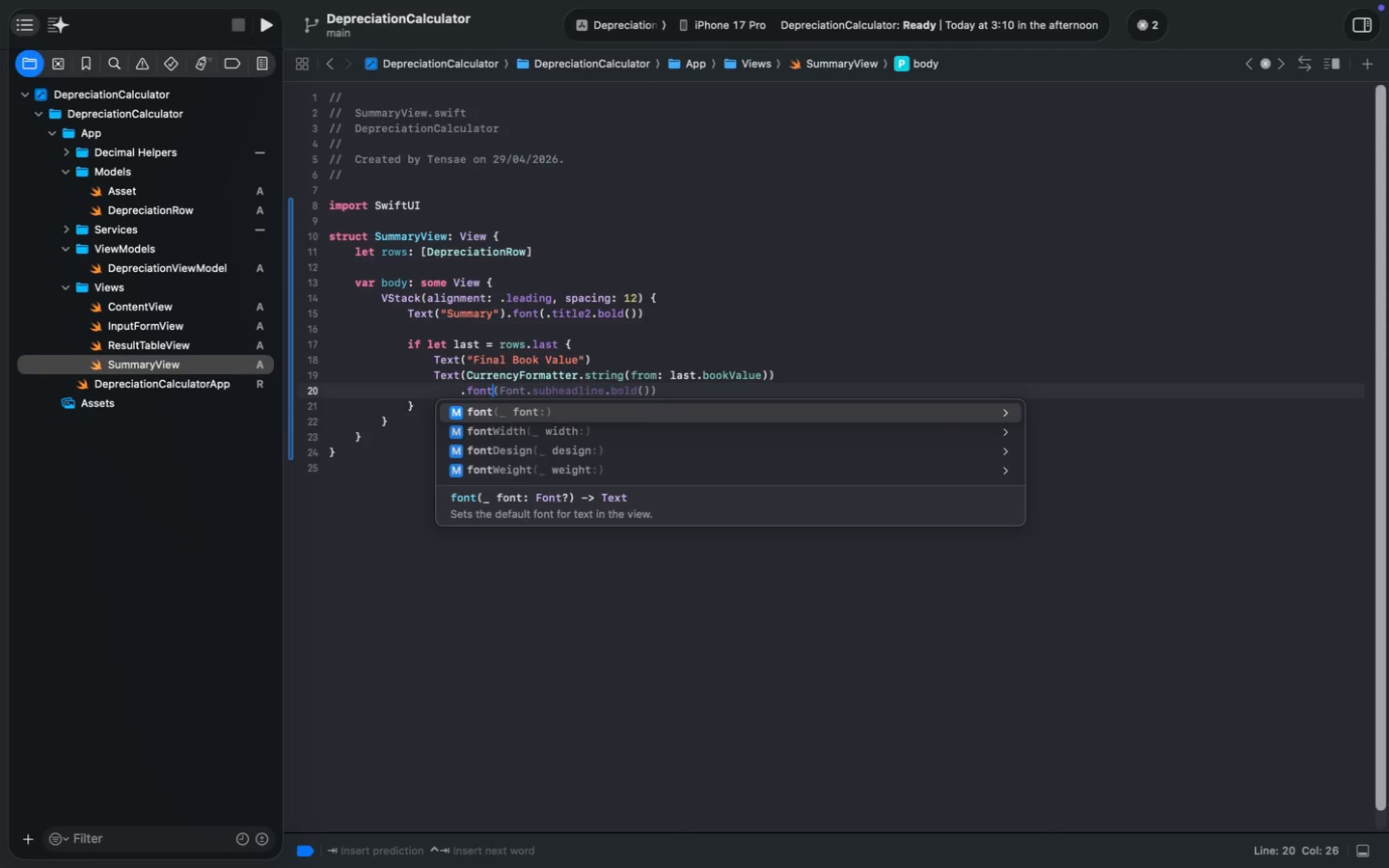 
type(.font)
 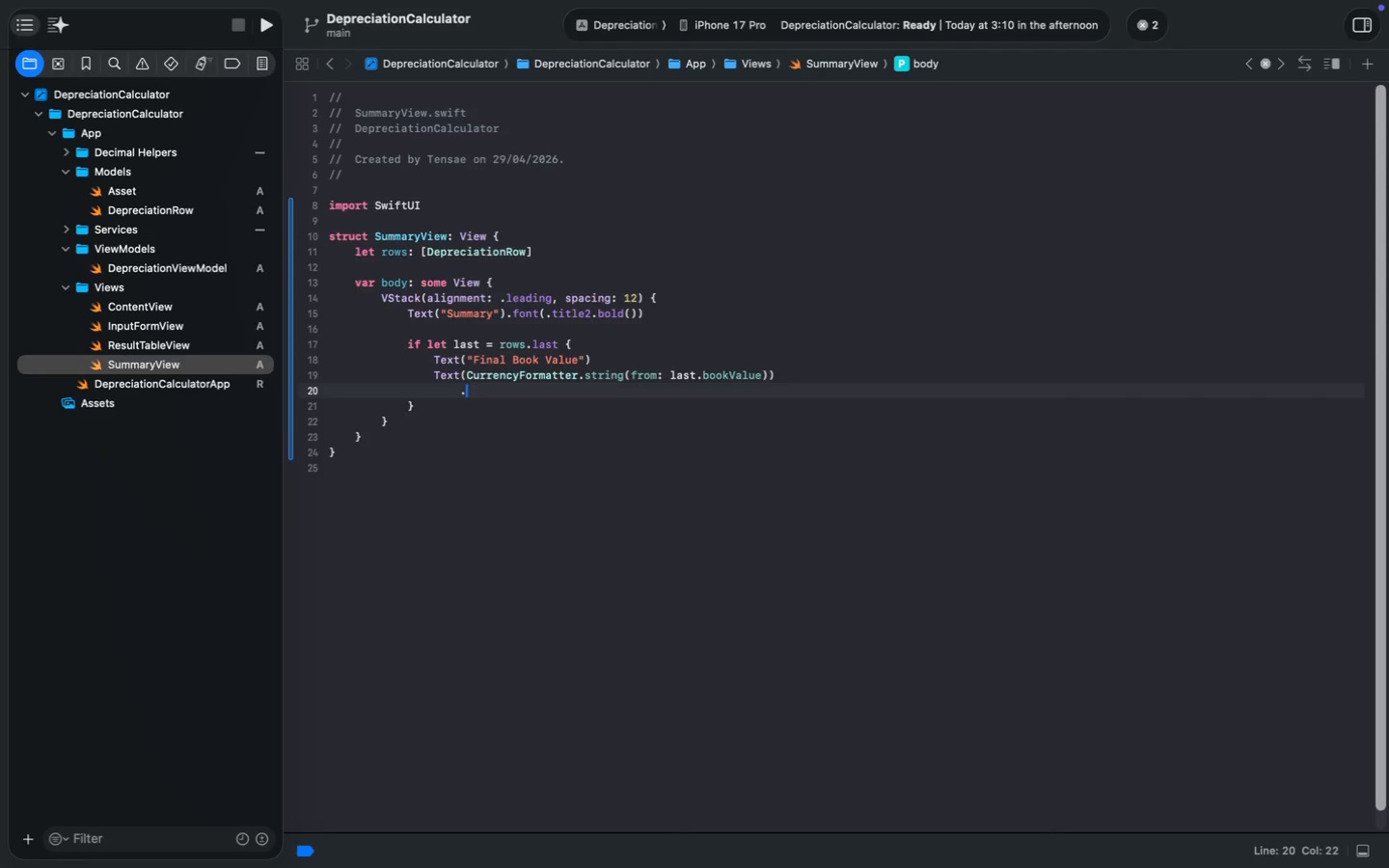 
wait(5.38)
 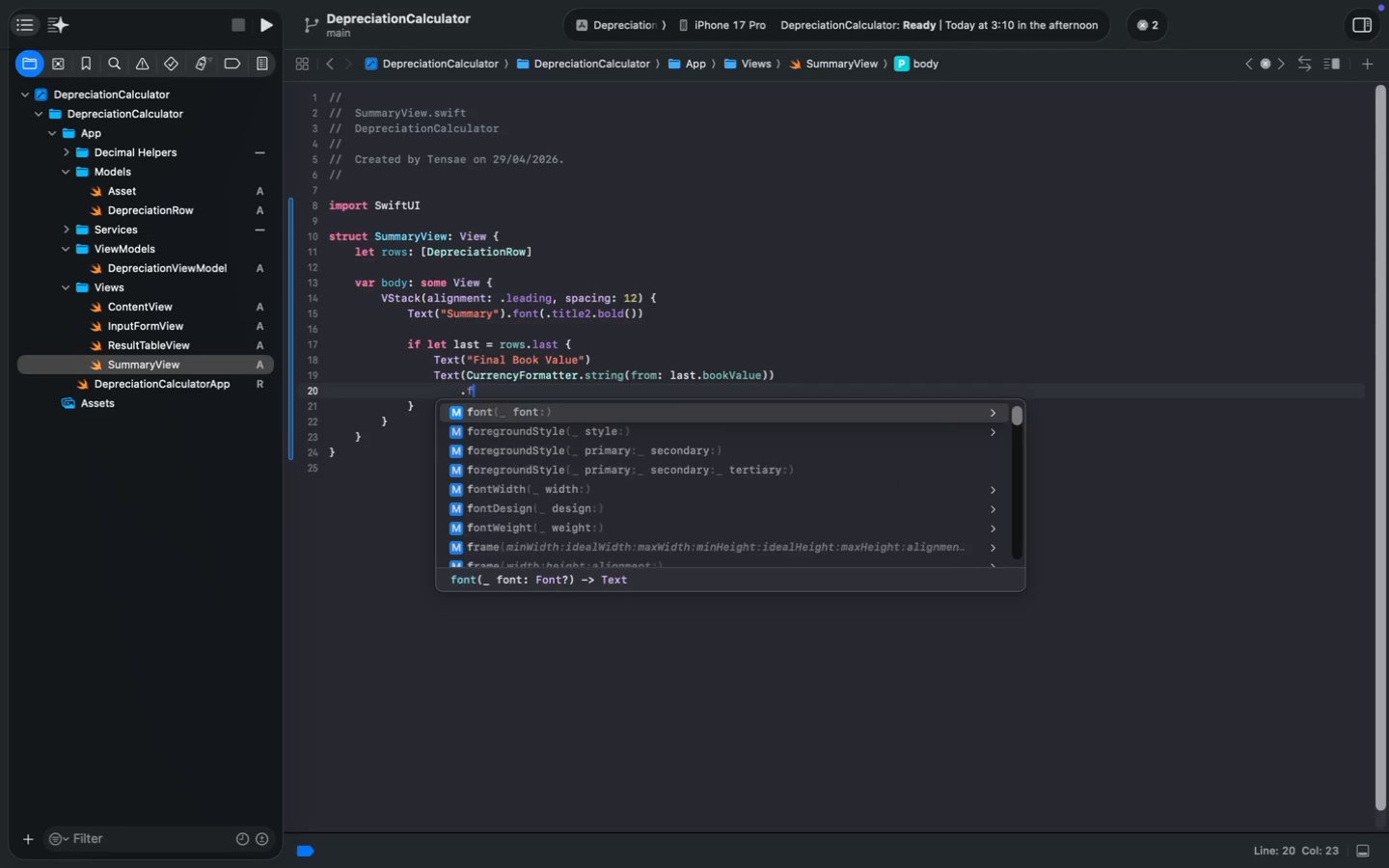 
type((.lar)
key(Tab)
type(.o)
key(Backspace)
type(bold()
 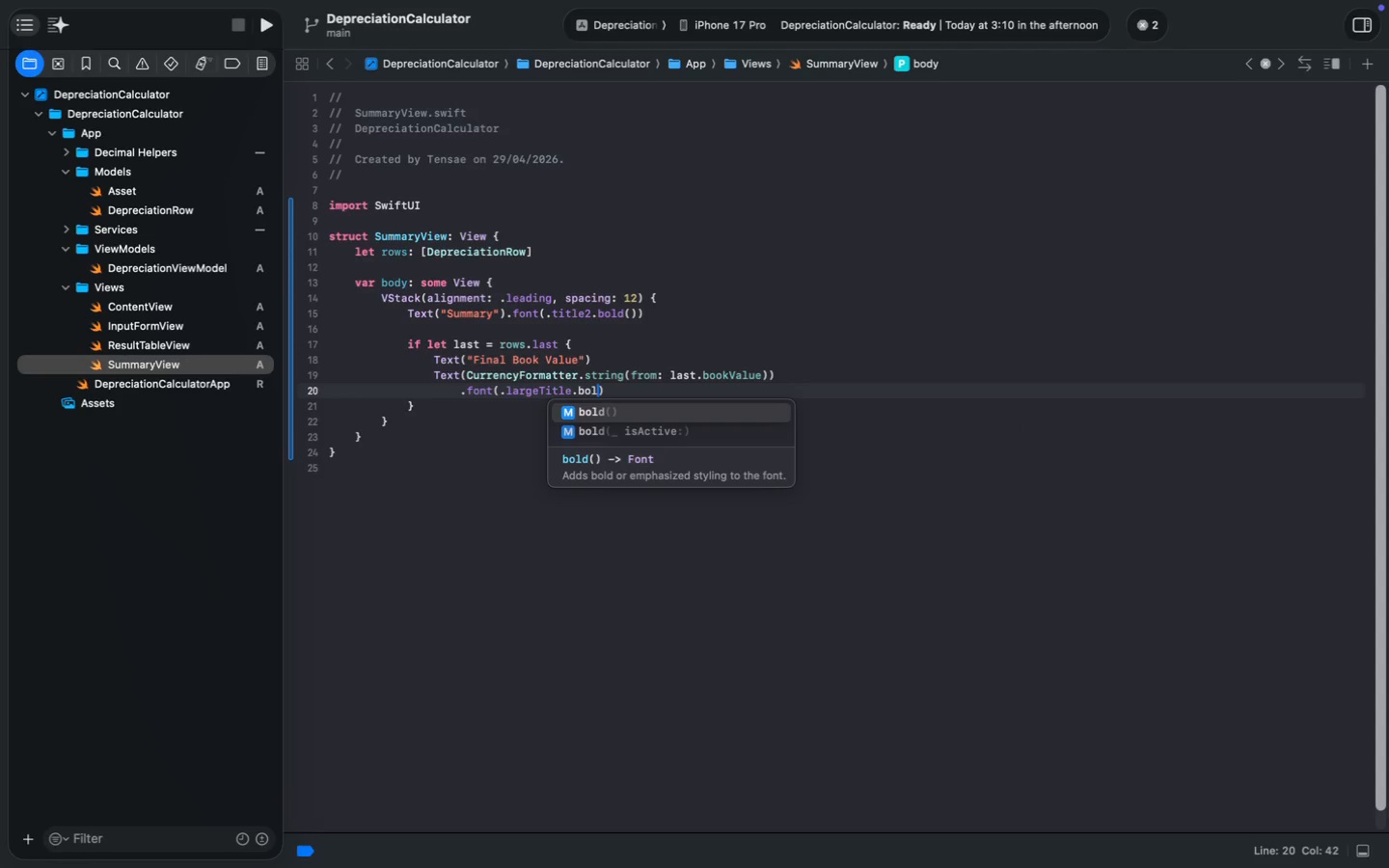 
key(ArrowRight)
 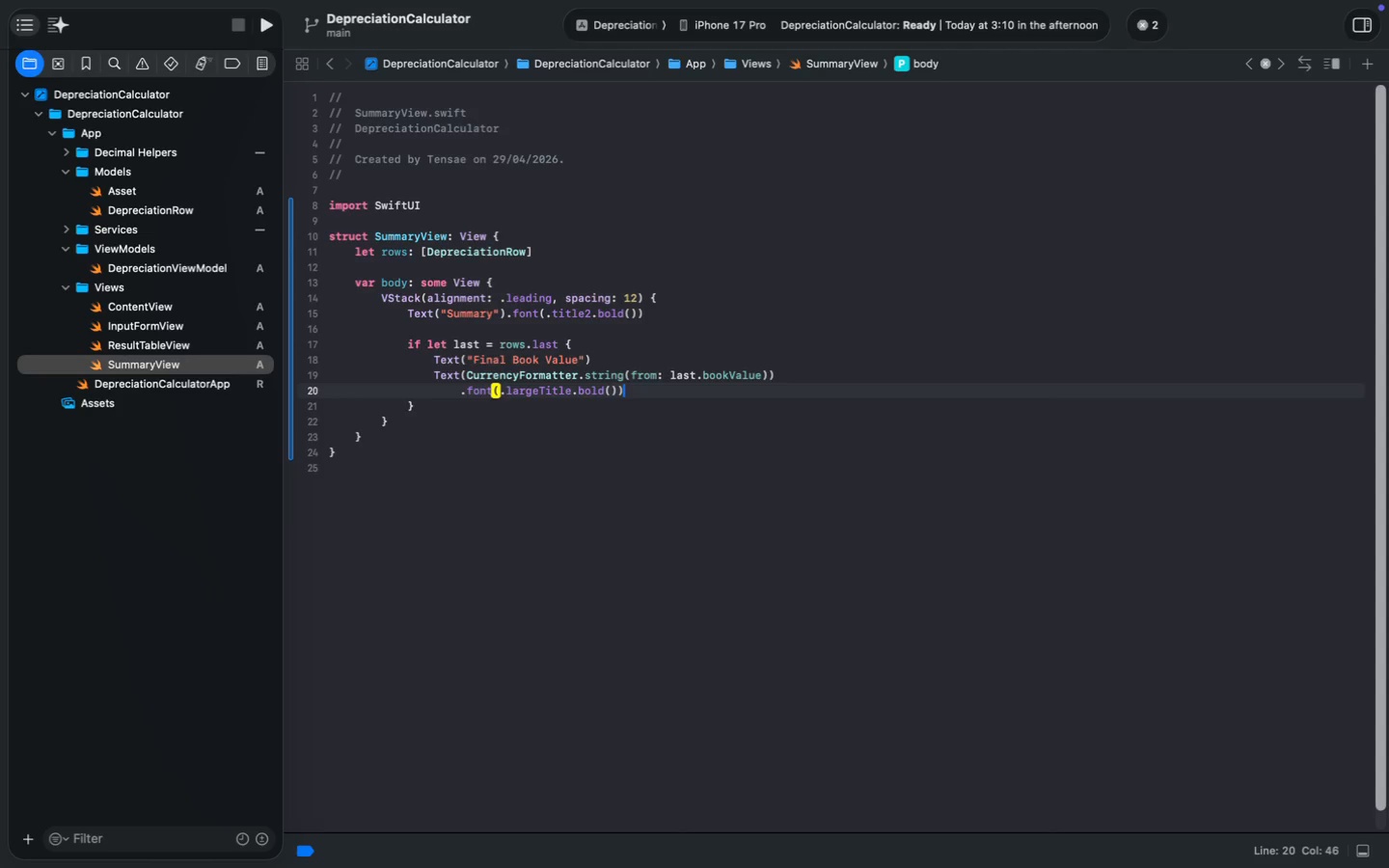 
key(Shift+0)
 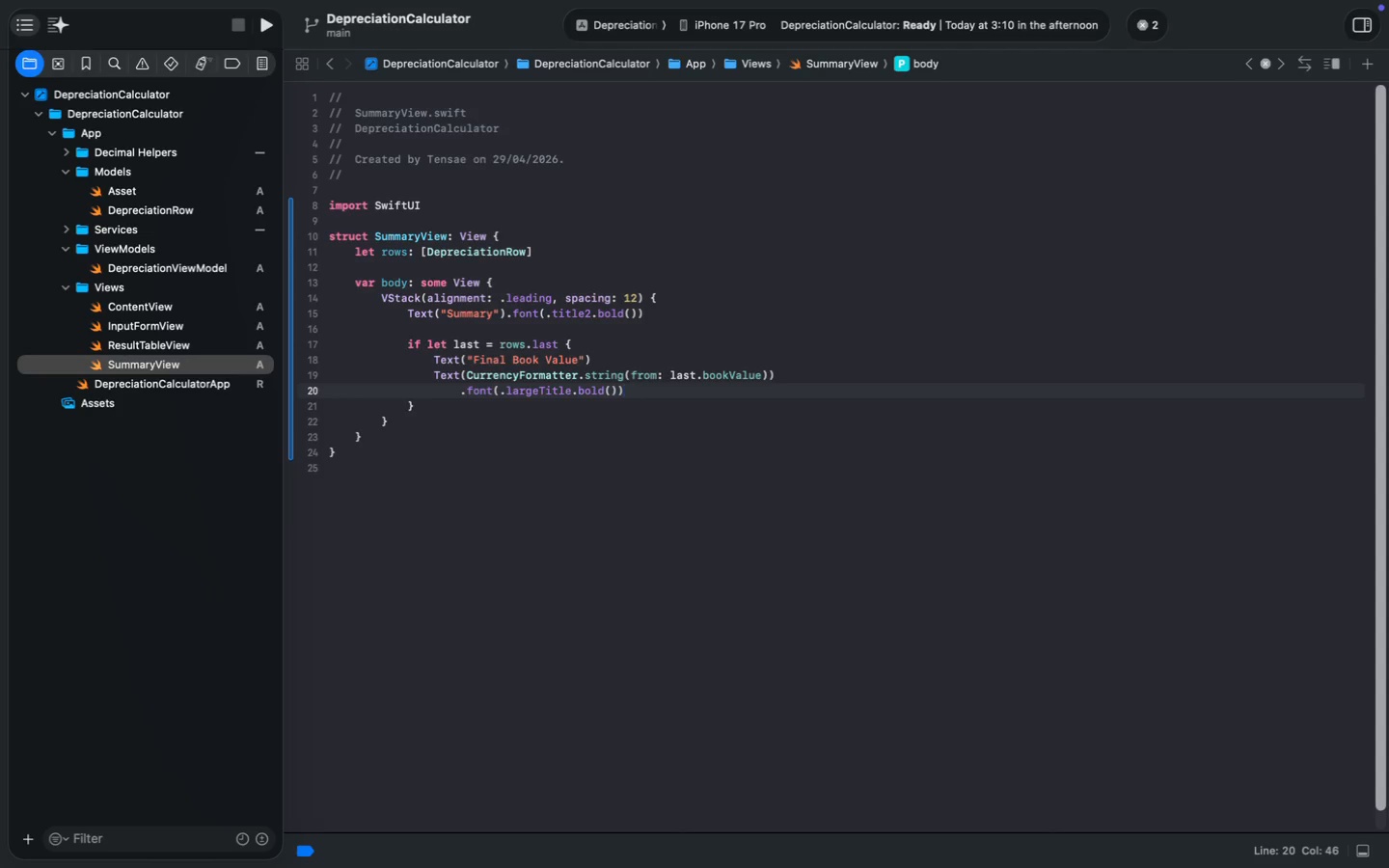 
key(Meta+S)
 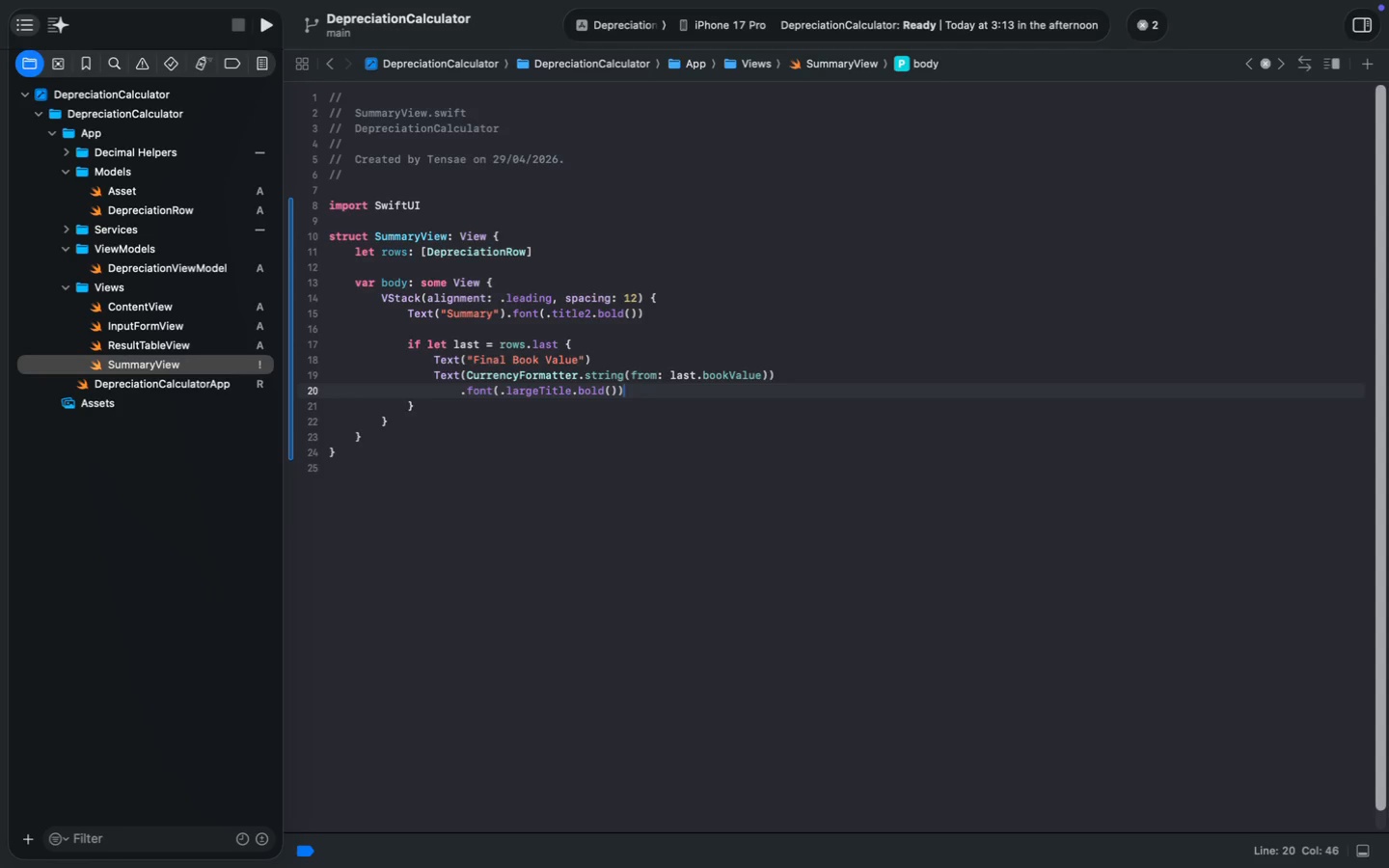 
wait(37.08)
 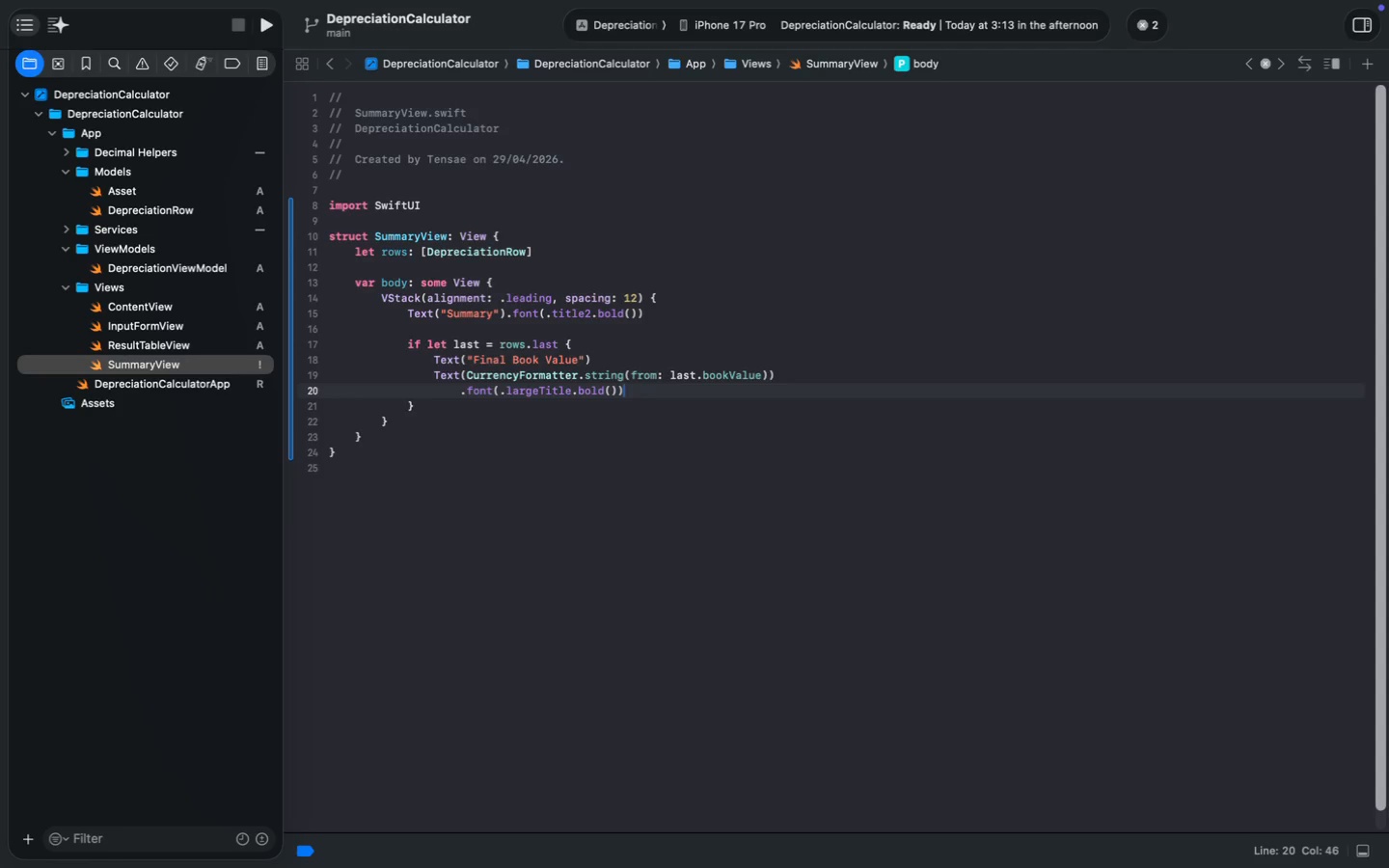 
key(ArrowDown)
 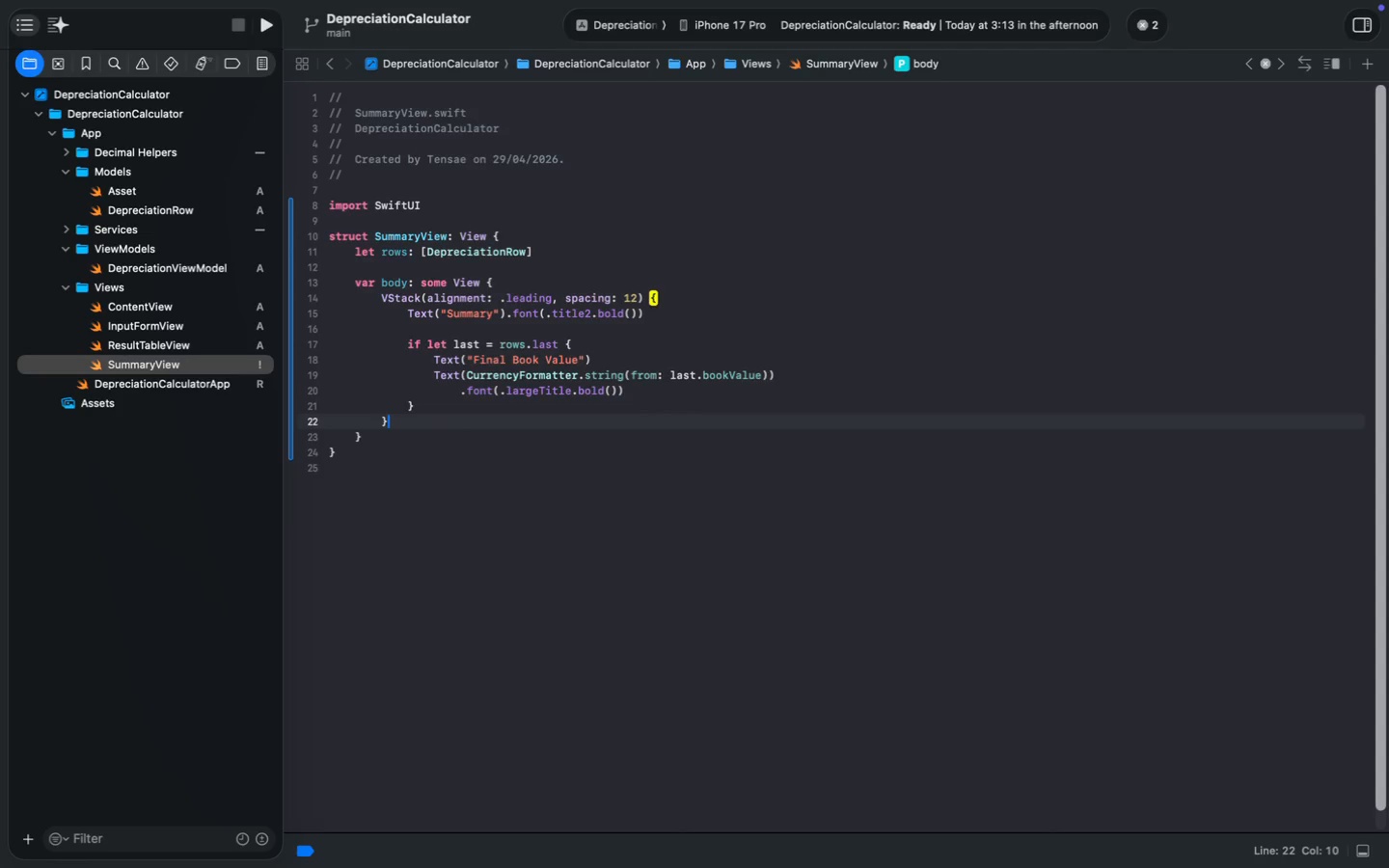 
key(ArrowDown)
 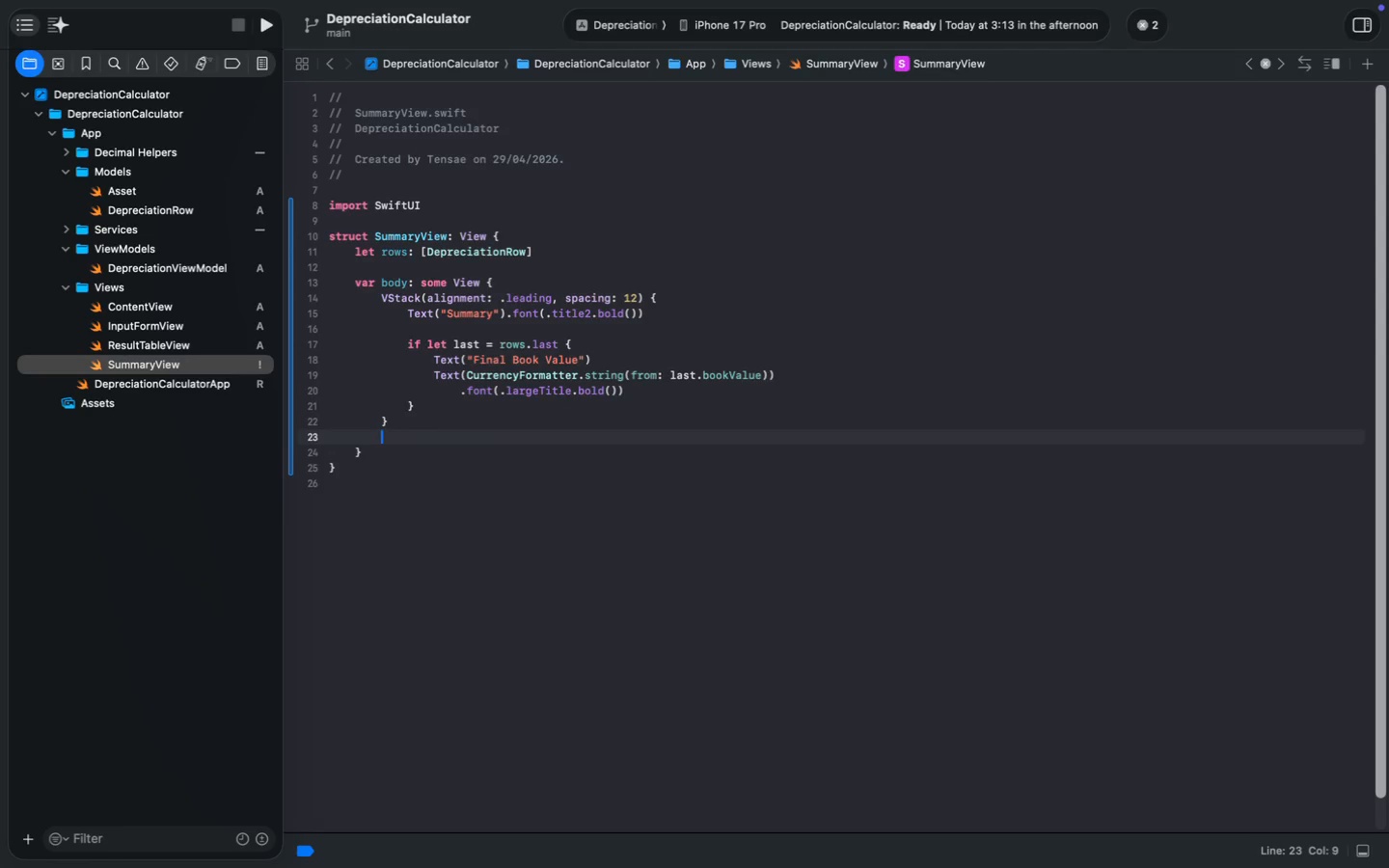 
key(Enter)
 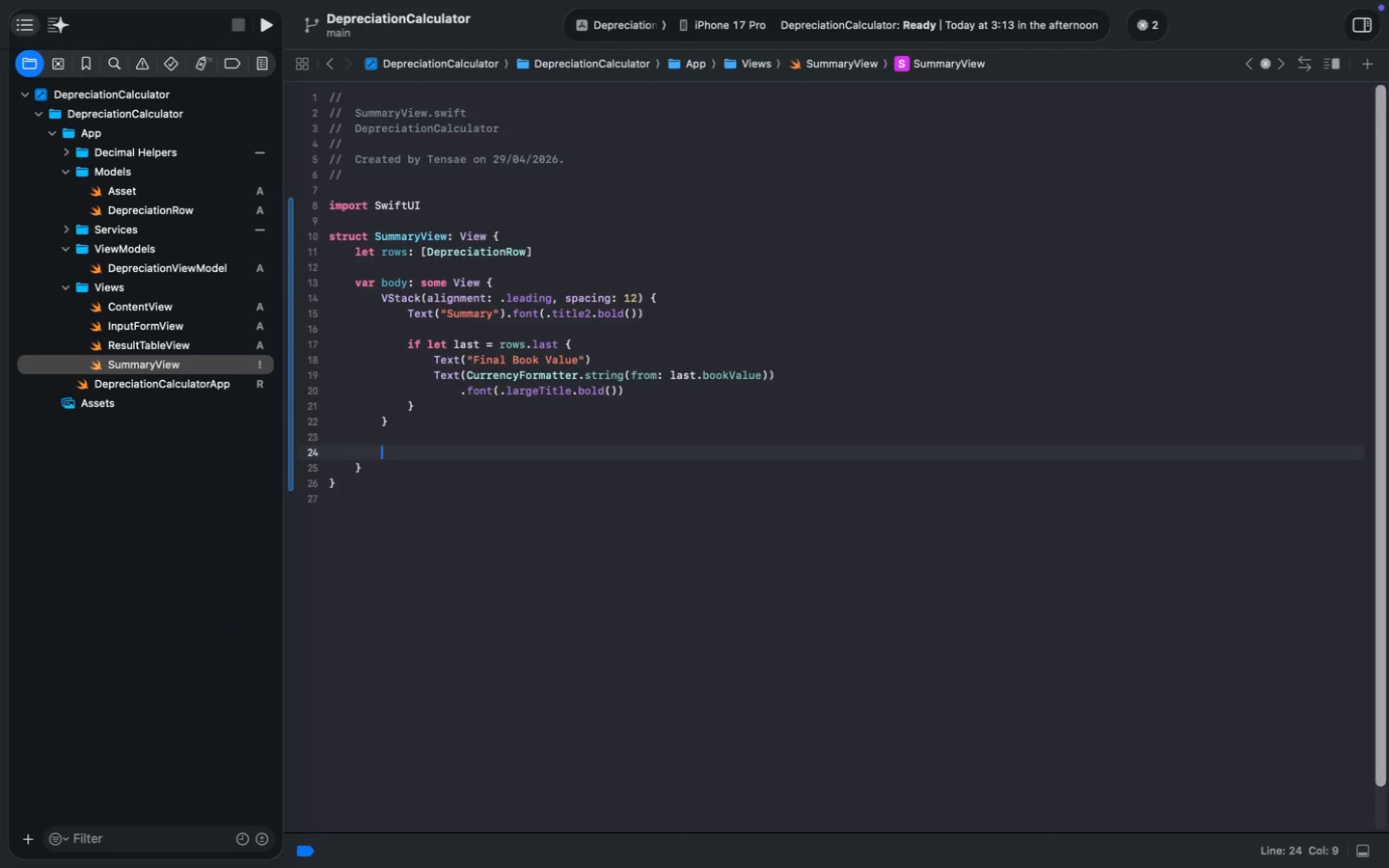 
key(Enter)
 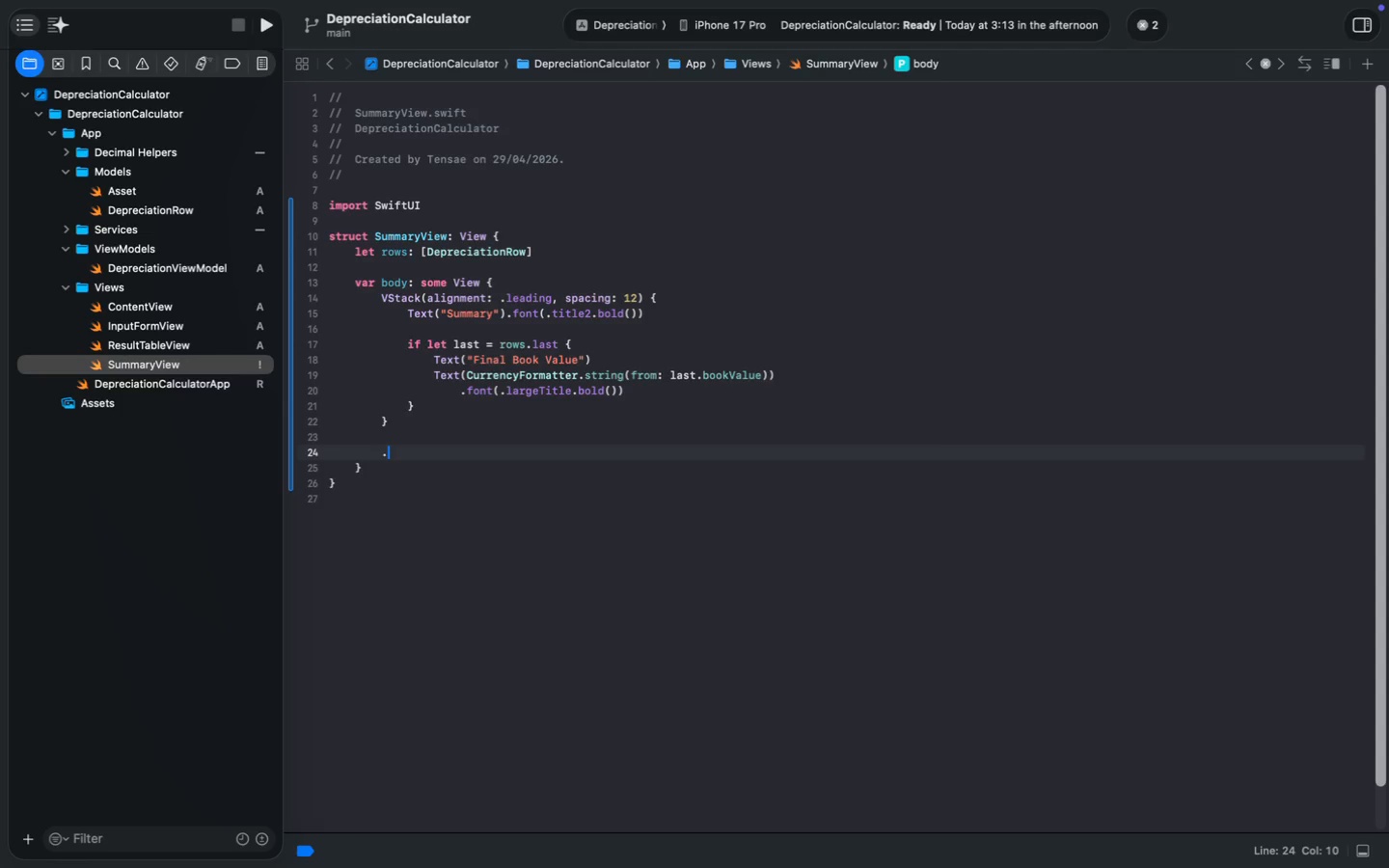 
type(.padding())
 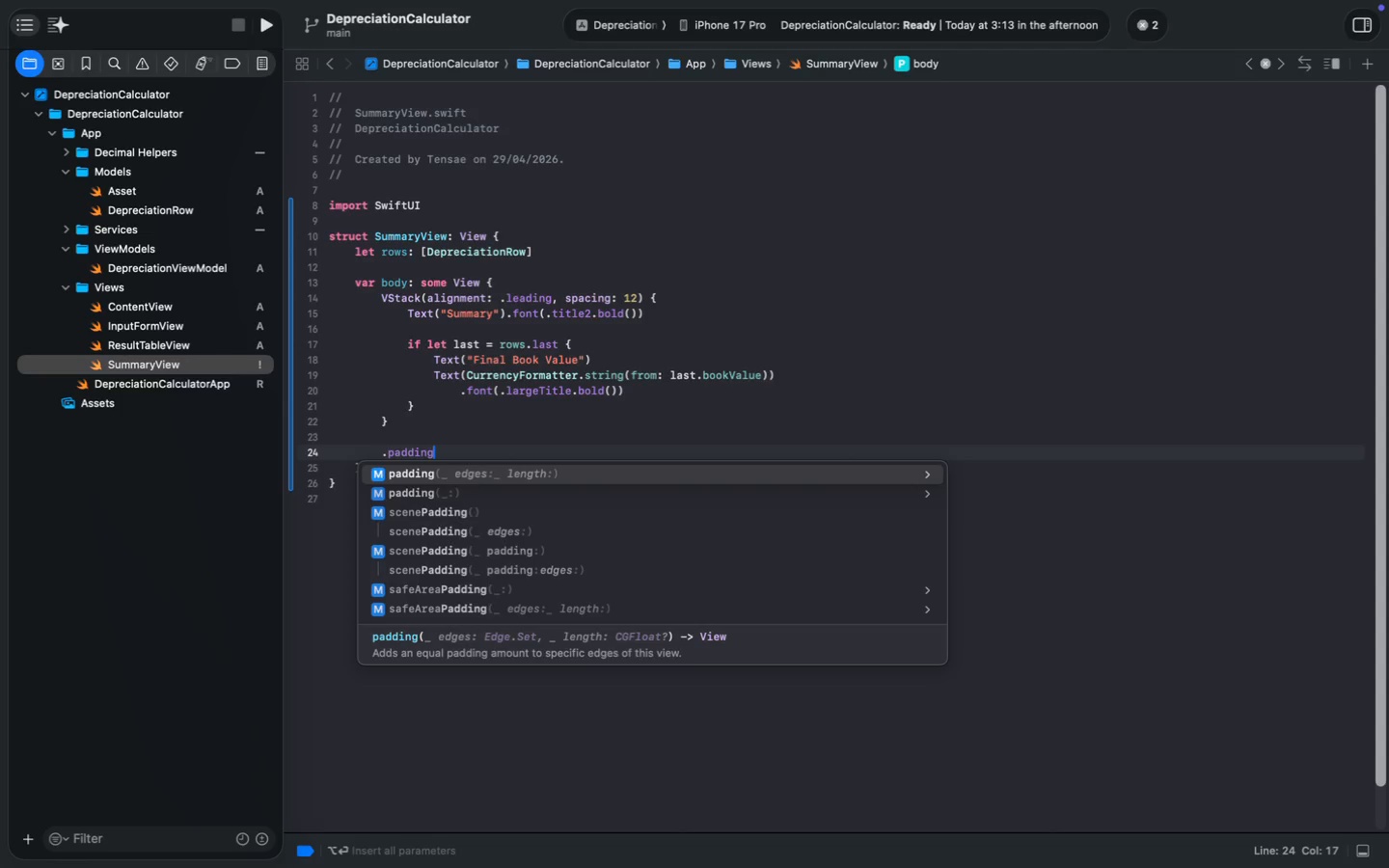 
key(Enter)
 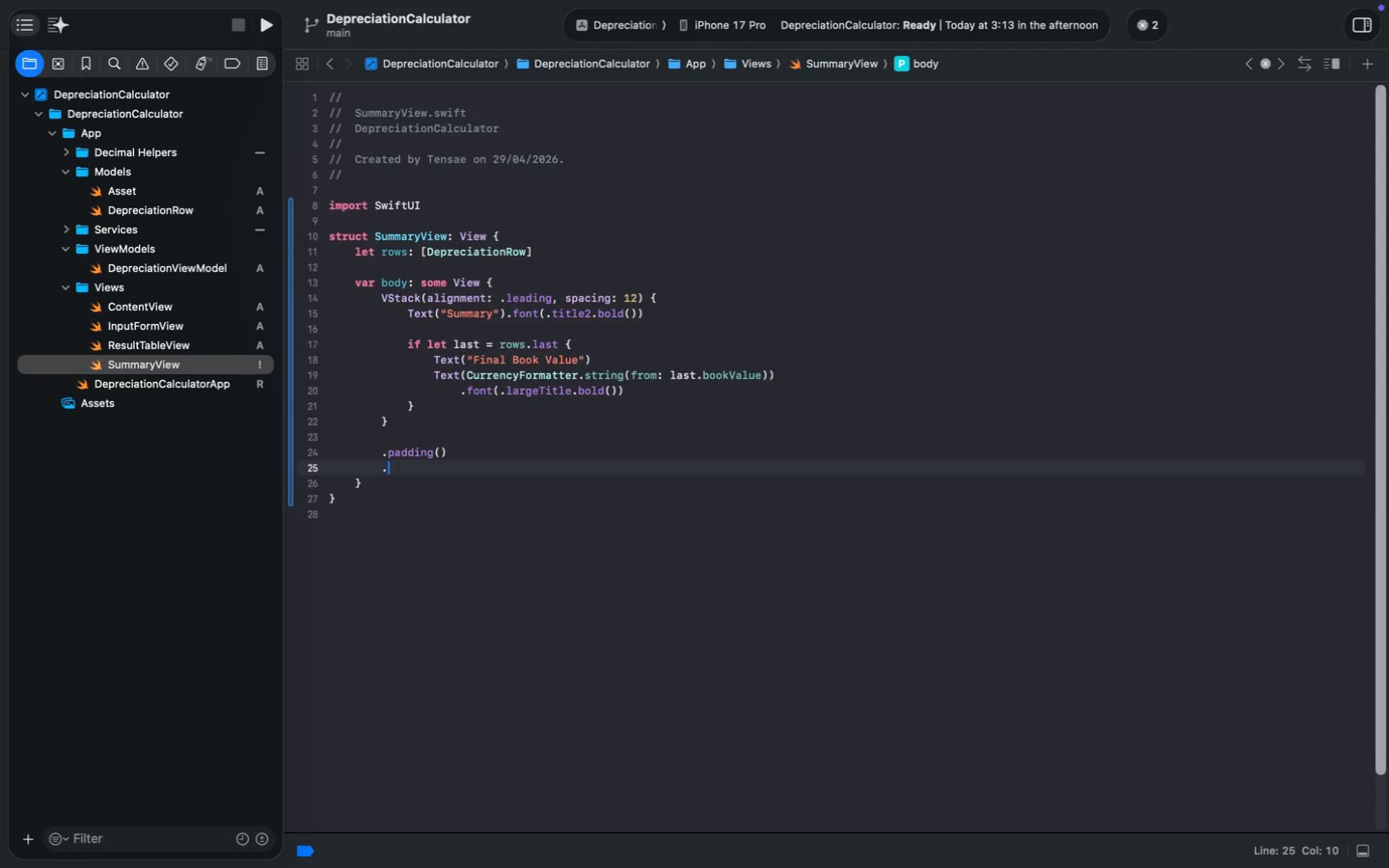 
type(.frame(maxw)
key(Tab)
type(.inf)
key(Tab)
 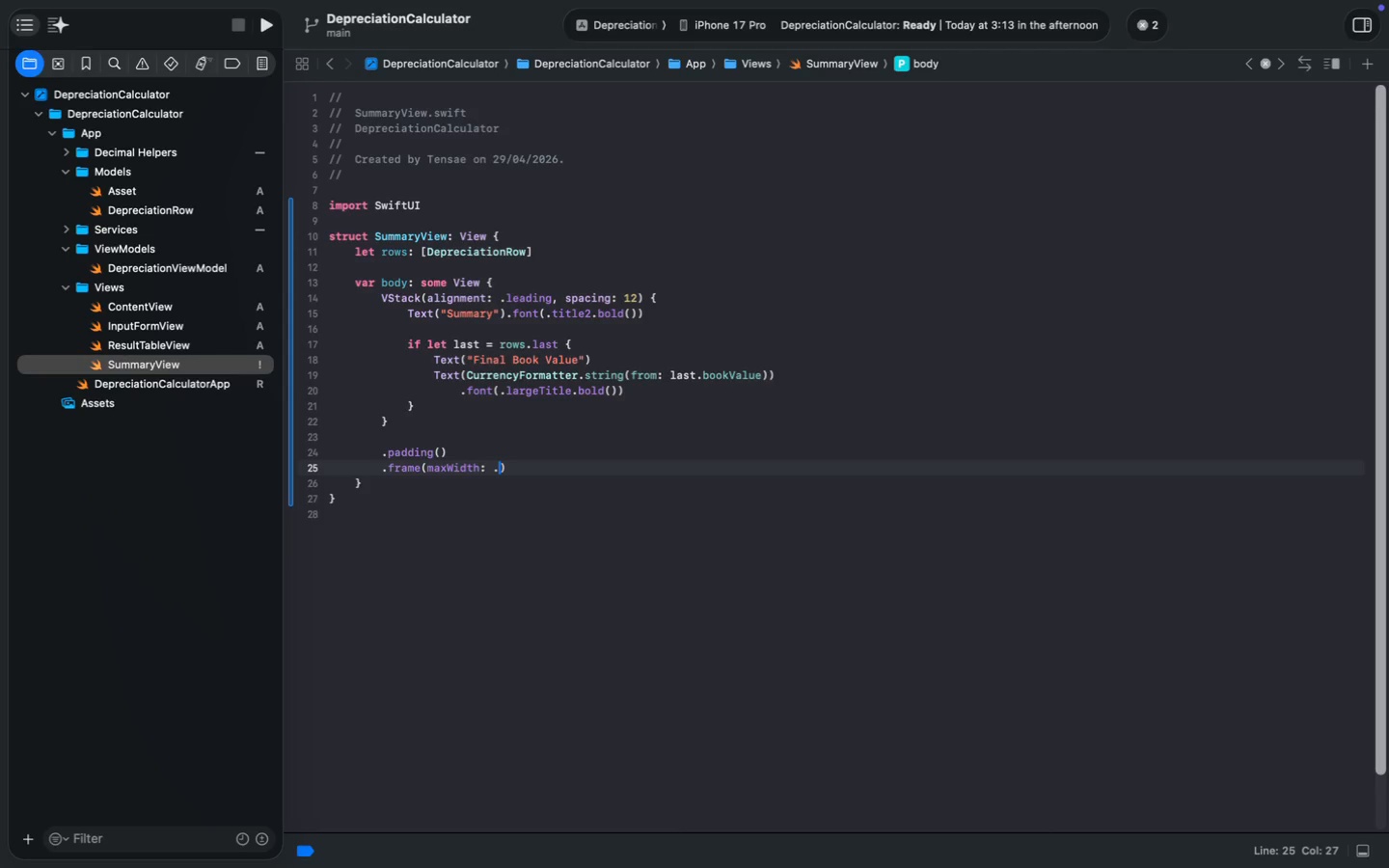 
key(ArrowRight)
 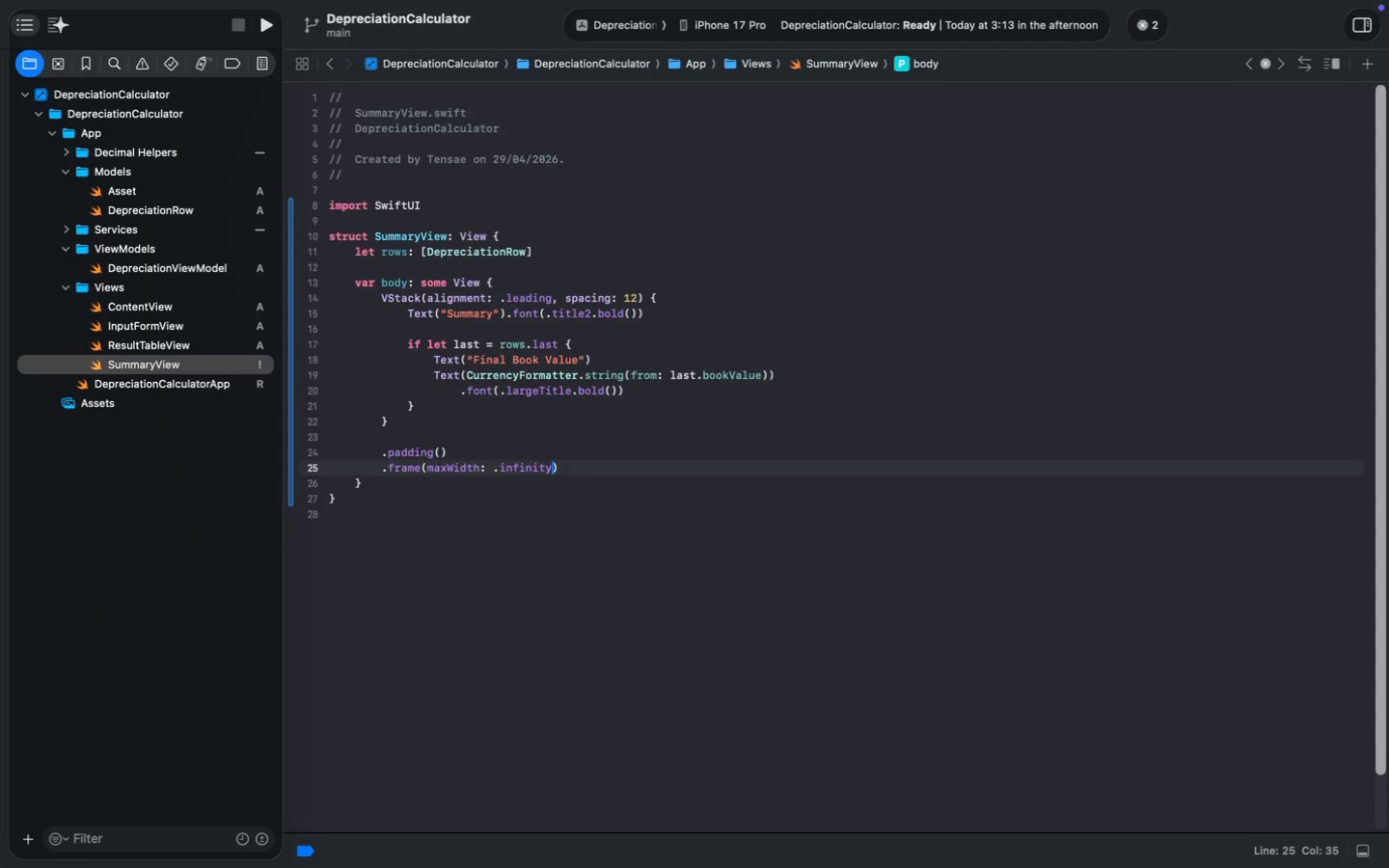 
key(ArrowLeft)
 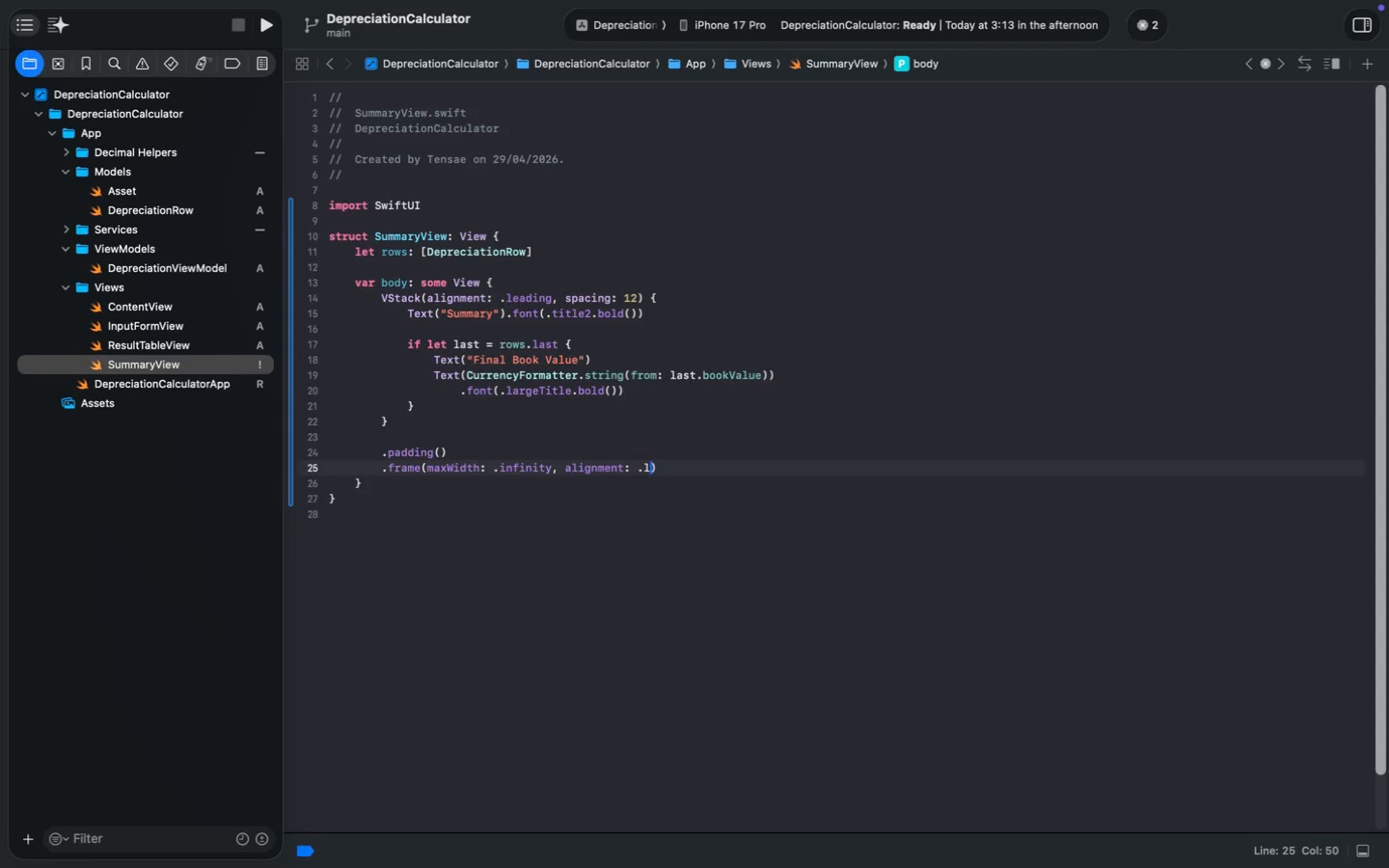 
type(, align)
key(Tab)
type(.kead)
key(Backspace)
key(Backspace)
key(Backspace)
key(Backspace)
type(lead)
key(Tab)
 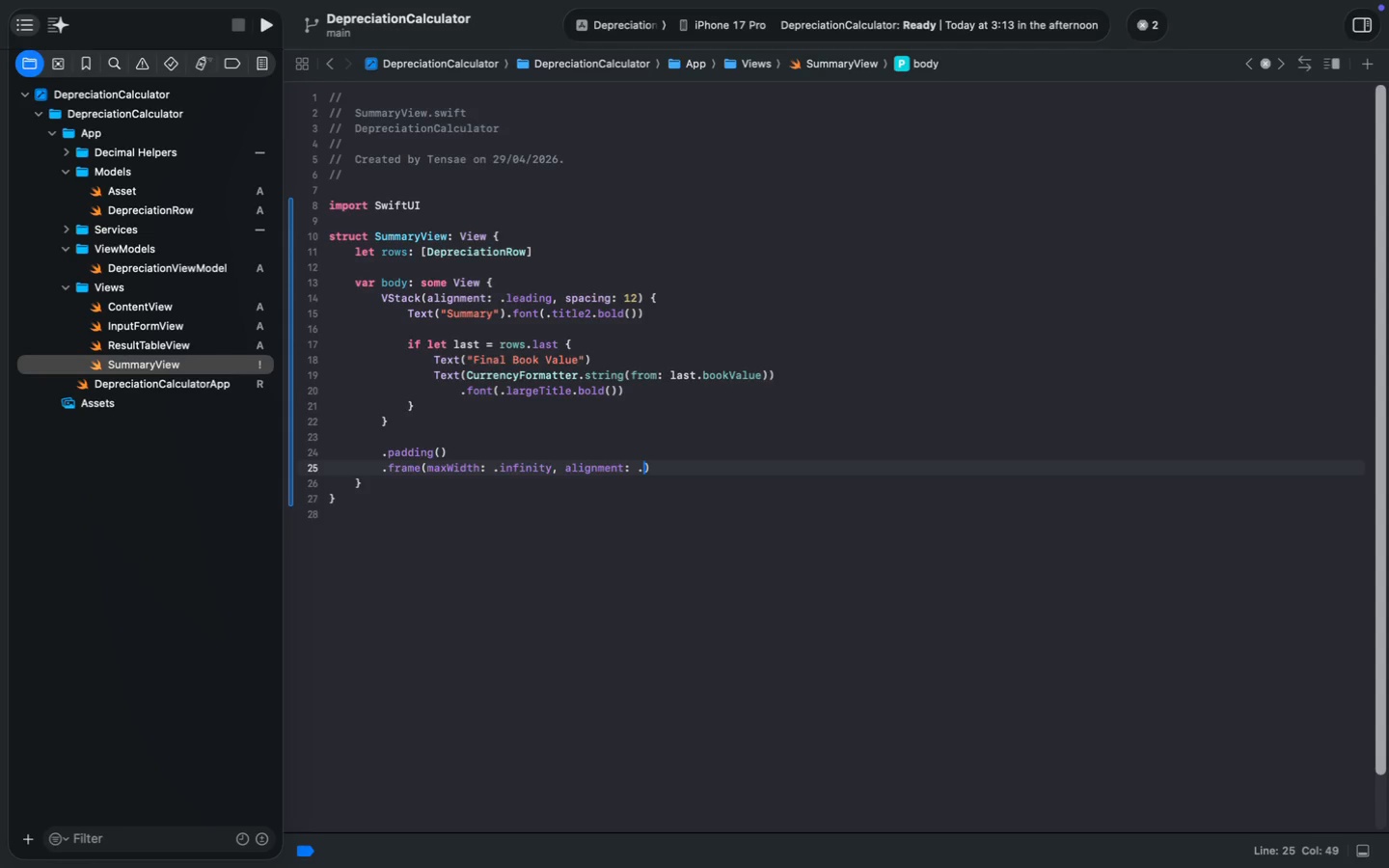 
key(ArrowRight)
 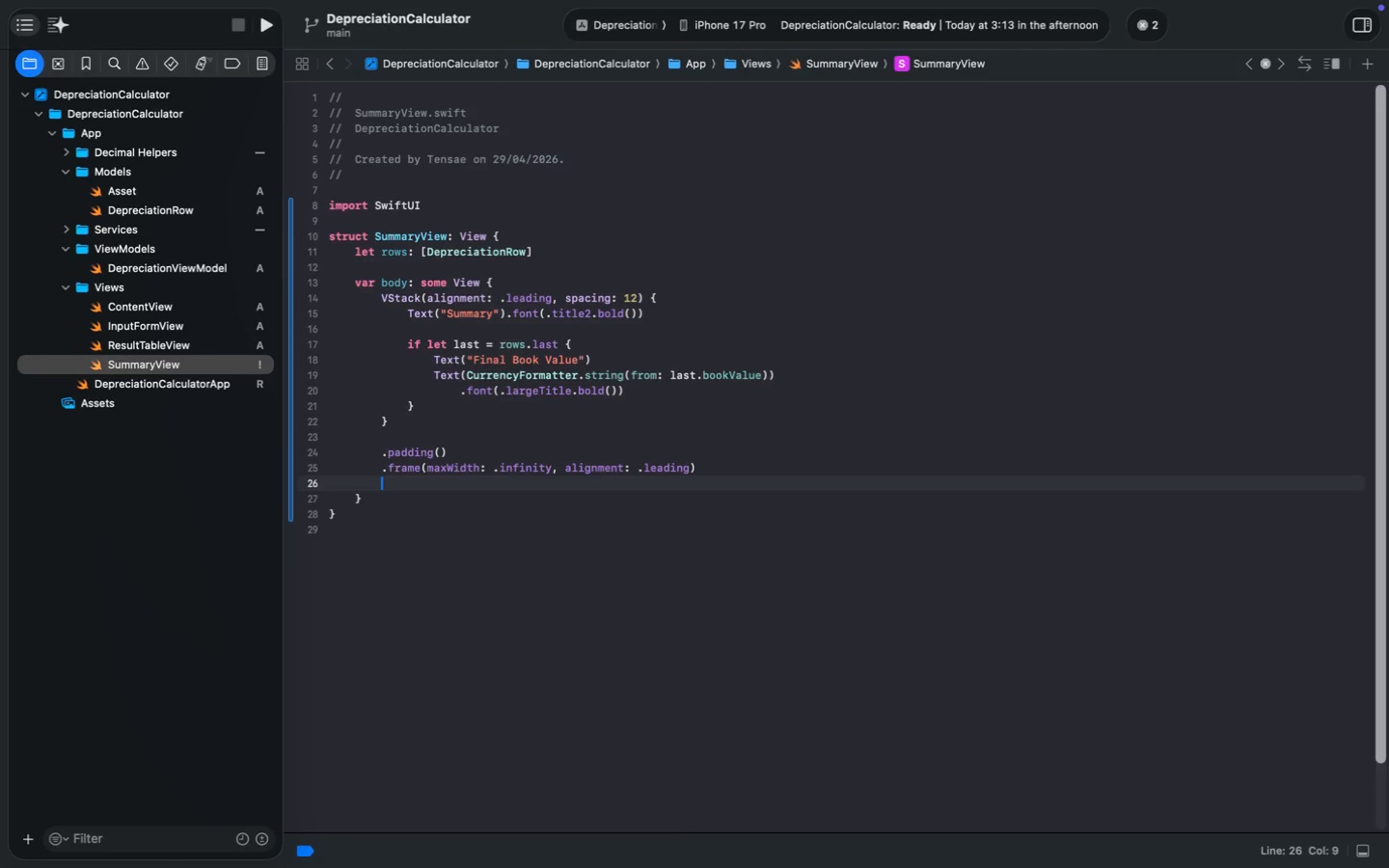 
key(Enter)
 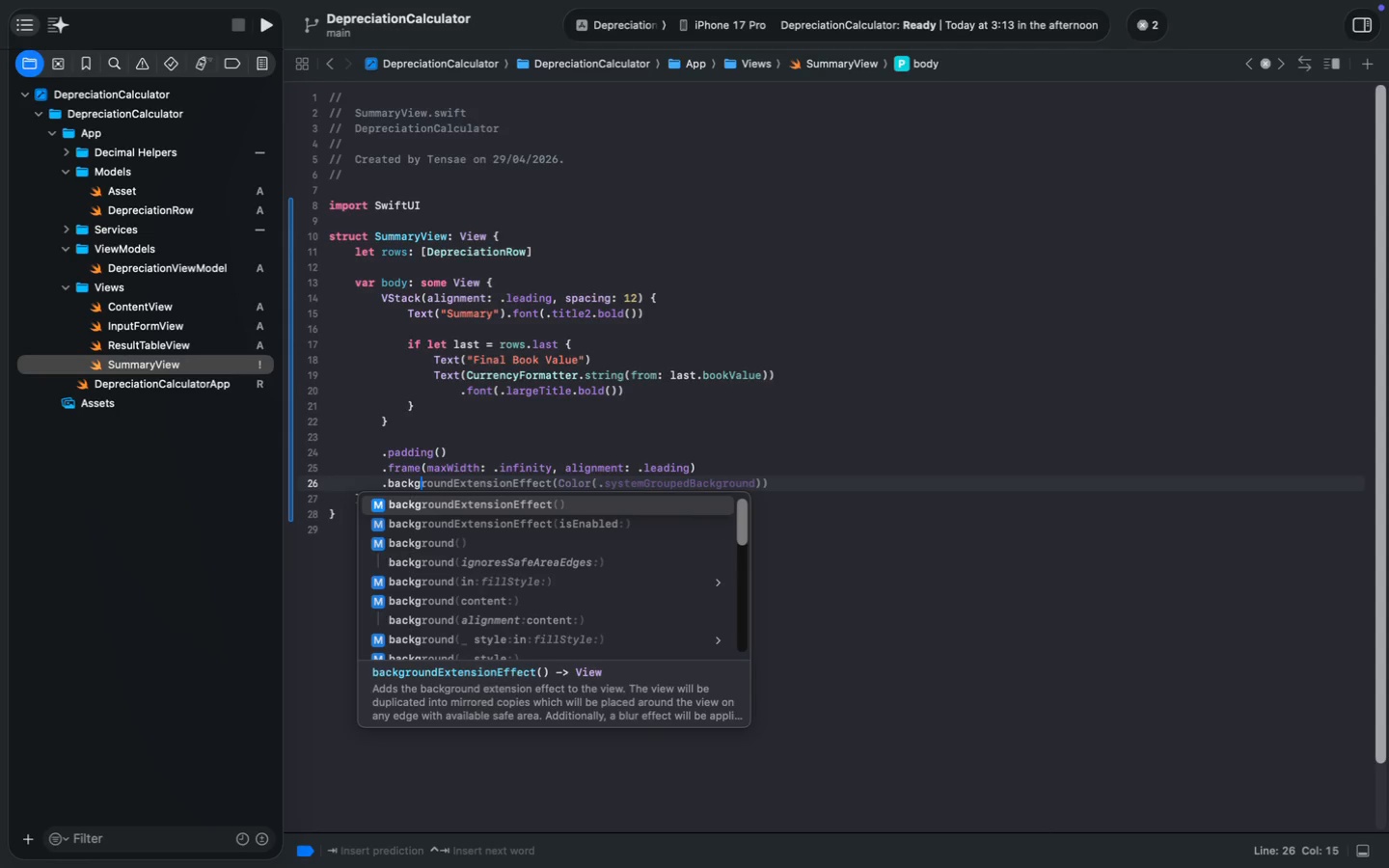 
type(.backg)
 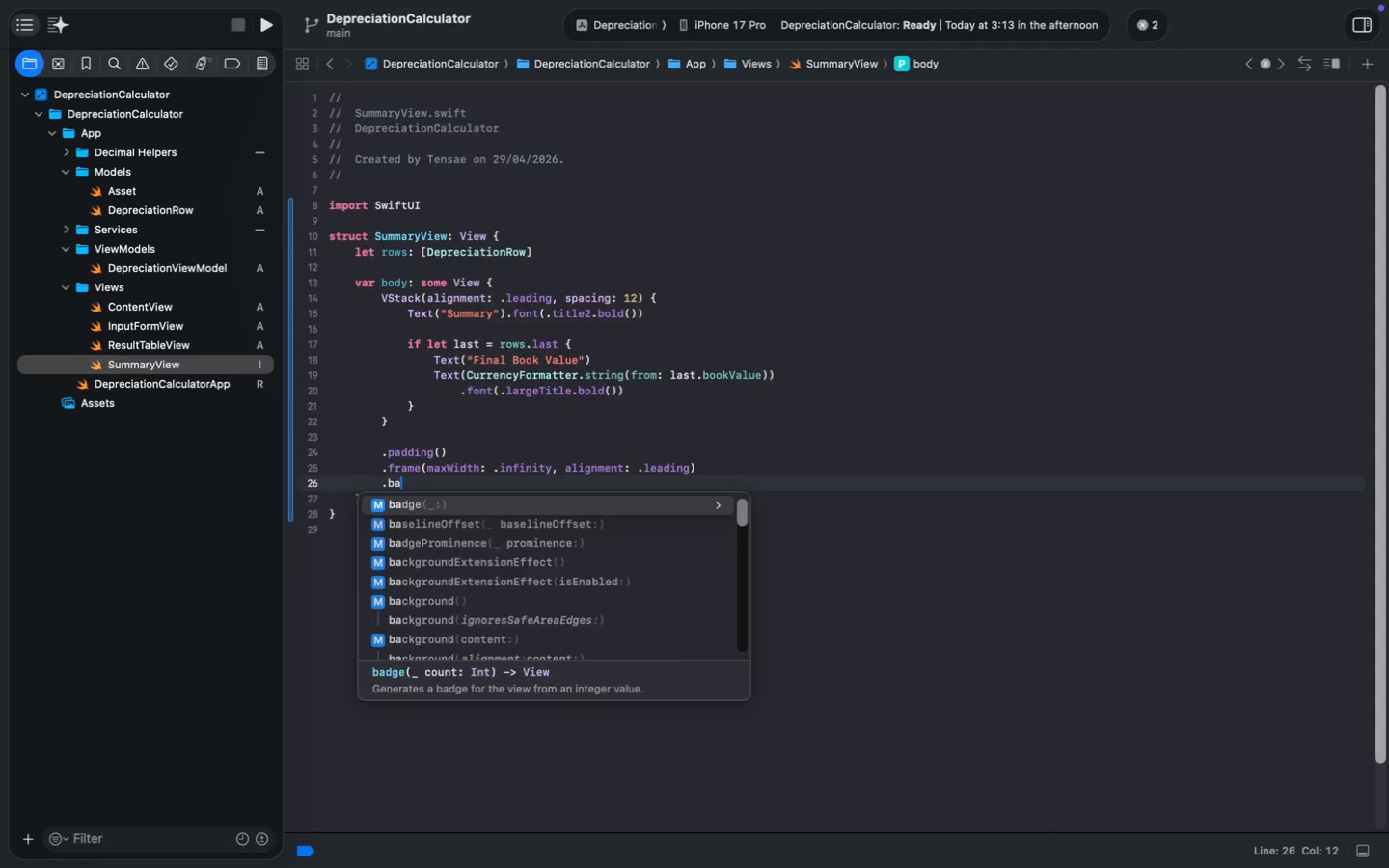 
key(ArrowDown)
 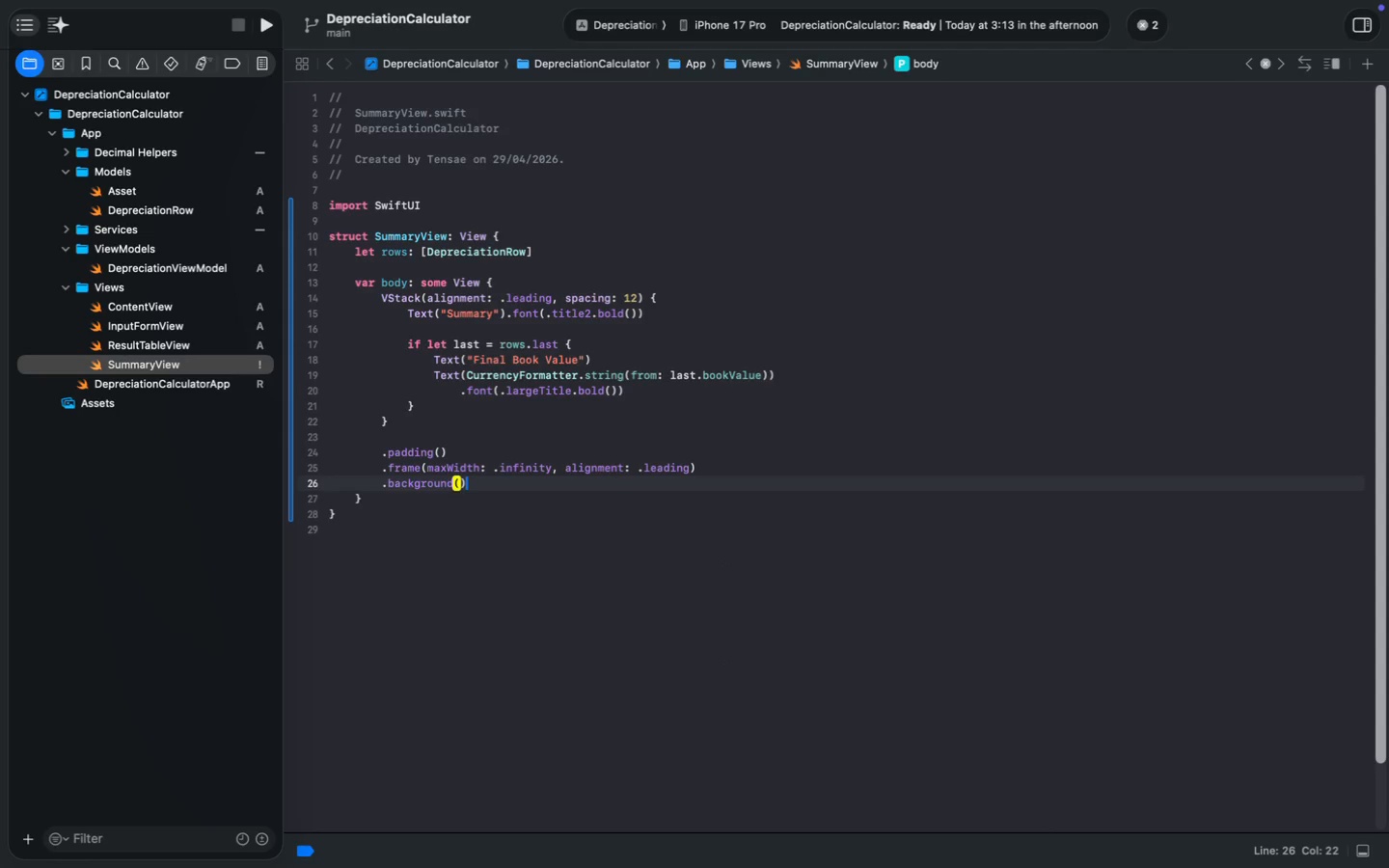 
key(ArrowDown)
 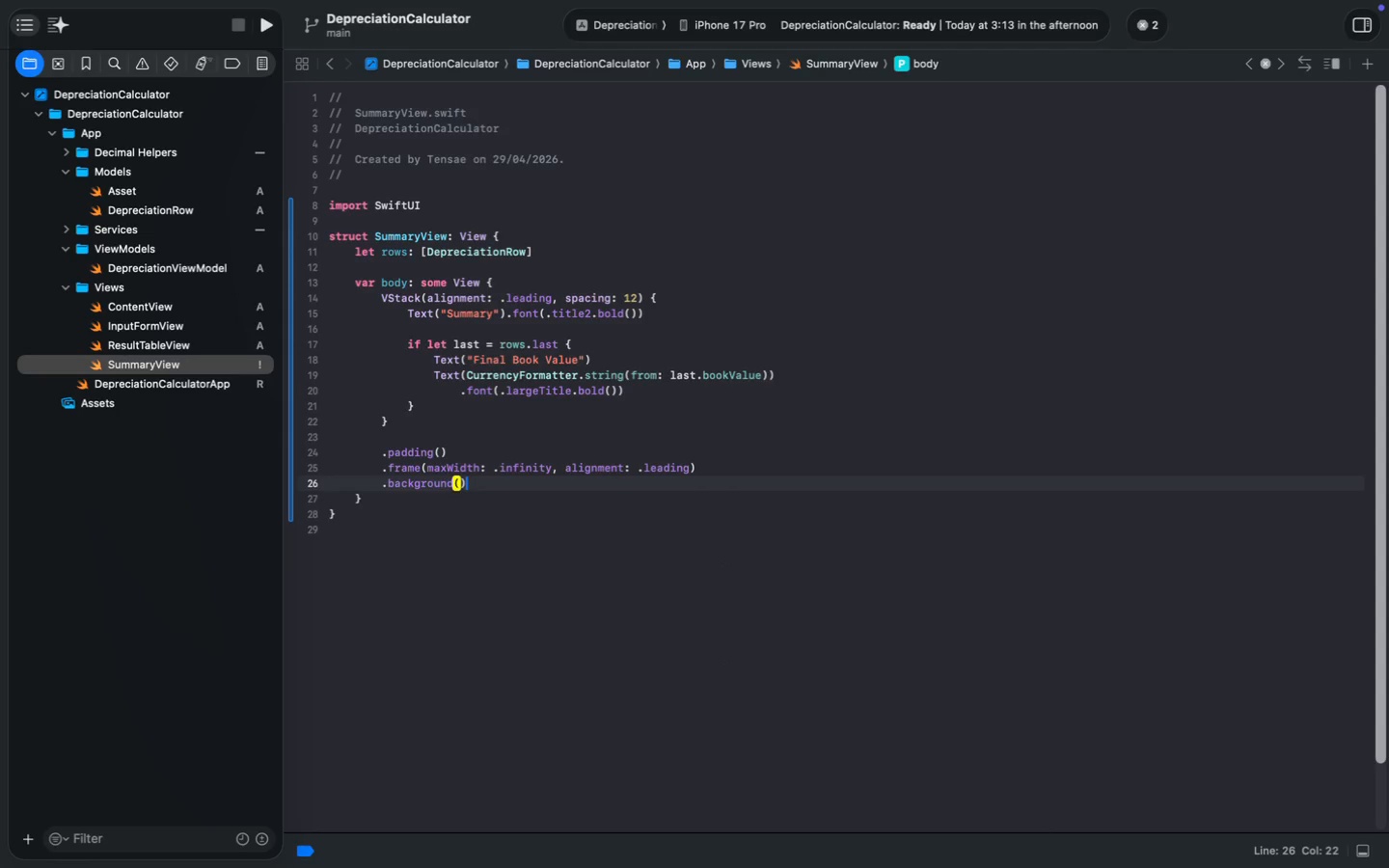 
key(Enter)
 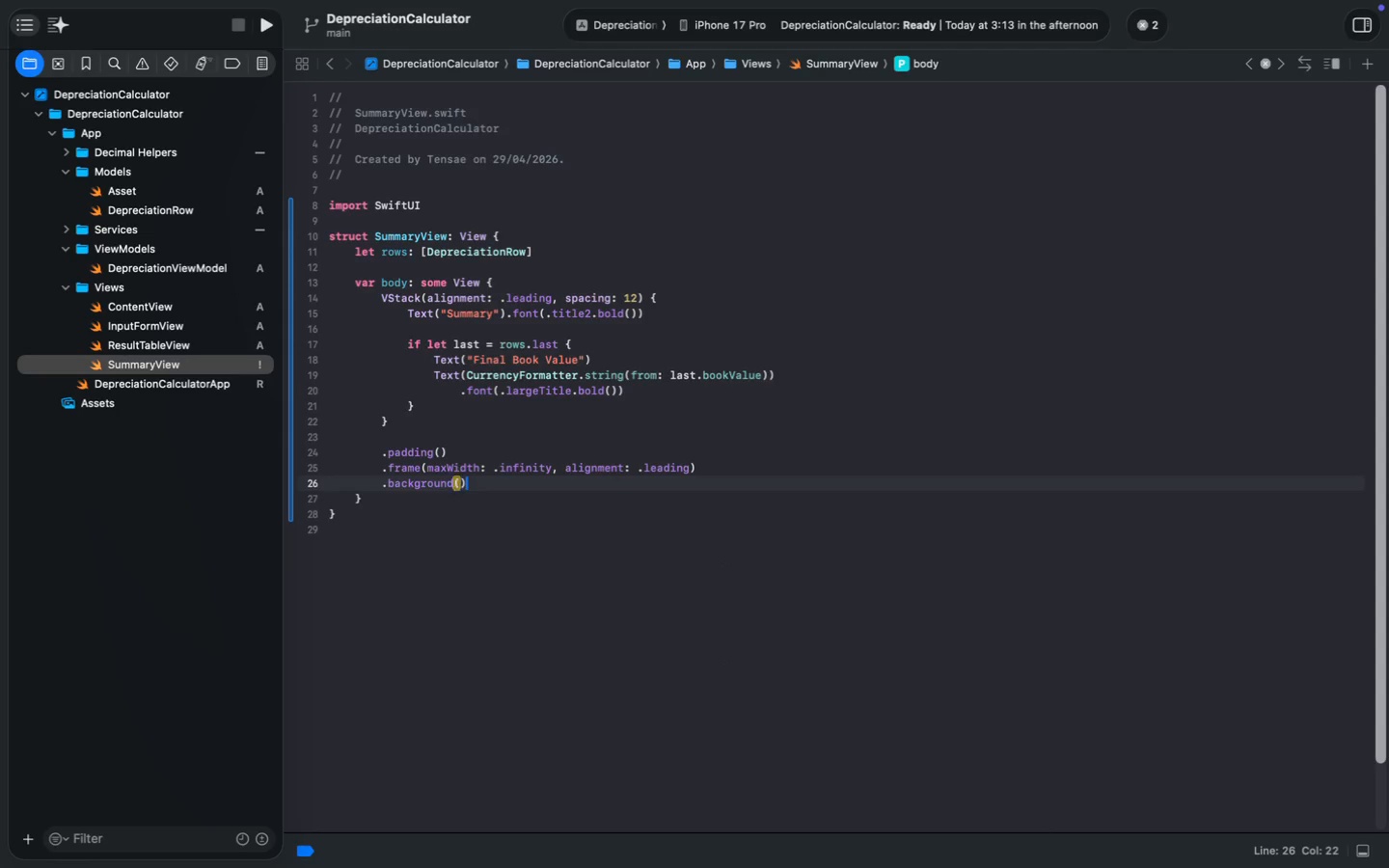 
key(ArrowLeft)
 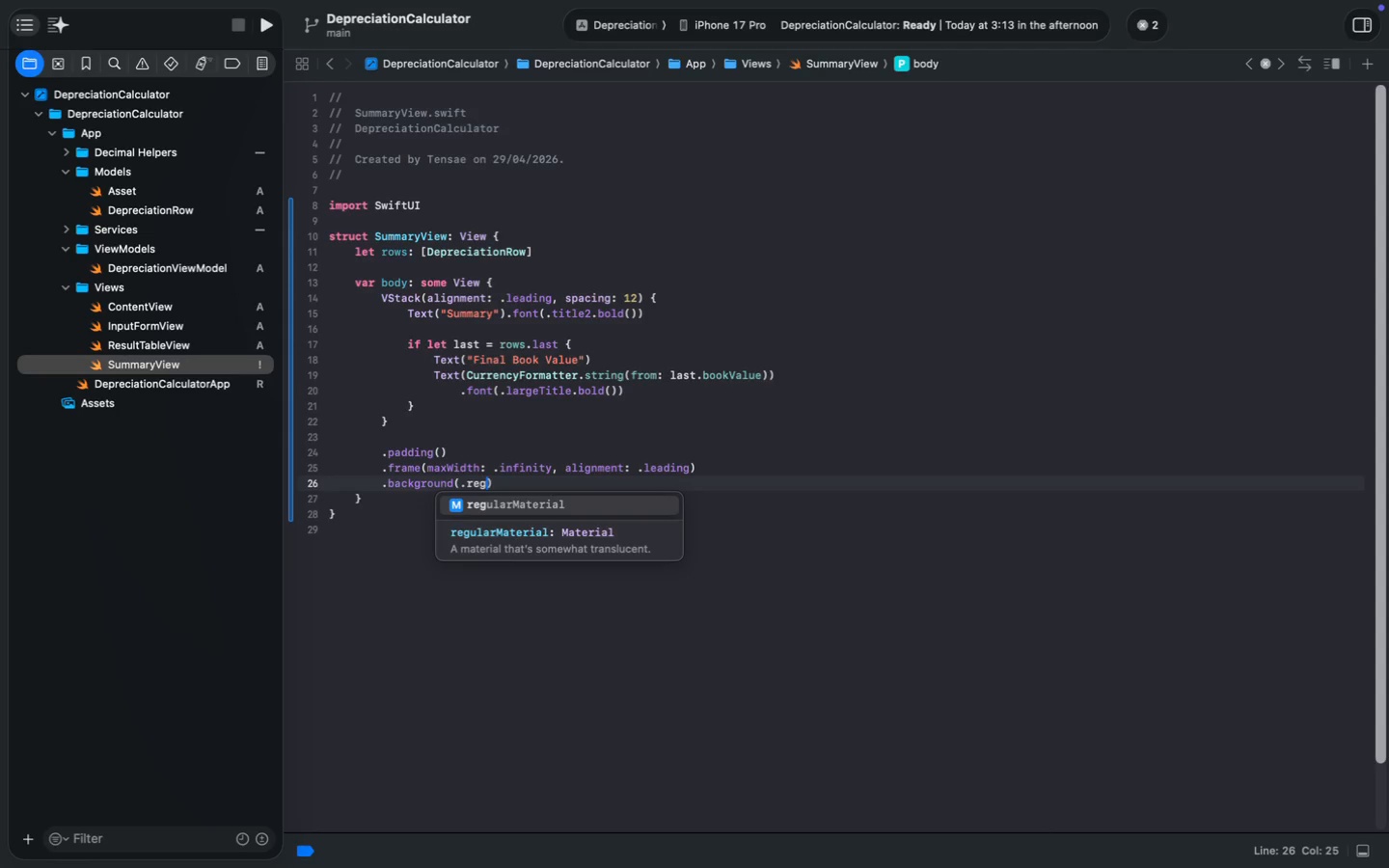 
type(.reg)
 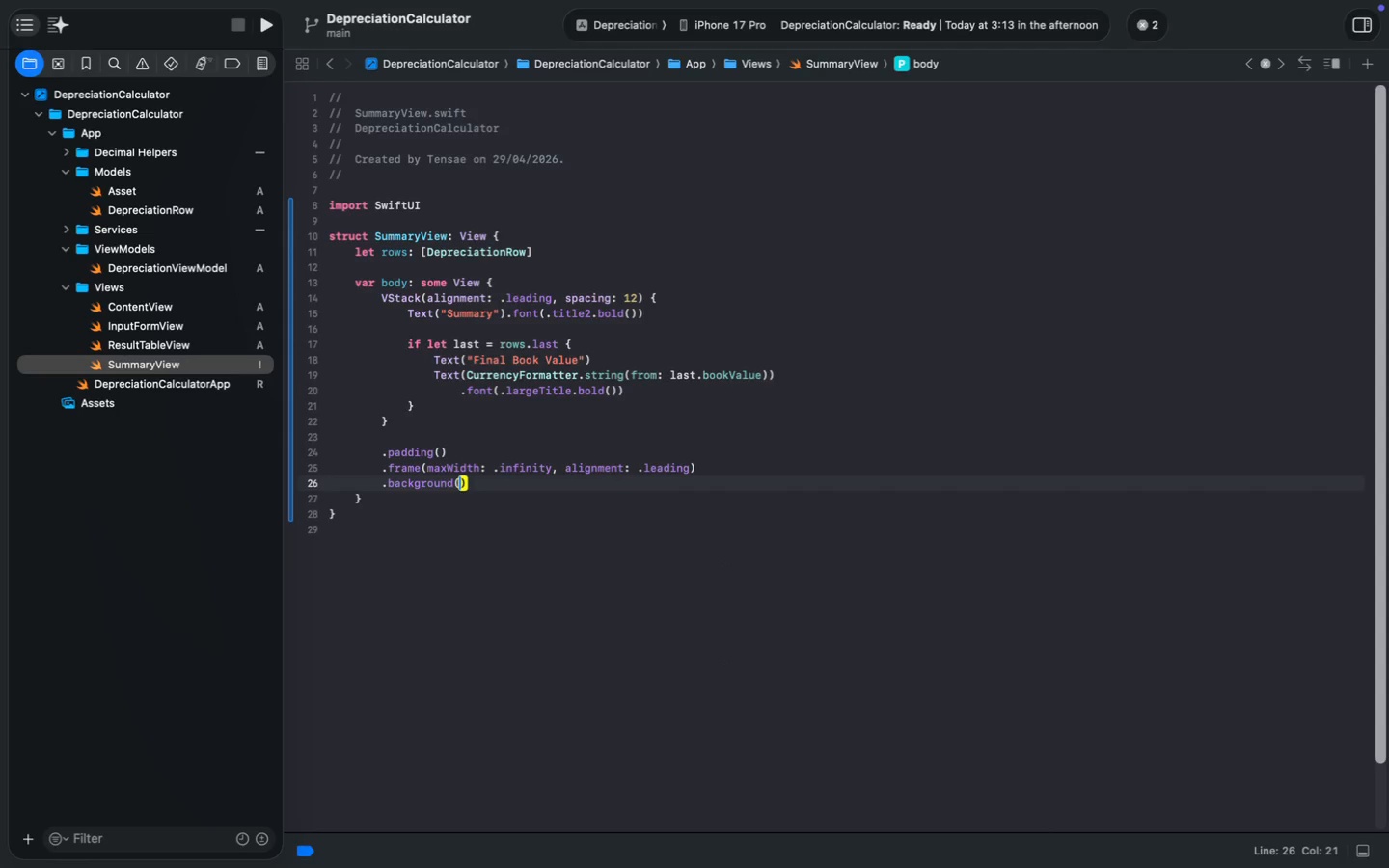 
key(Enter)
 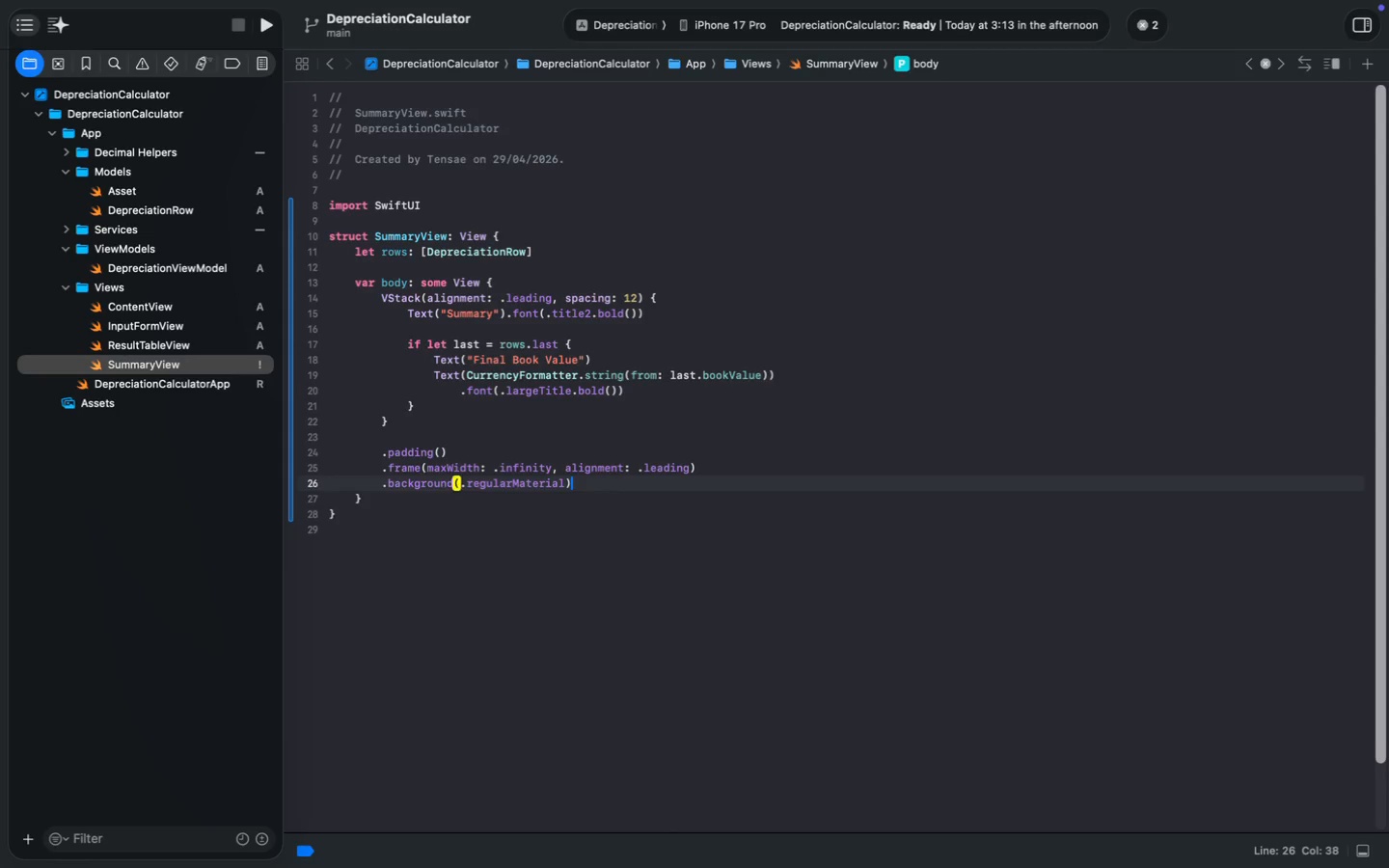 
key(ArrowRight)
 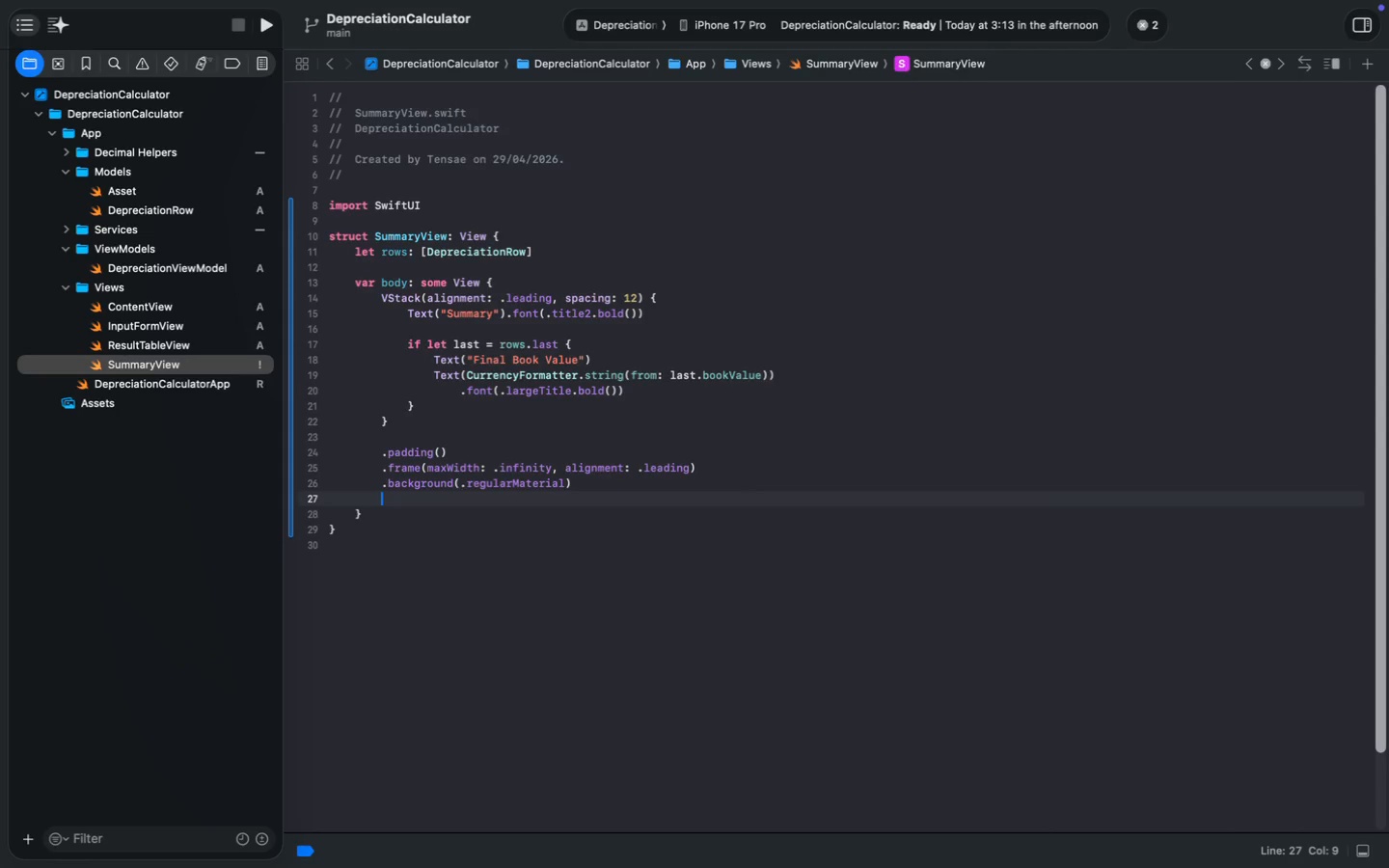 
key(Enter)
 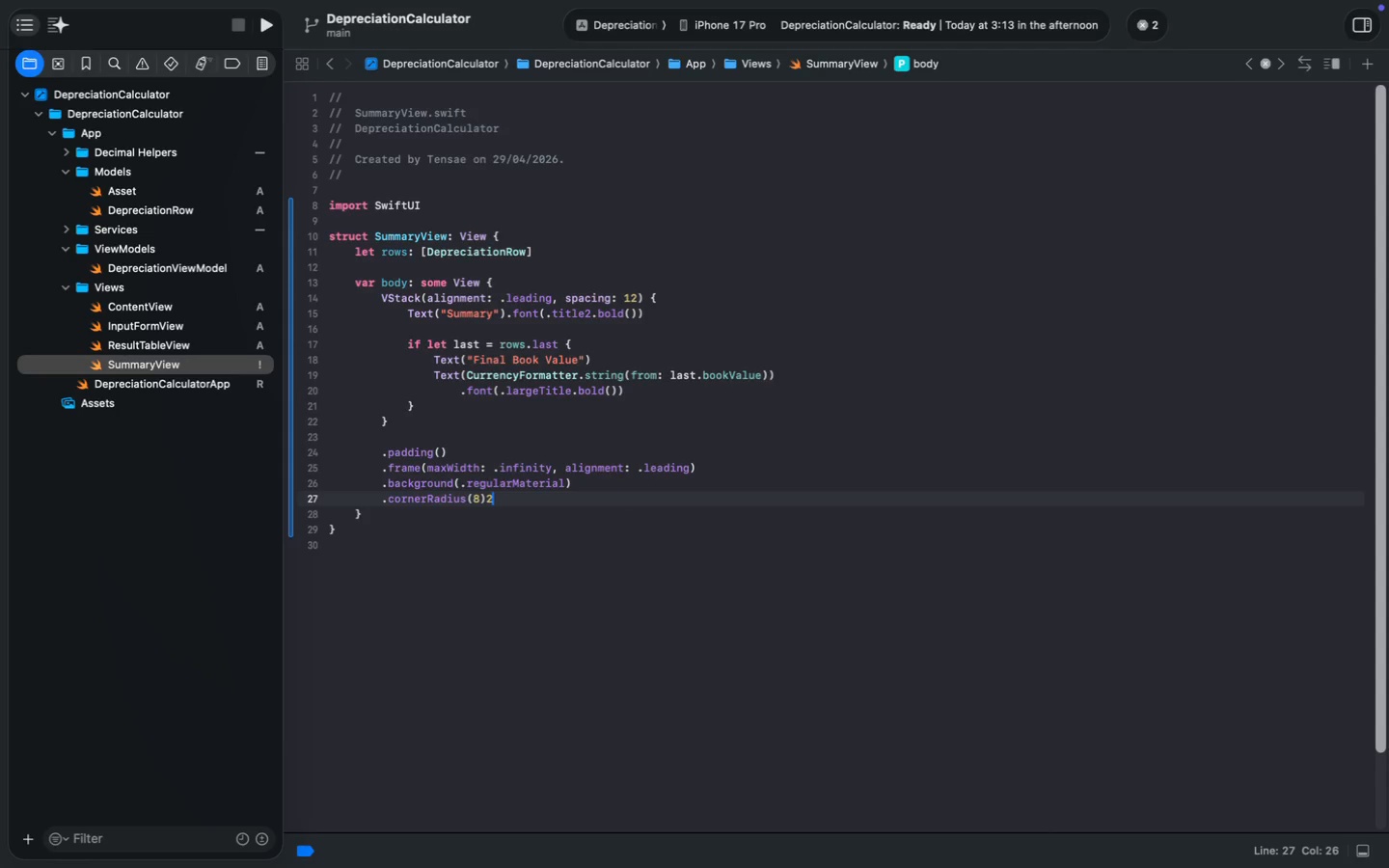 
type(.corn)
key(Tab)
type(20)
key(Backspace)
key(Backspace)
 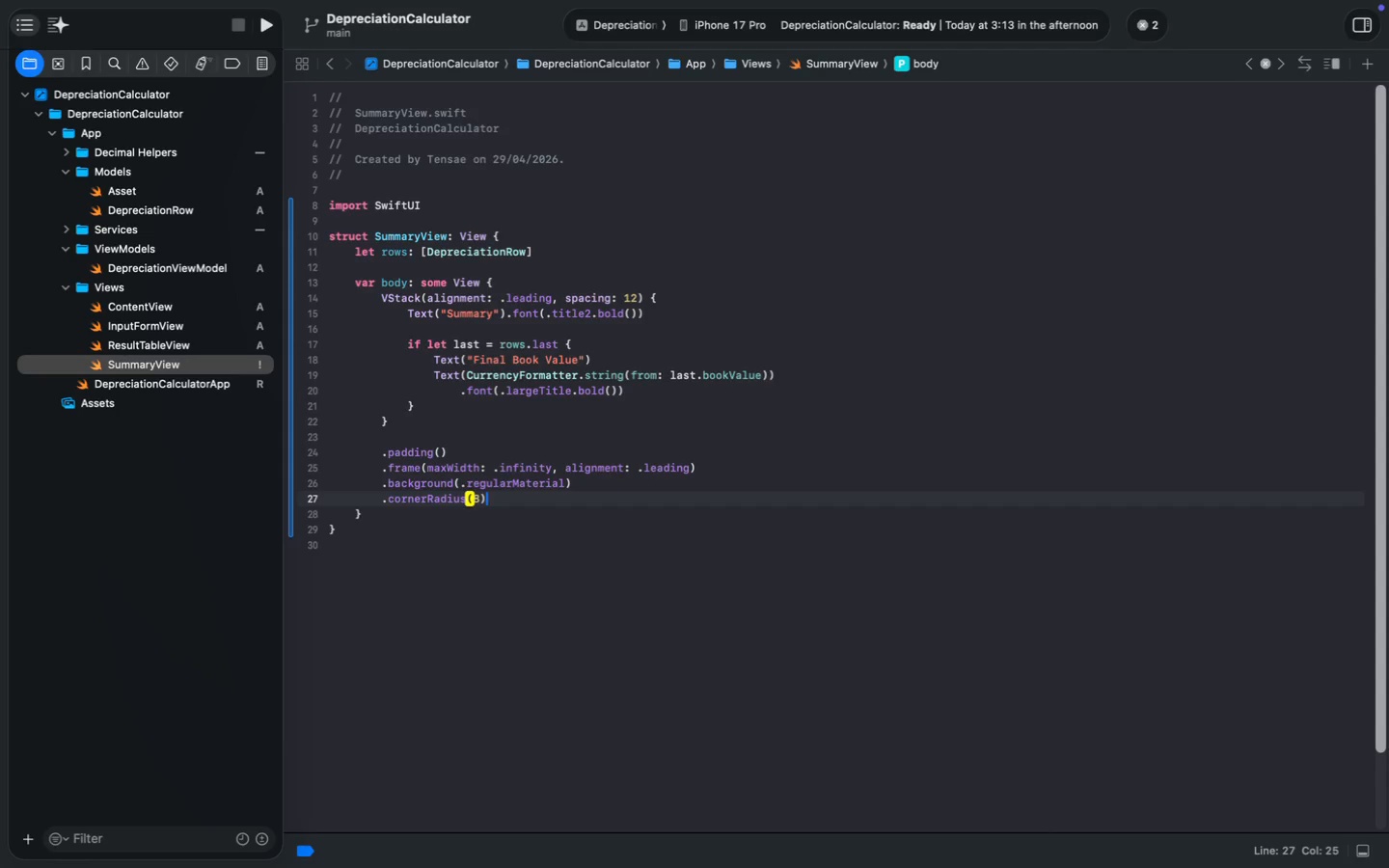 
key(ArrowLeft)
 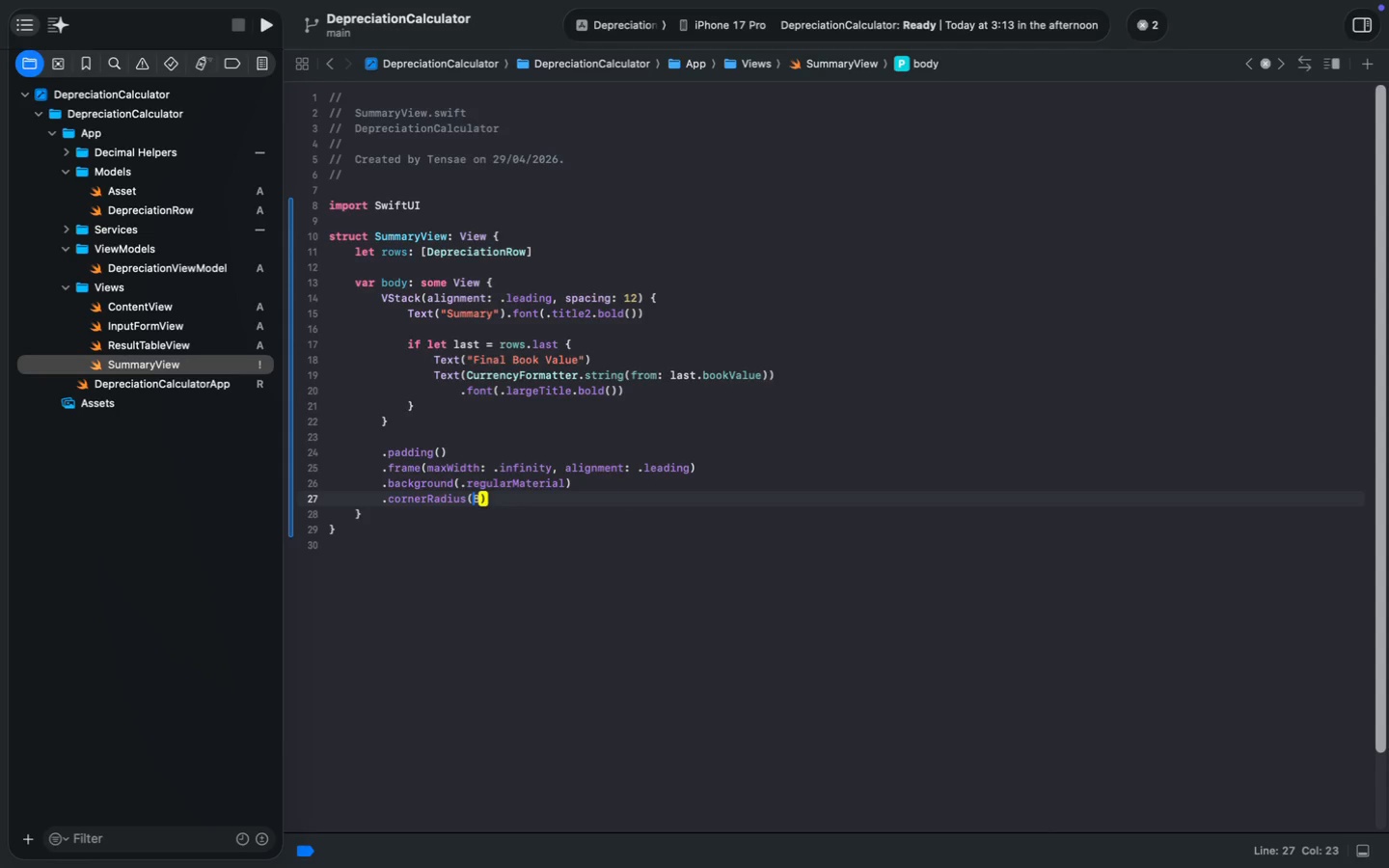 
key(ArrowLeft)
 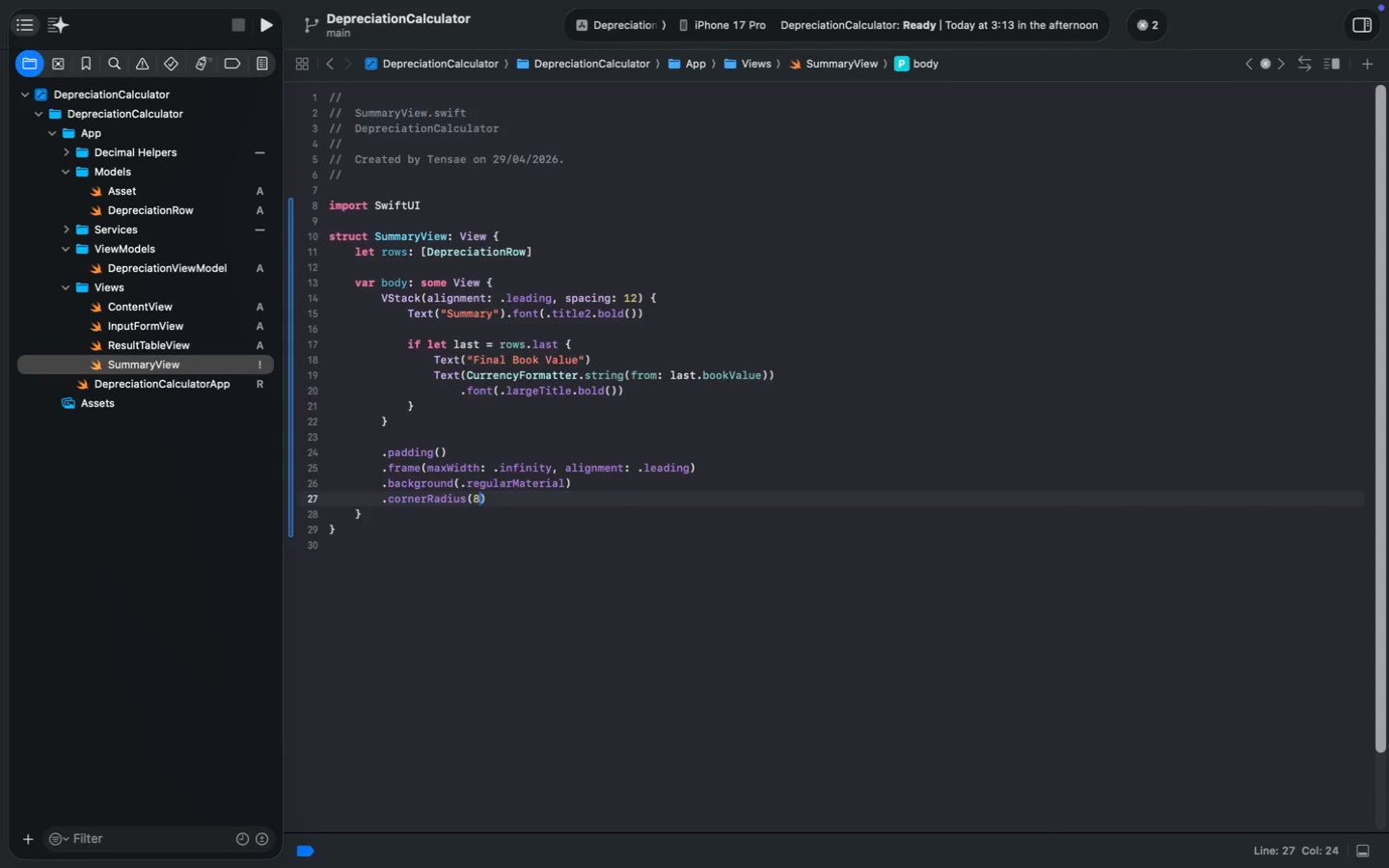 
key(ArrowRight)
 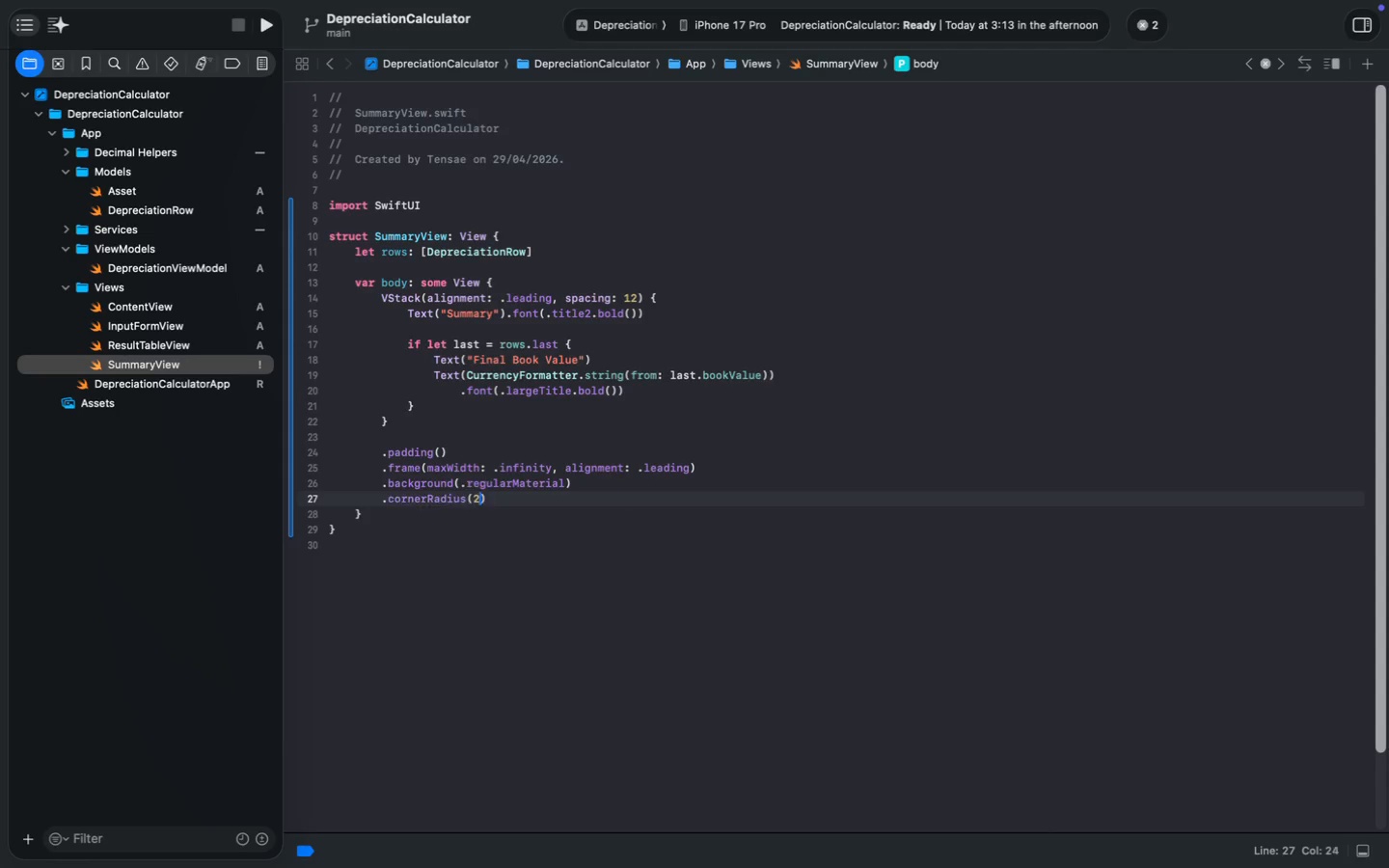 
key(Backspace)
type(20)
 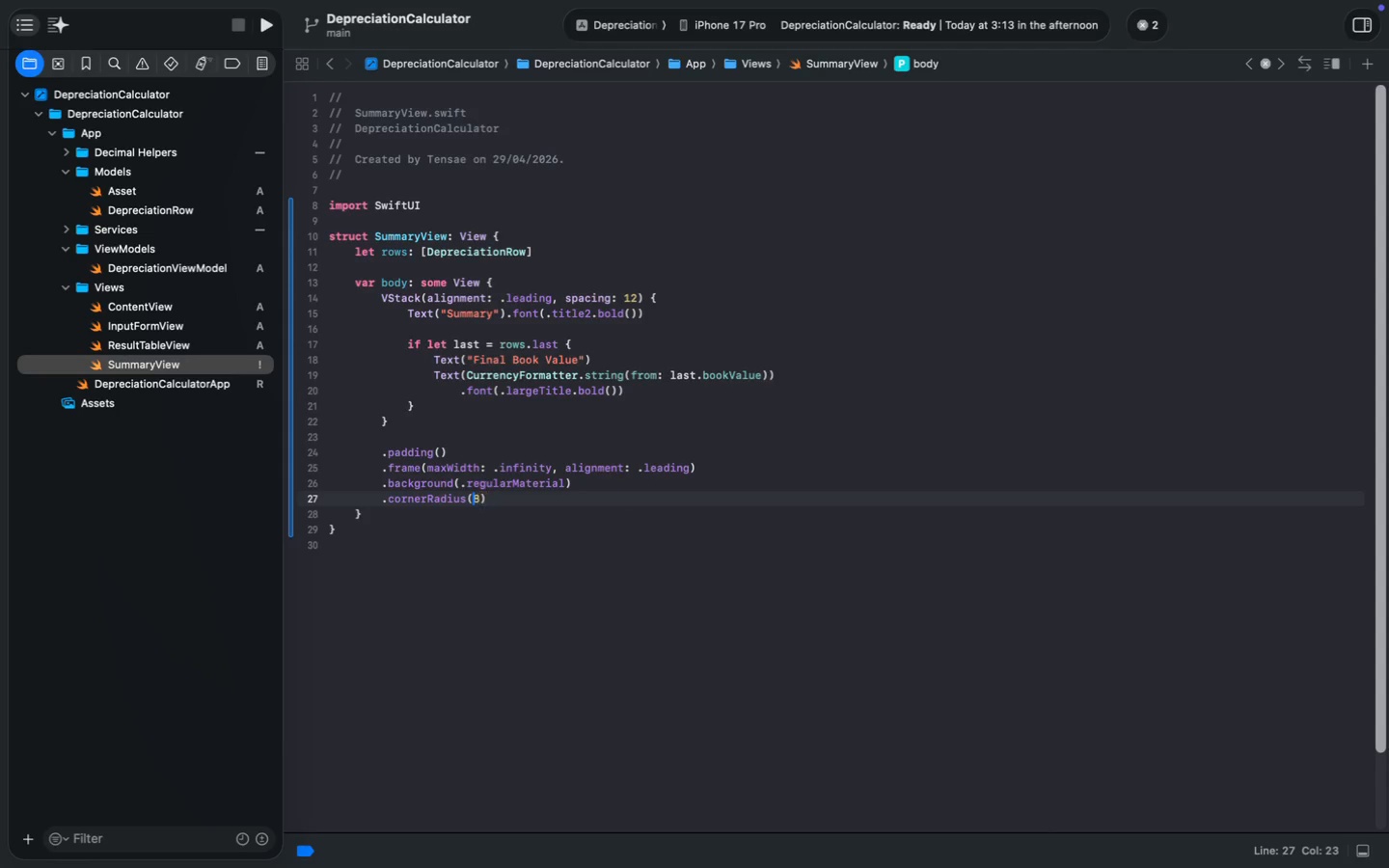 
key(Meta+S)
 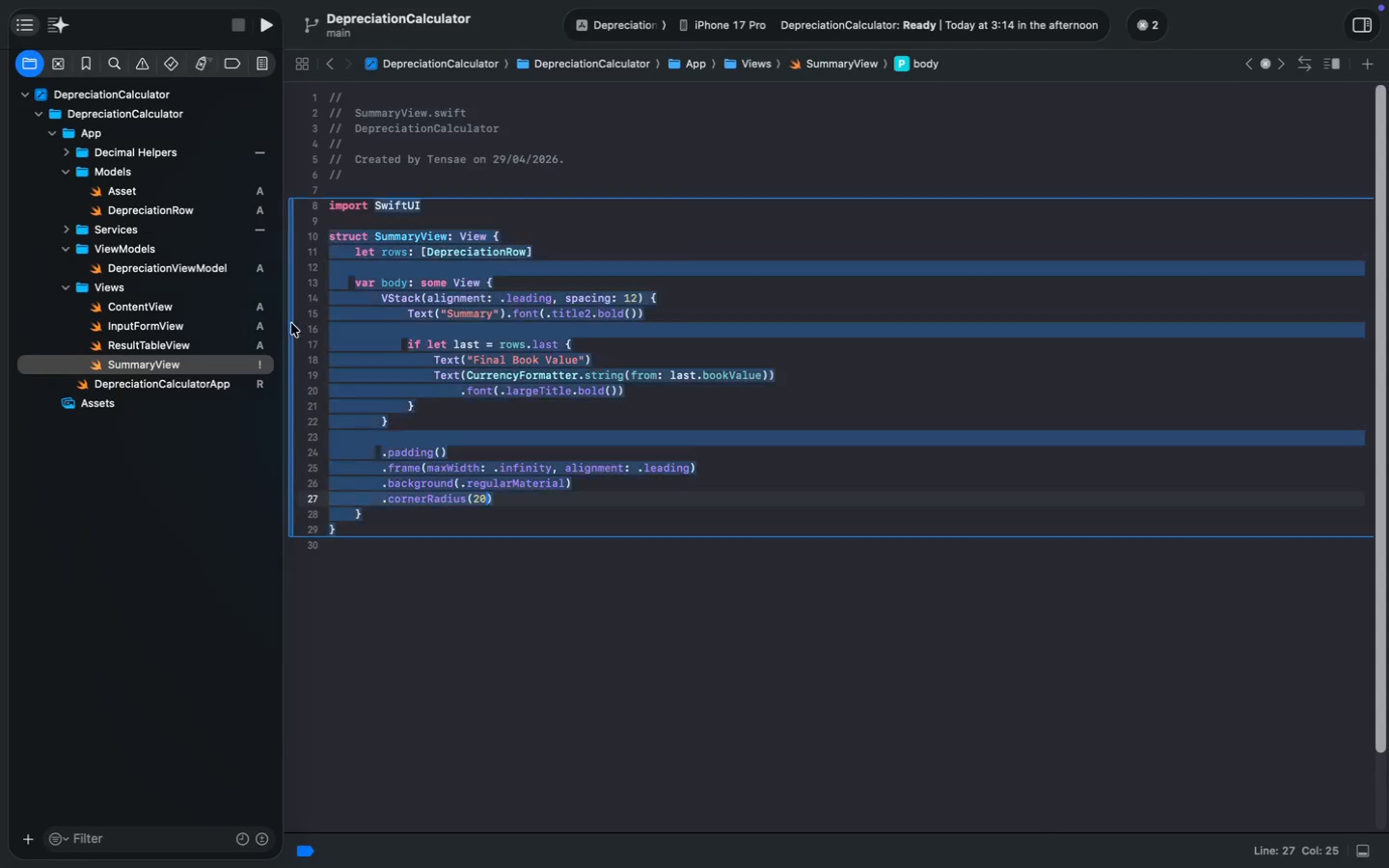 
left_click([181, 312])
 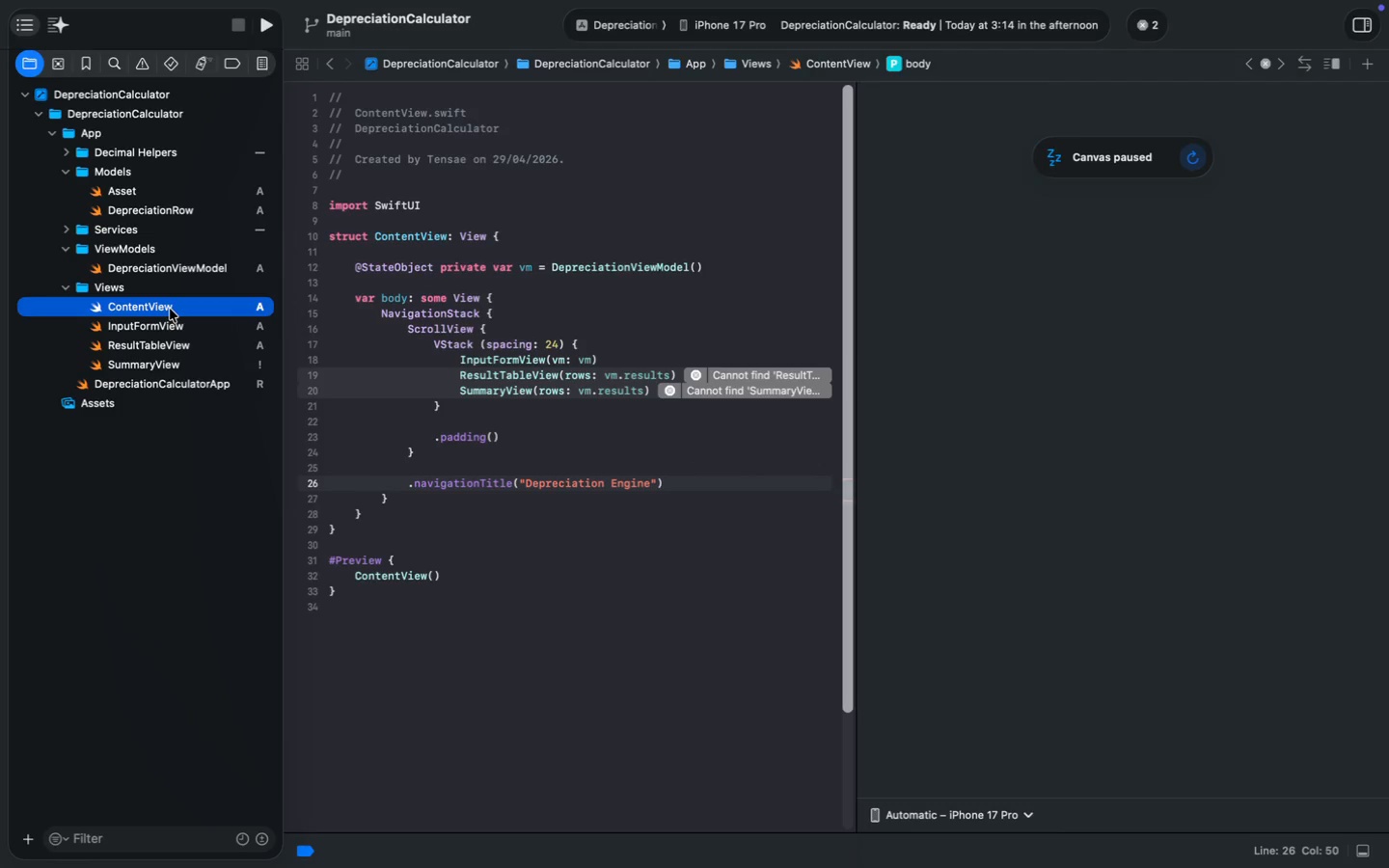 
left_click([170, 309])
 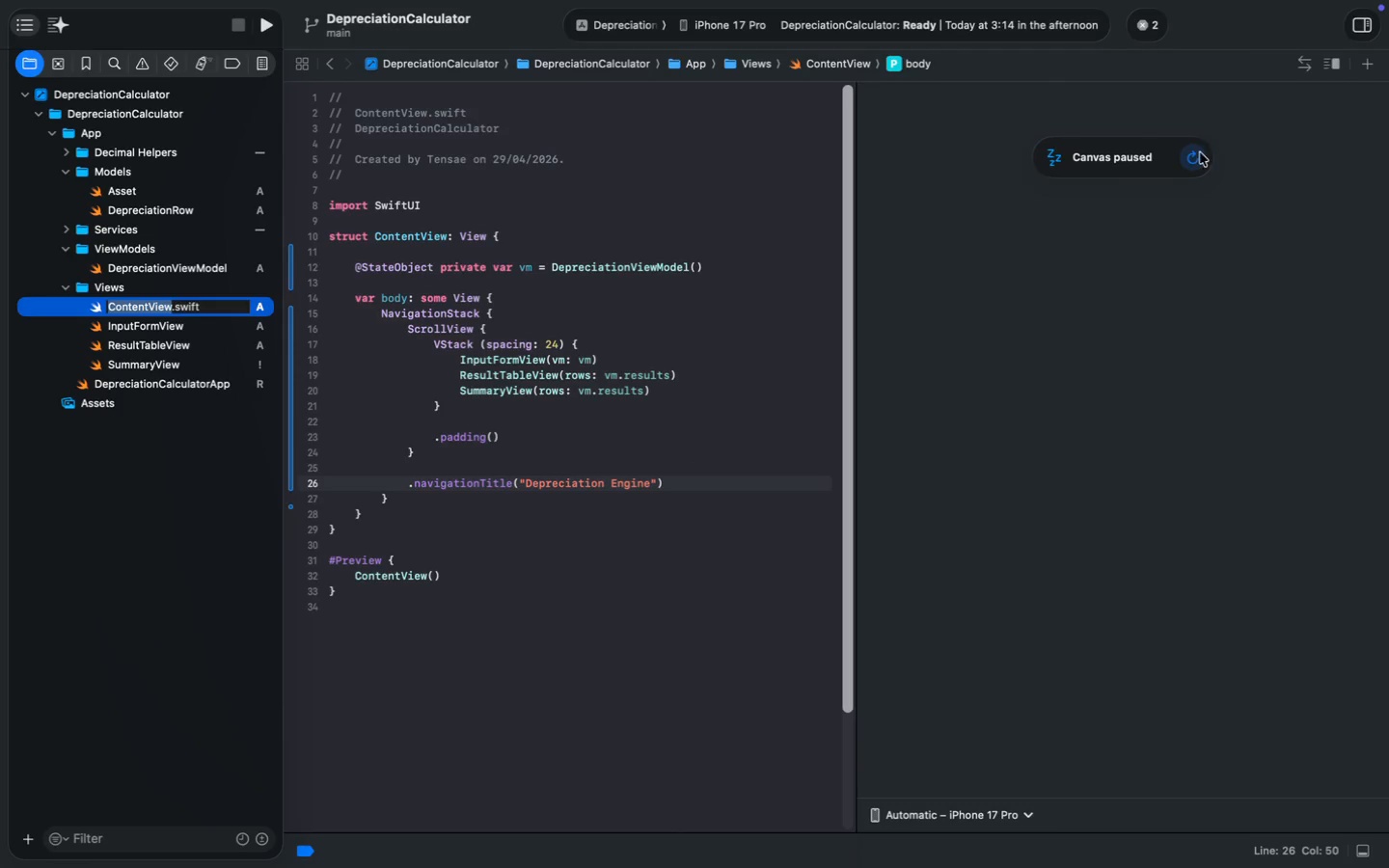 
left_click([1197, 152])
 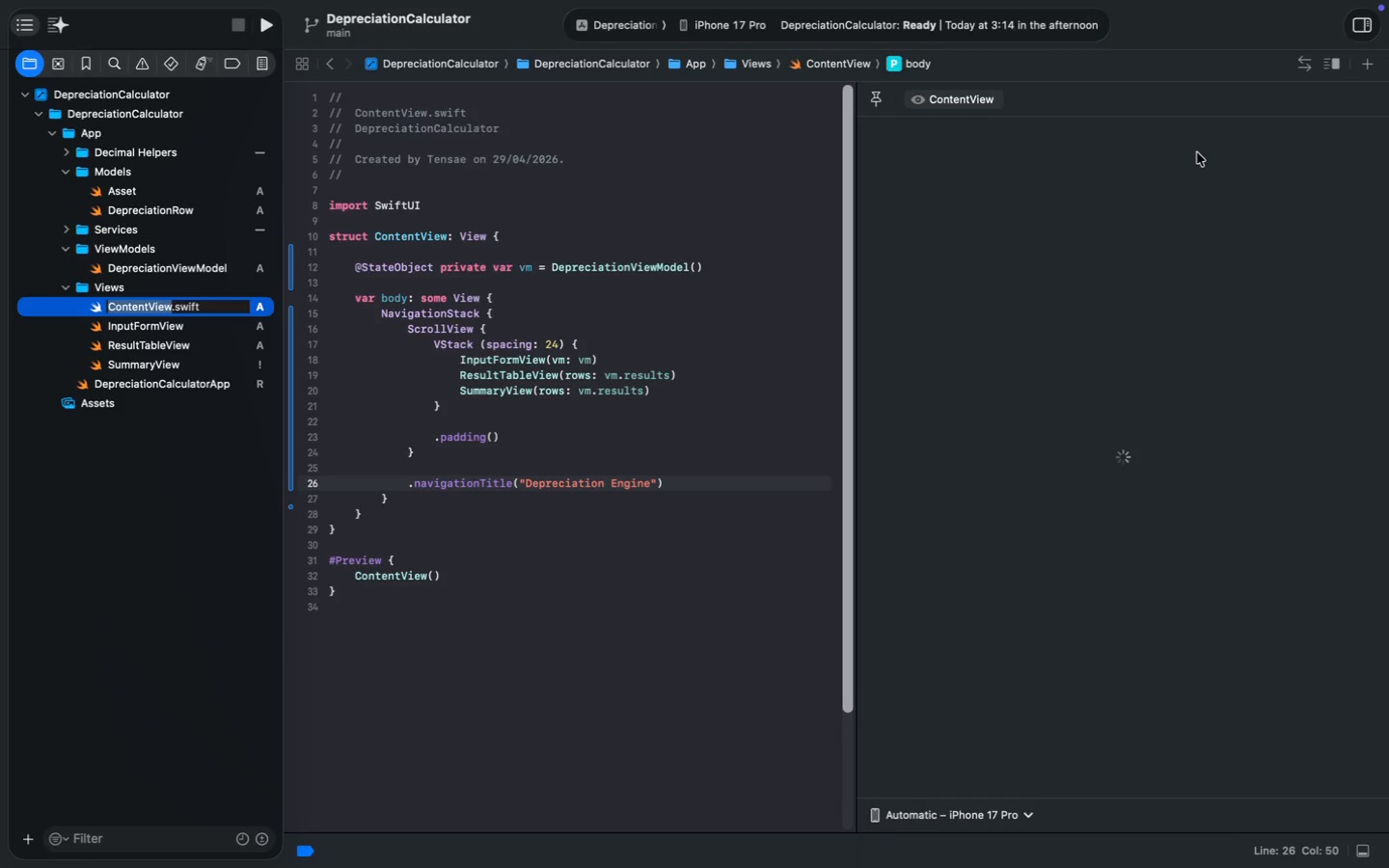 
wait(13.7)
 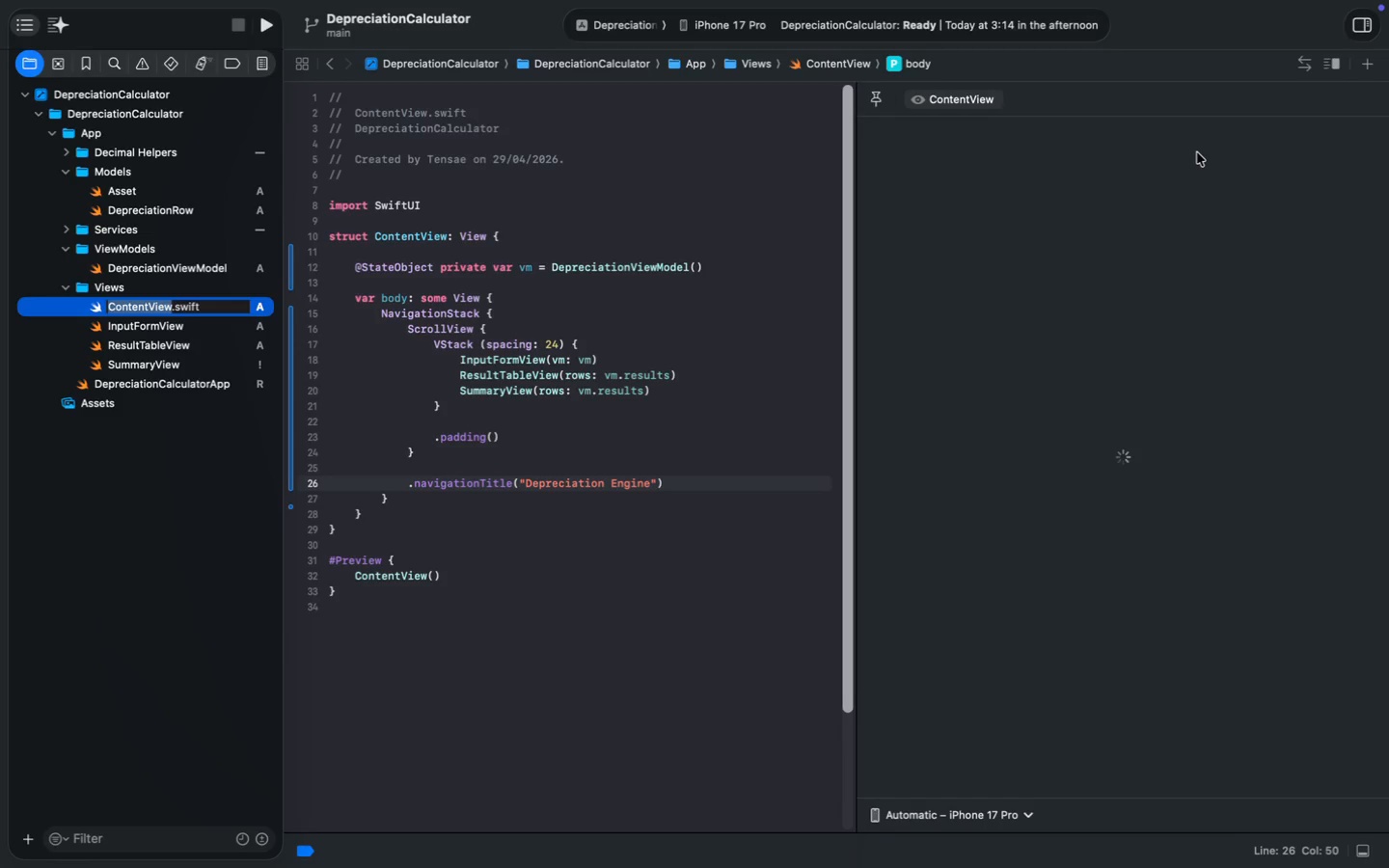 
left_click([556, 684])
 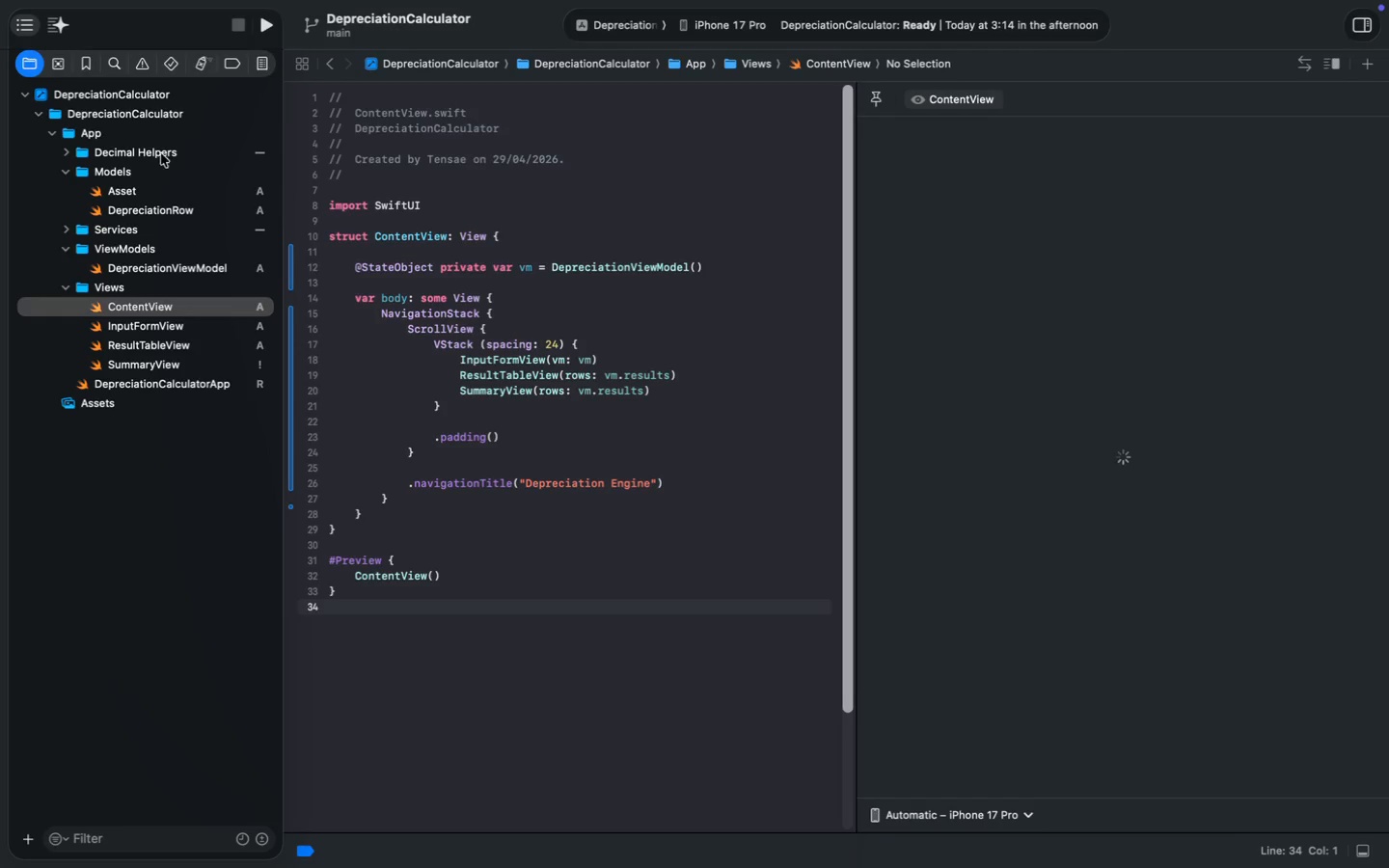 
wait(10.62)
 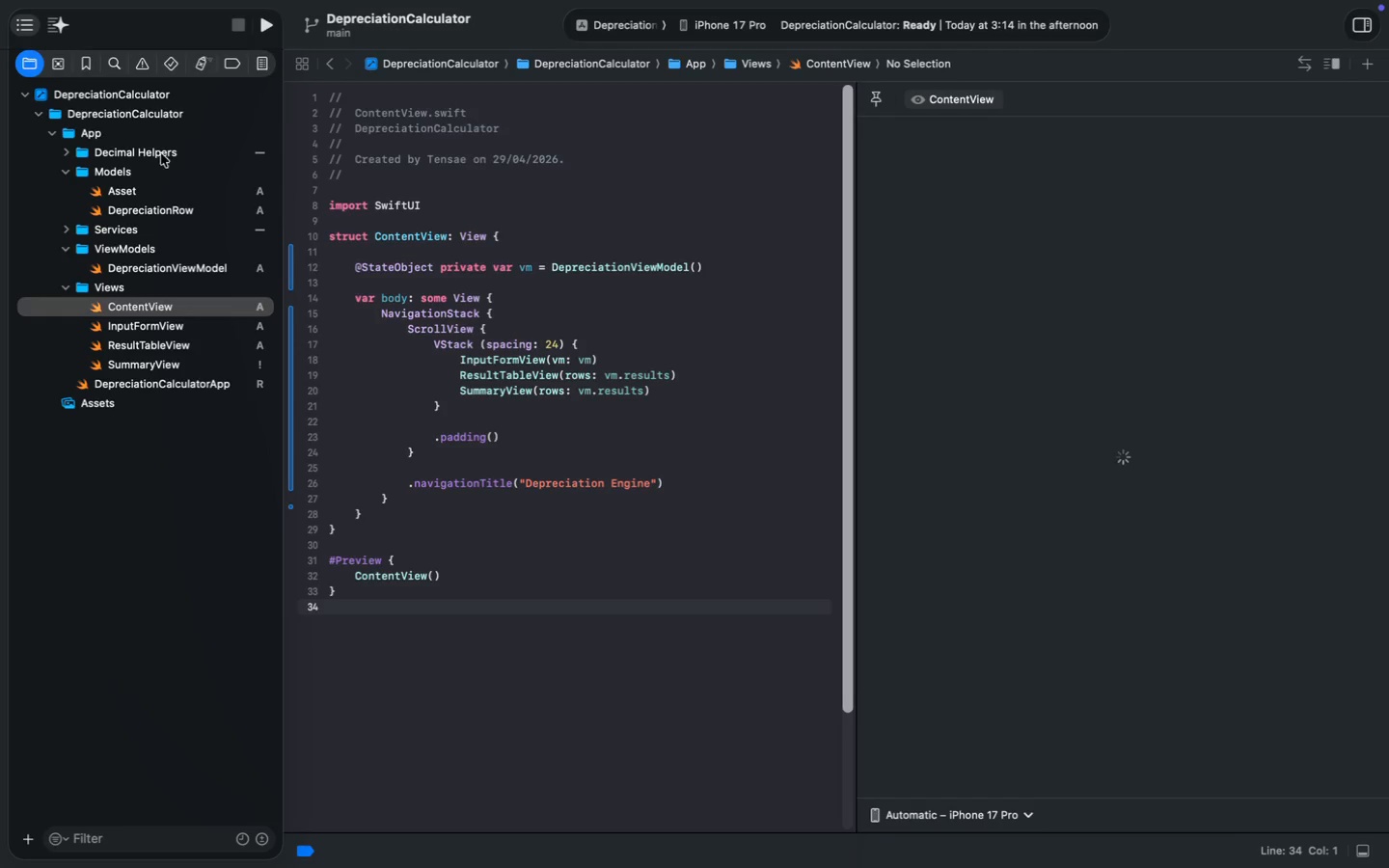 
left_click([198, 273])
 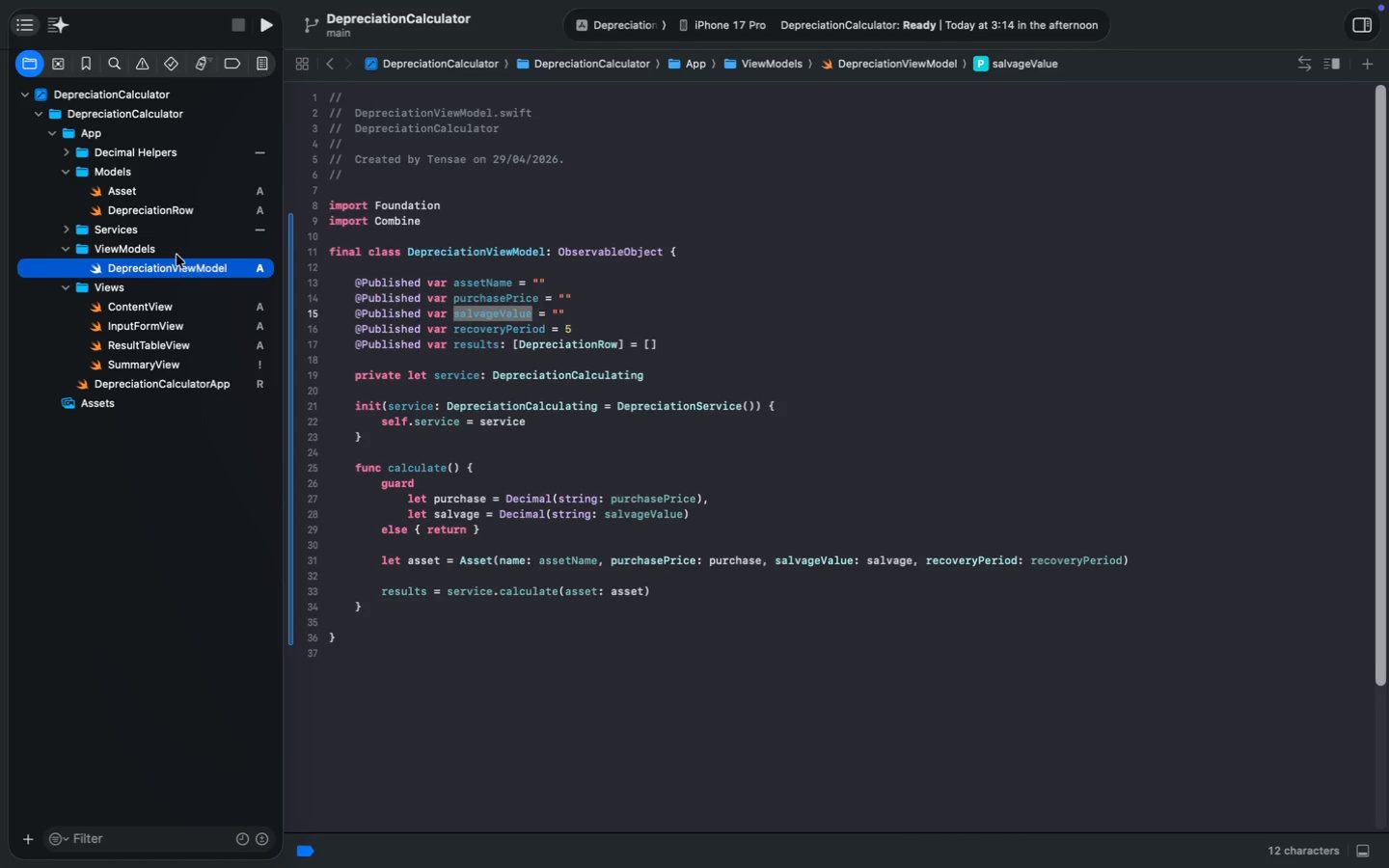 
left_click([164, 214])
 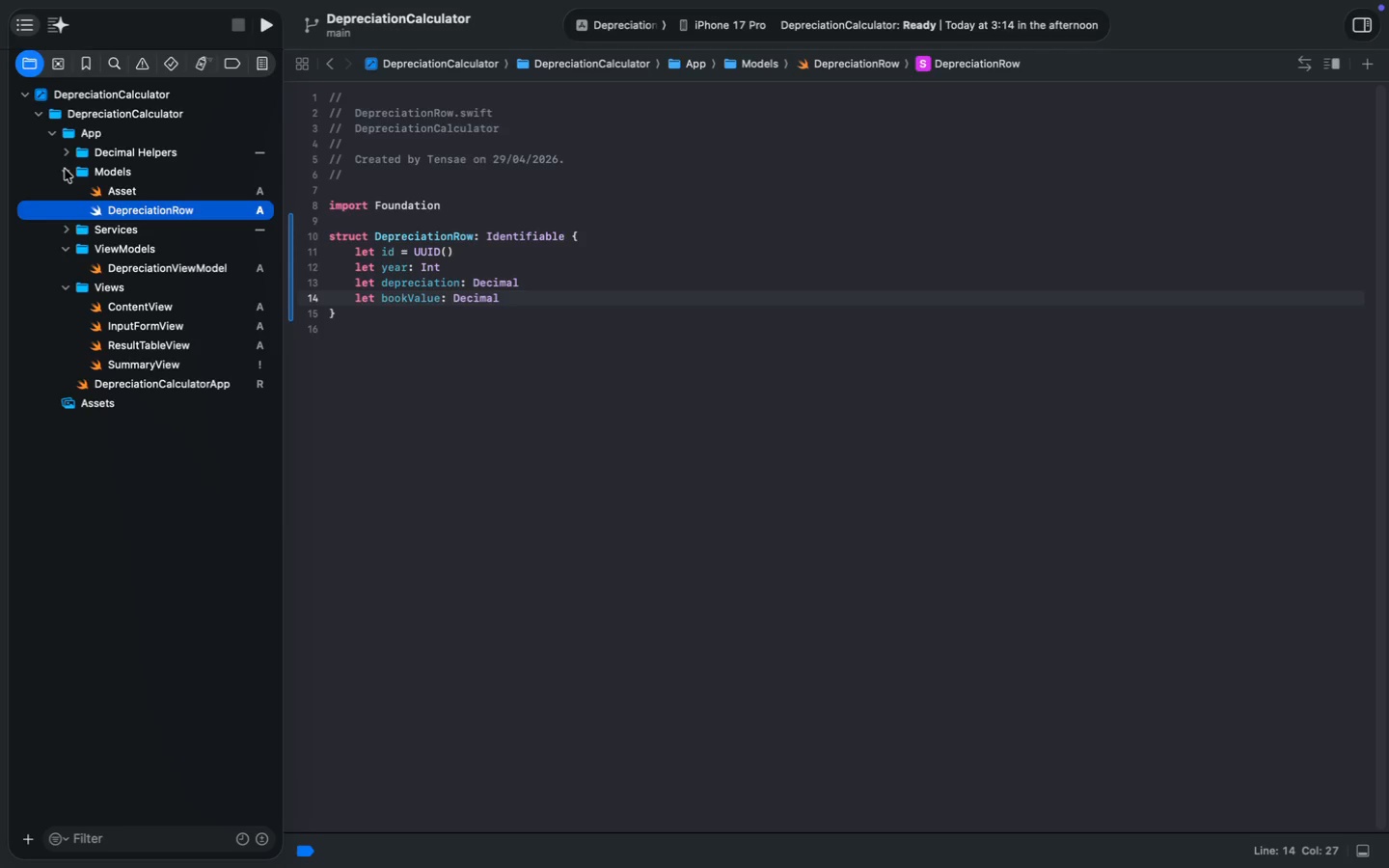 
left_click([65, 168])
 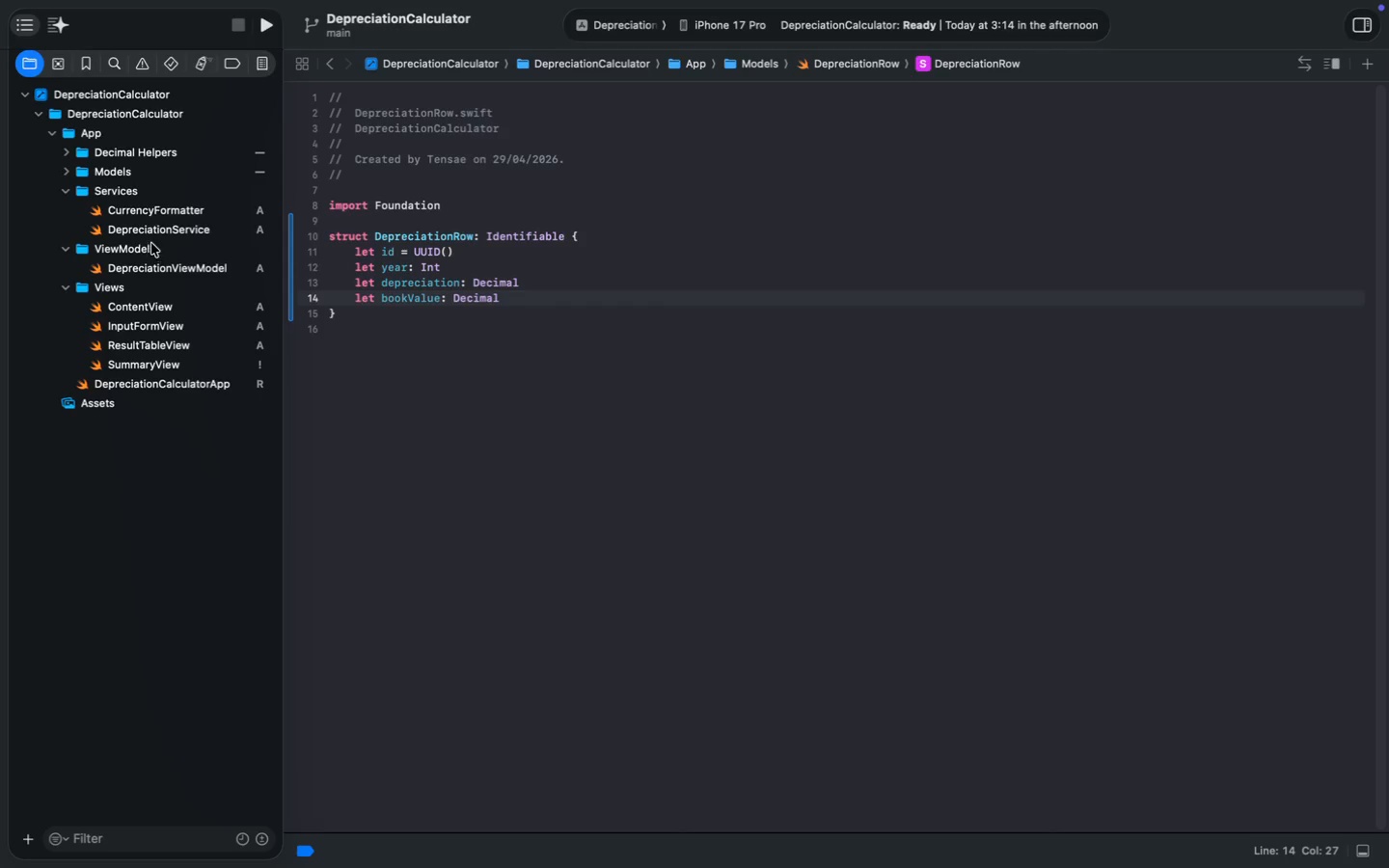 
left_click([152, 238])
 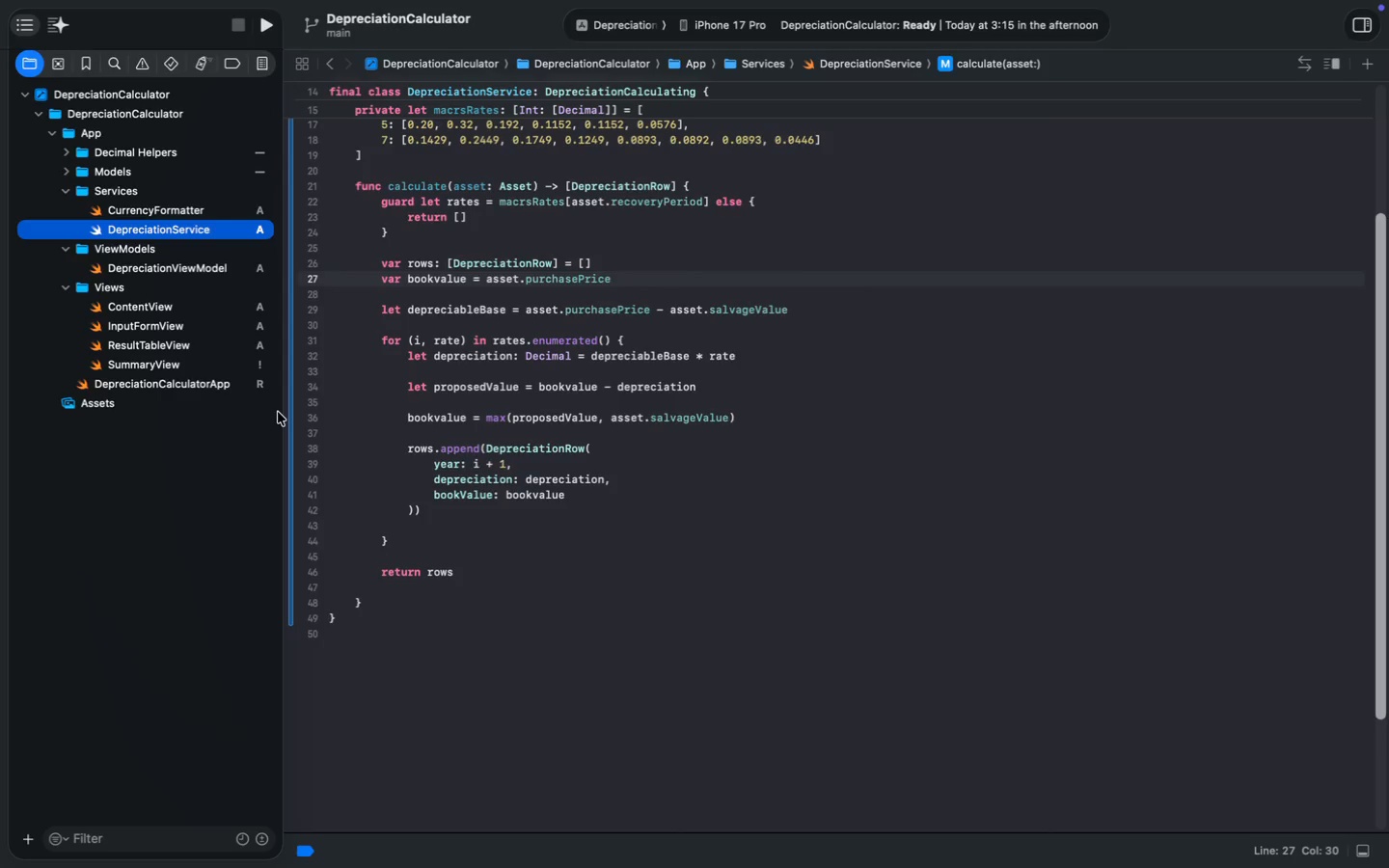 
left_click([312, 422])
 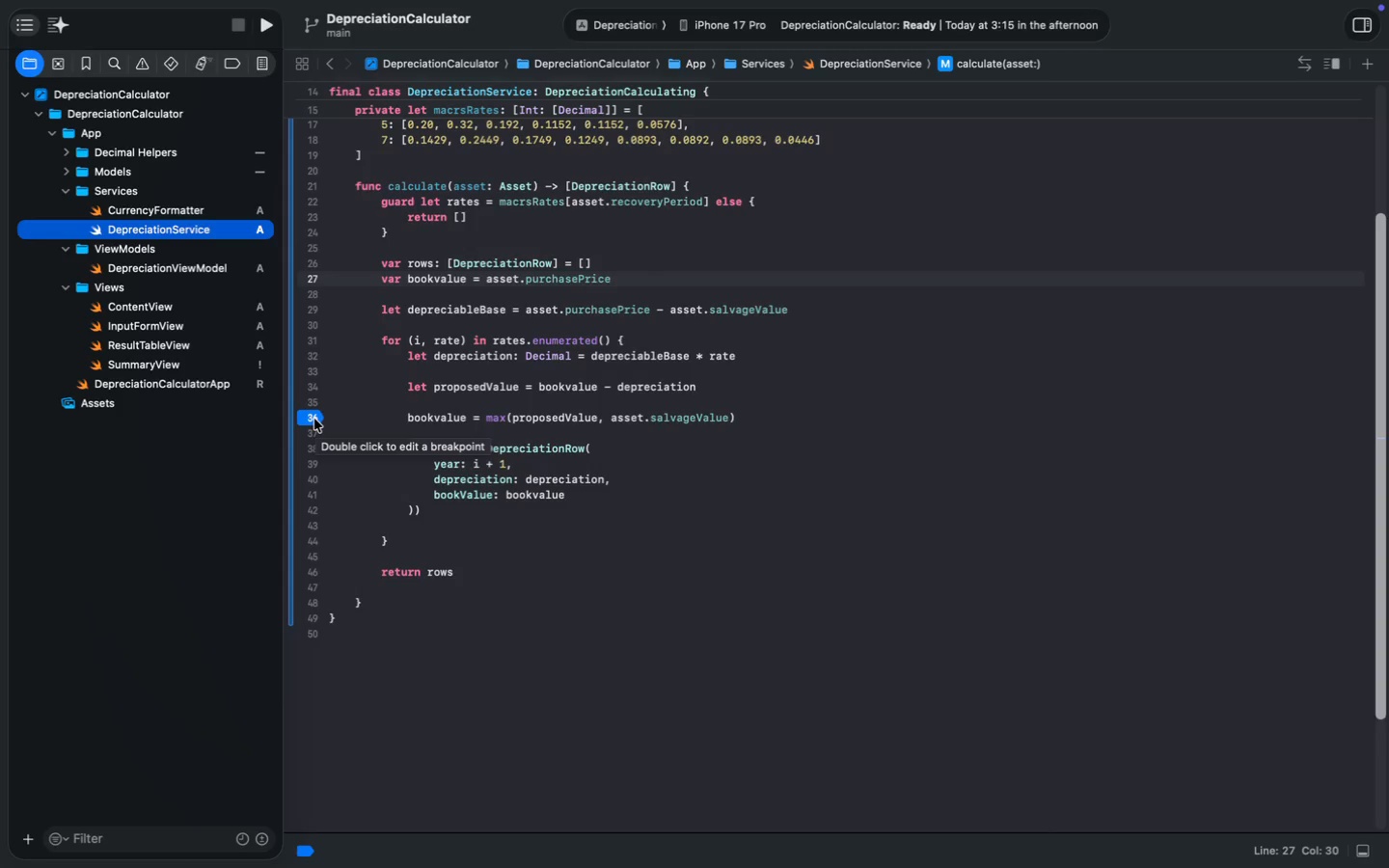 
wait(19.99)
 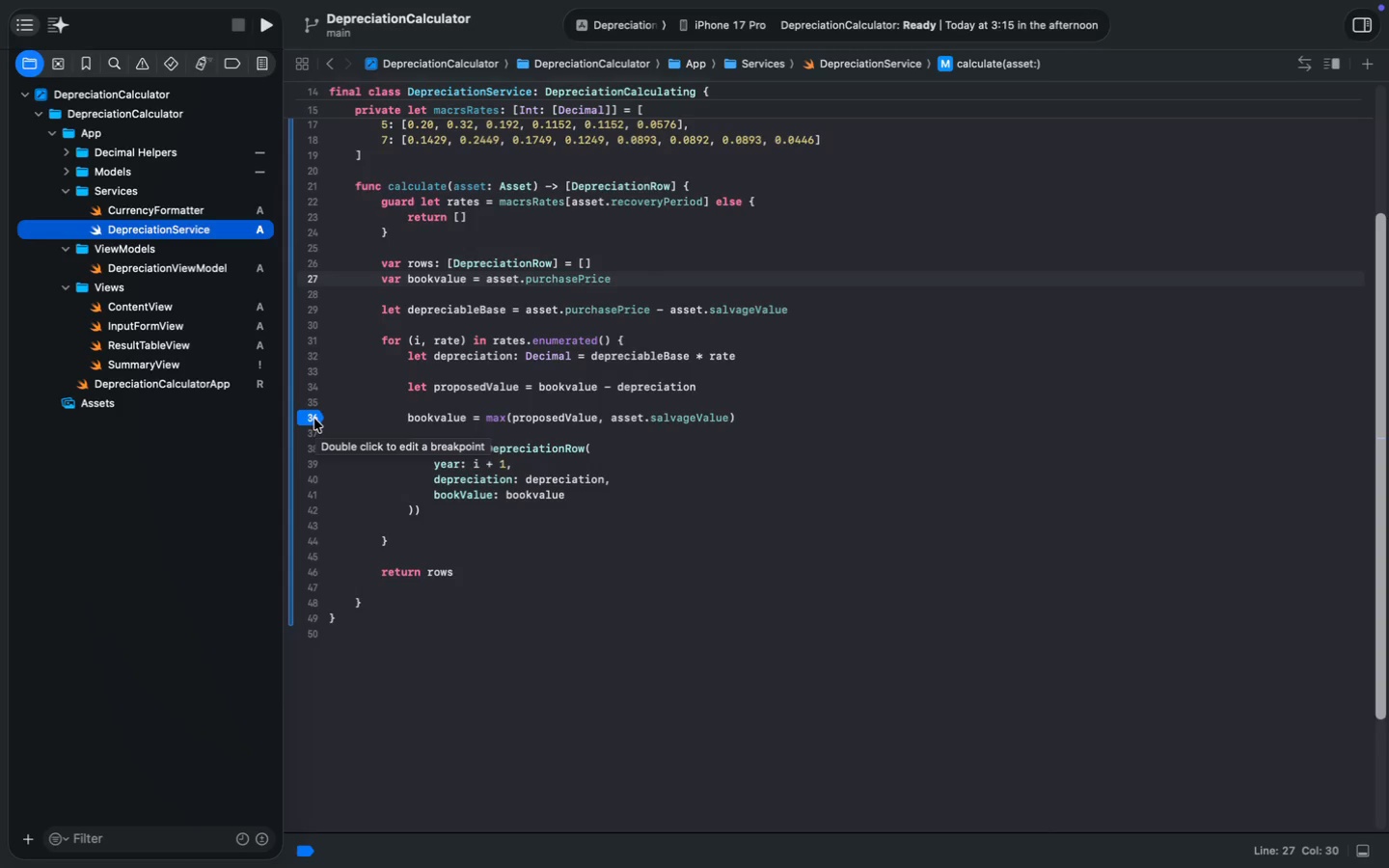 
left_click([314, 419])
 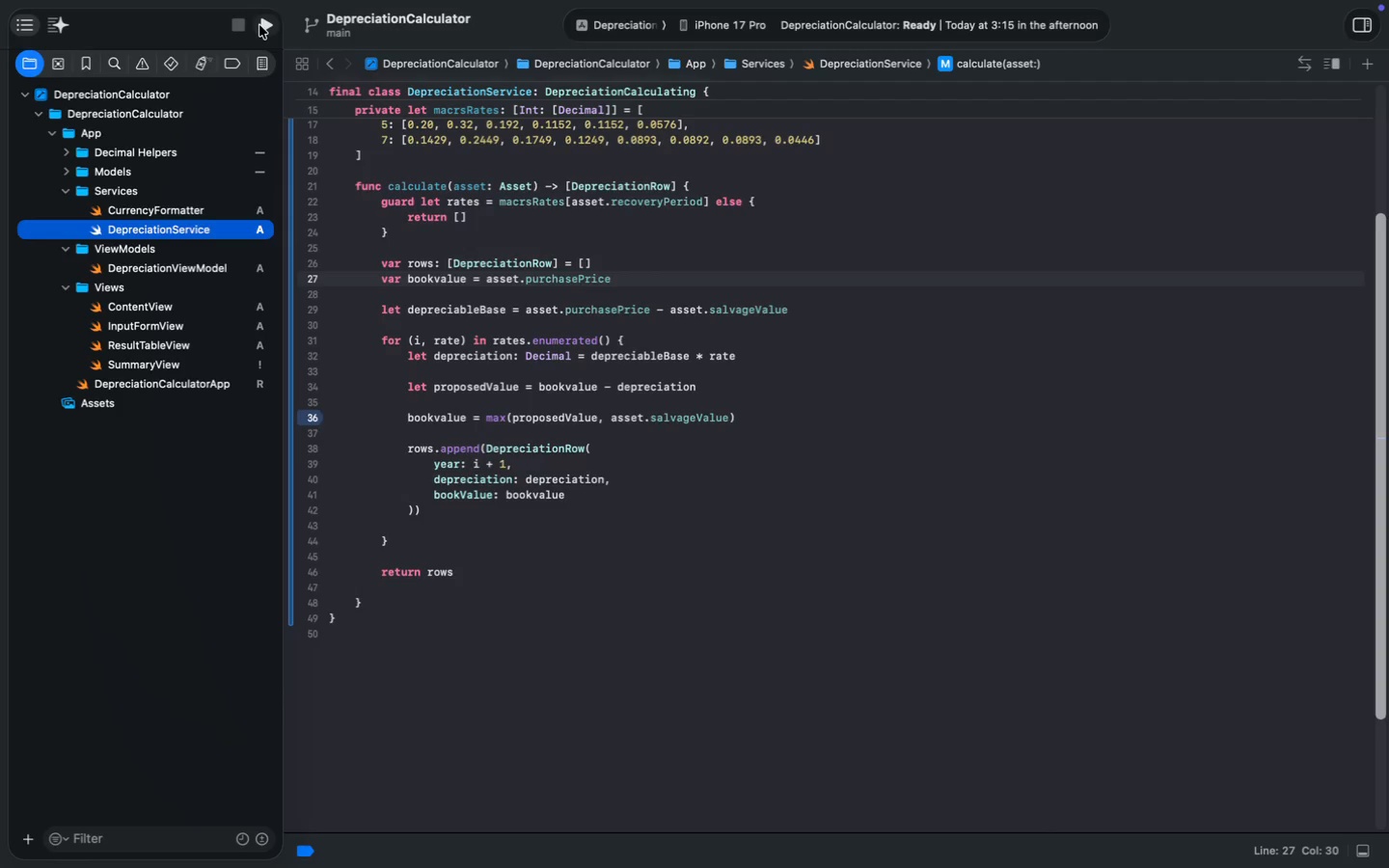 
left_click([259, 25])